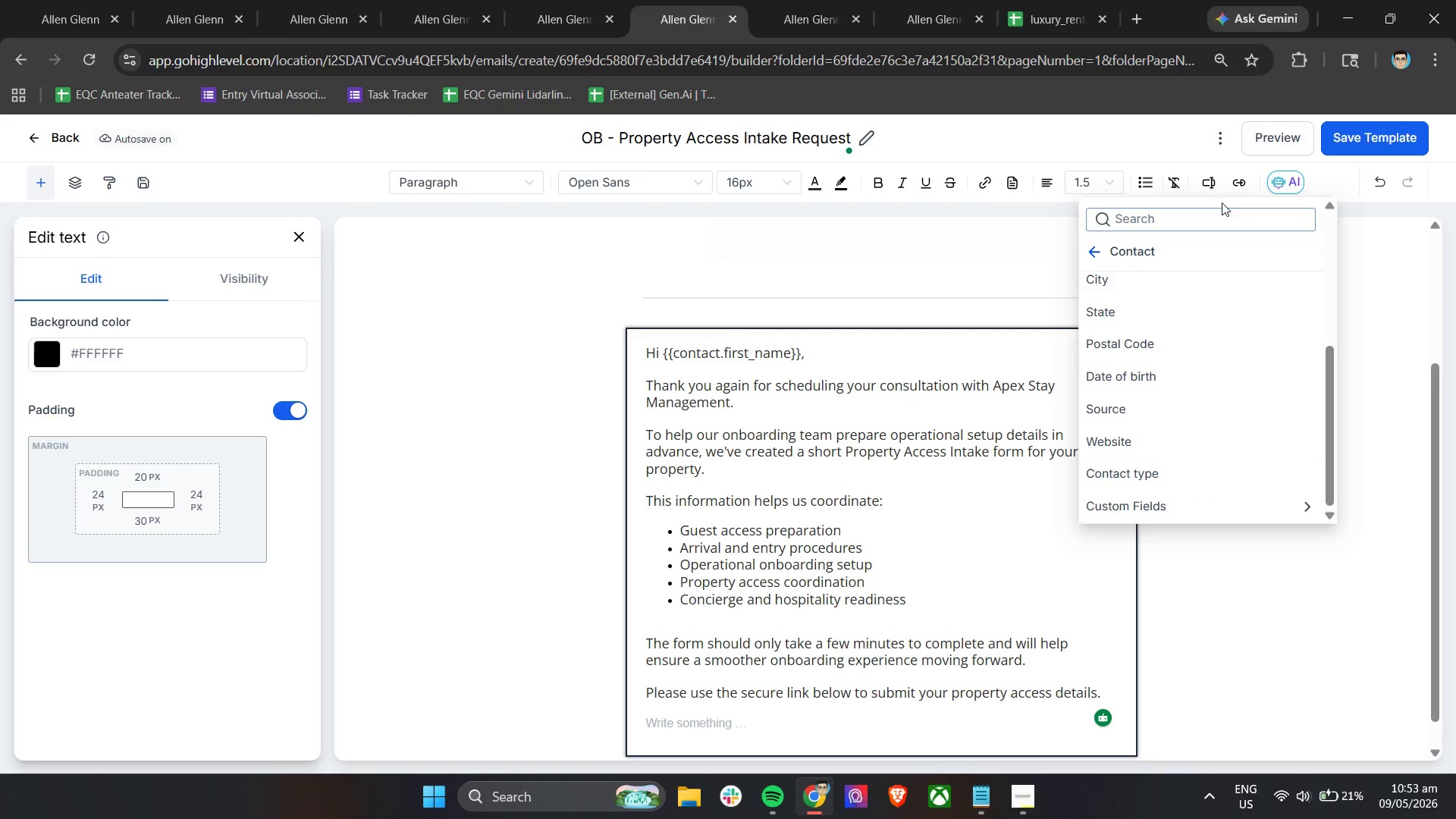 
left_click([1243, 183])
 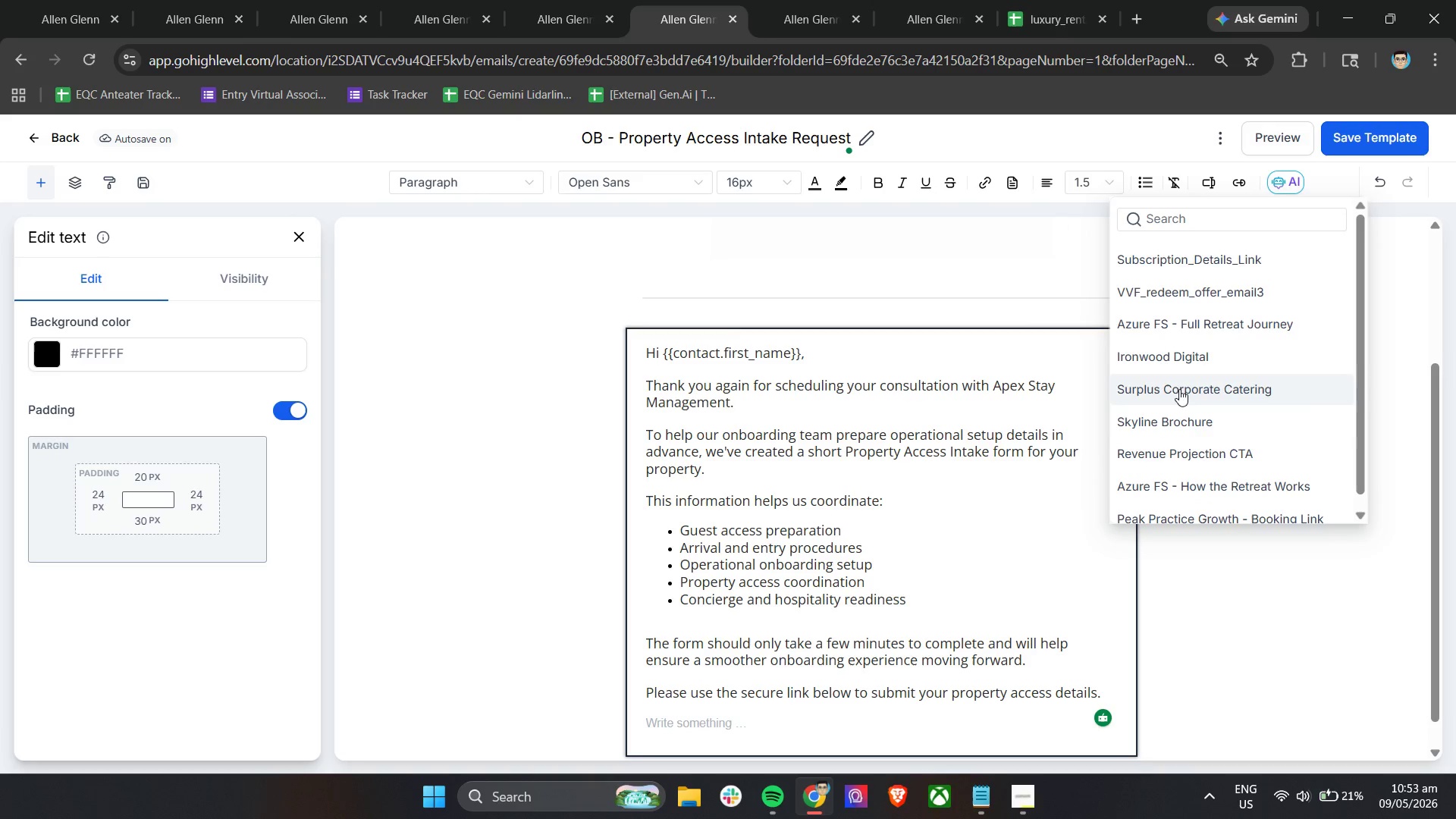 
scroll: coordinate [1182, 410], scroll_direction: down, amount: 5.0
 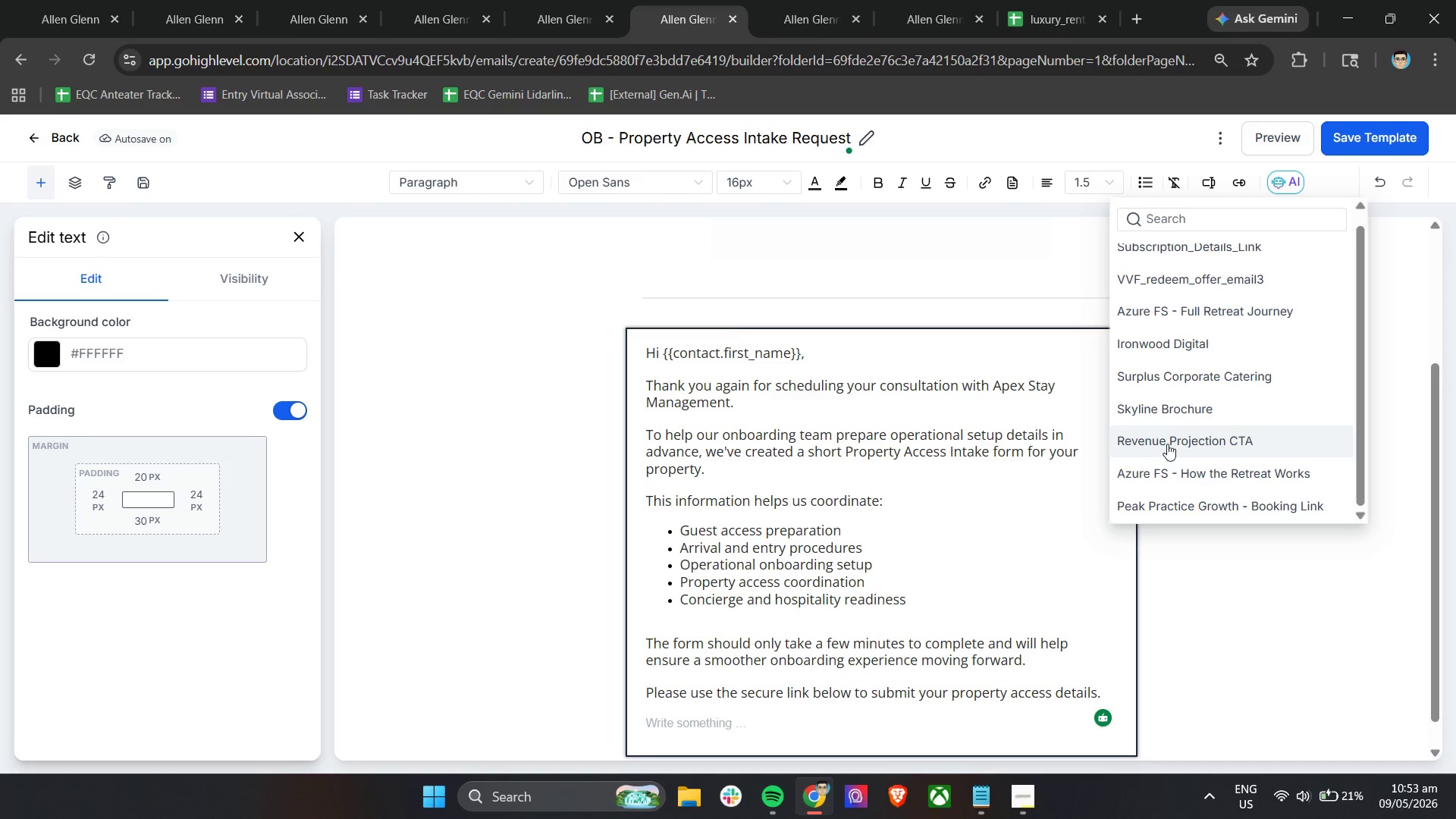 
scroll: coordinate [1167, 444], scroll_direction: up, amount: 5.0
 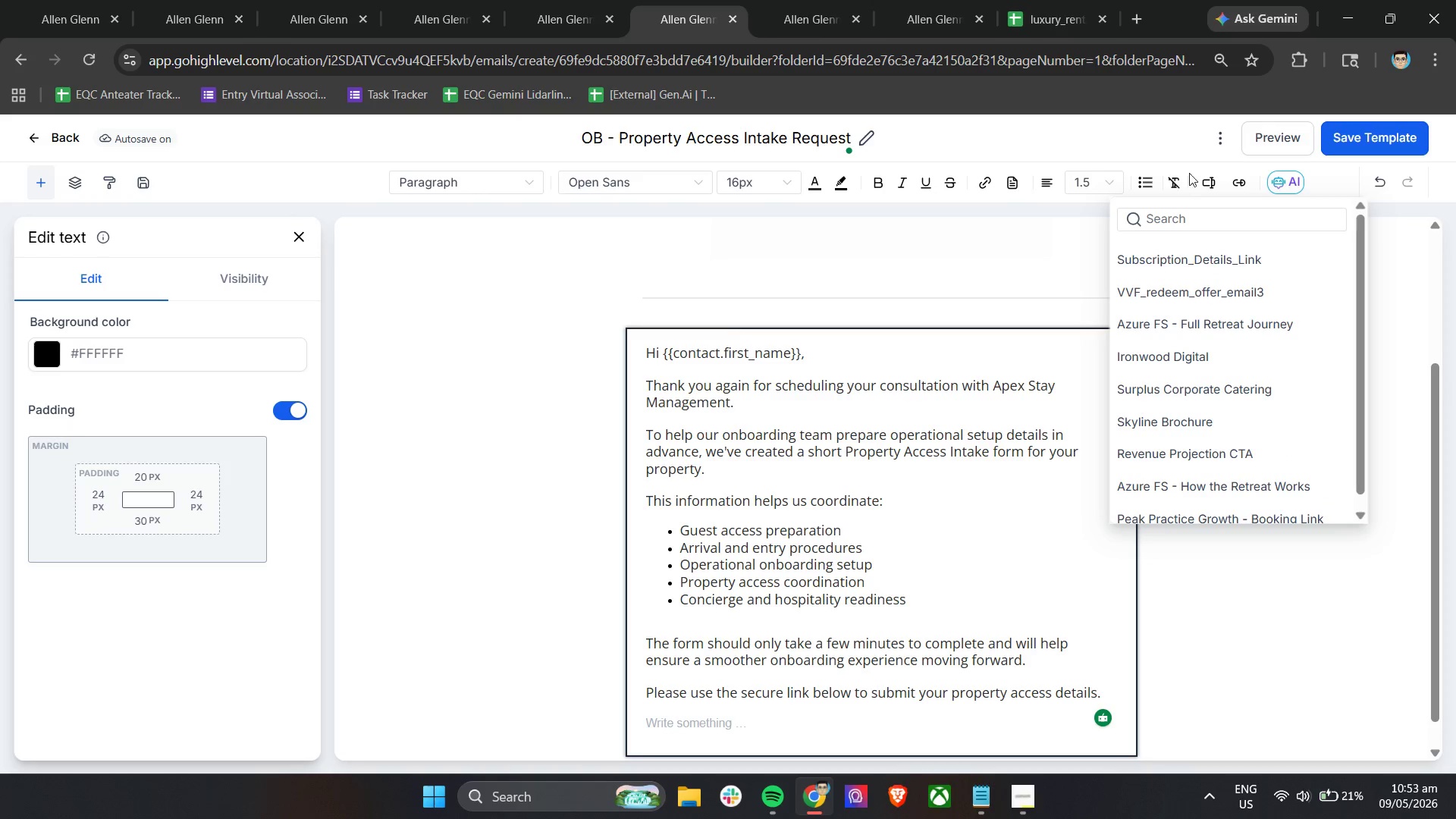 
left_click([1204, 173])
 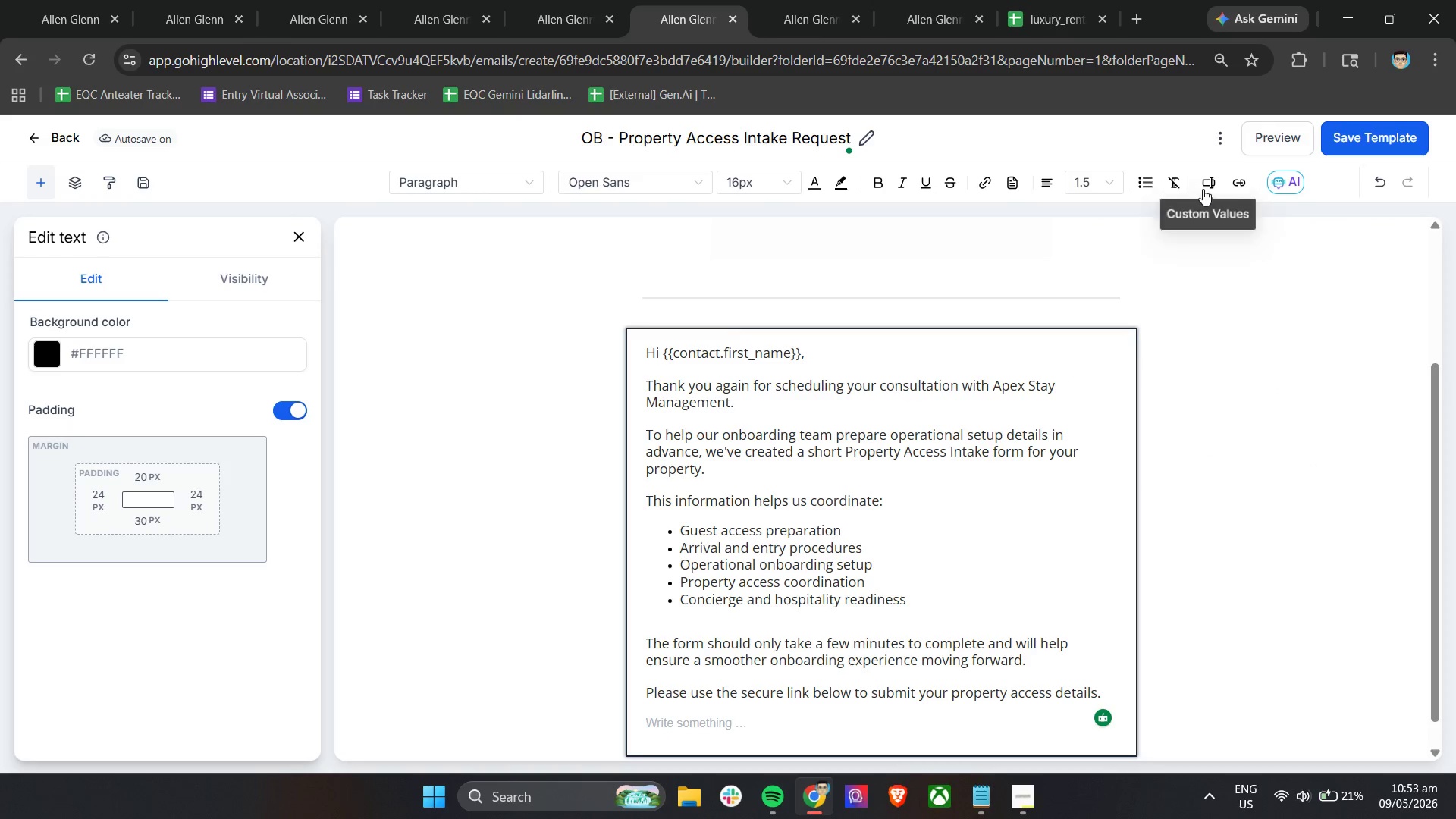 
left_click([1203, 189])
 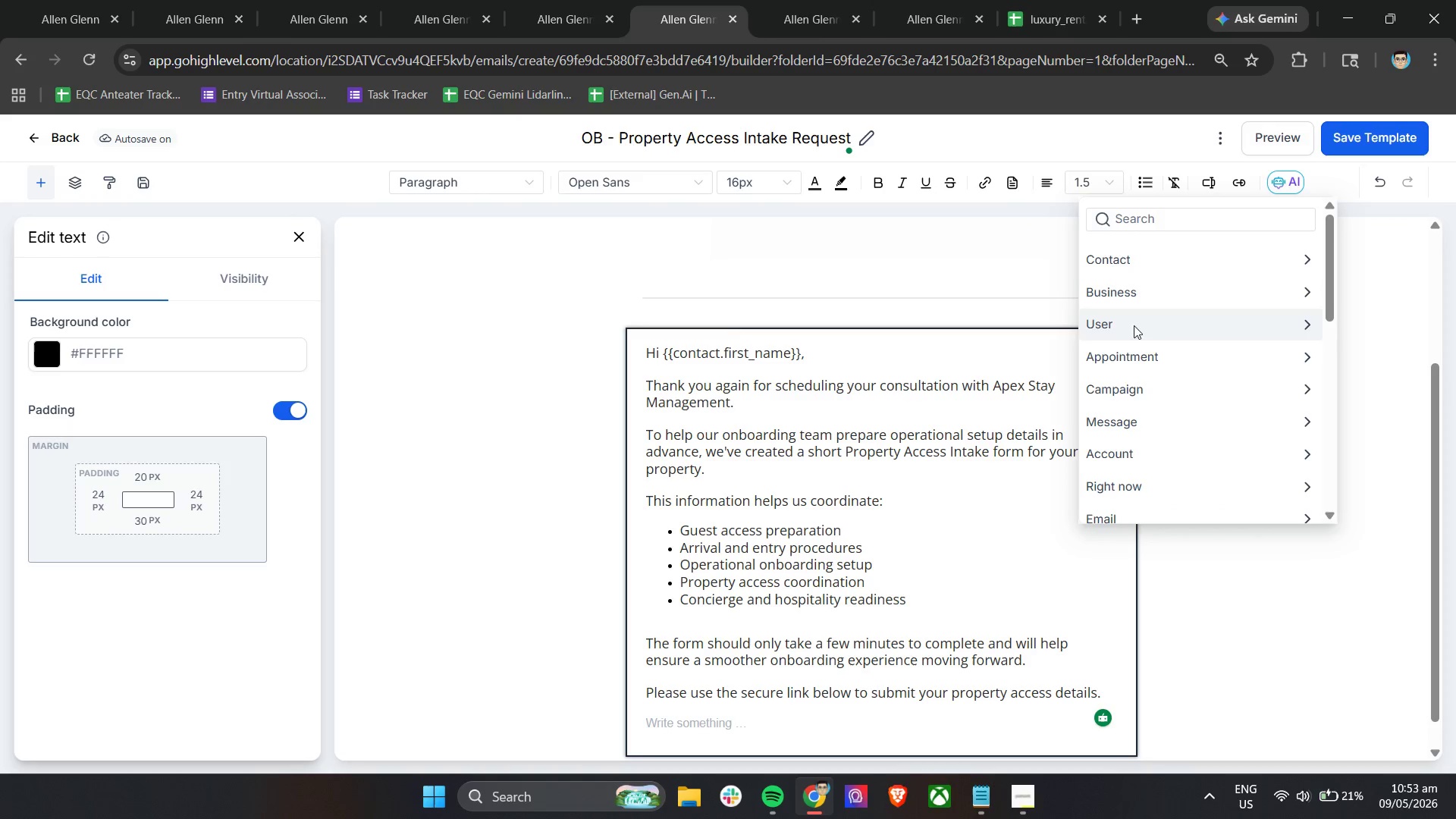 
left_click([1143, 258])
 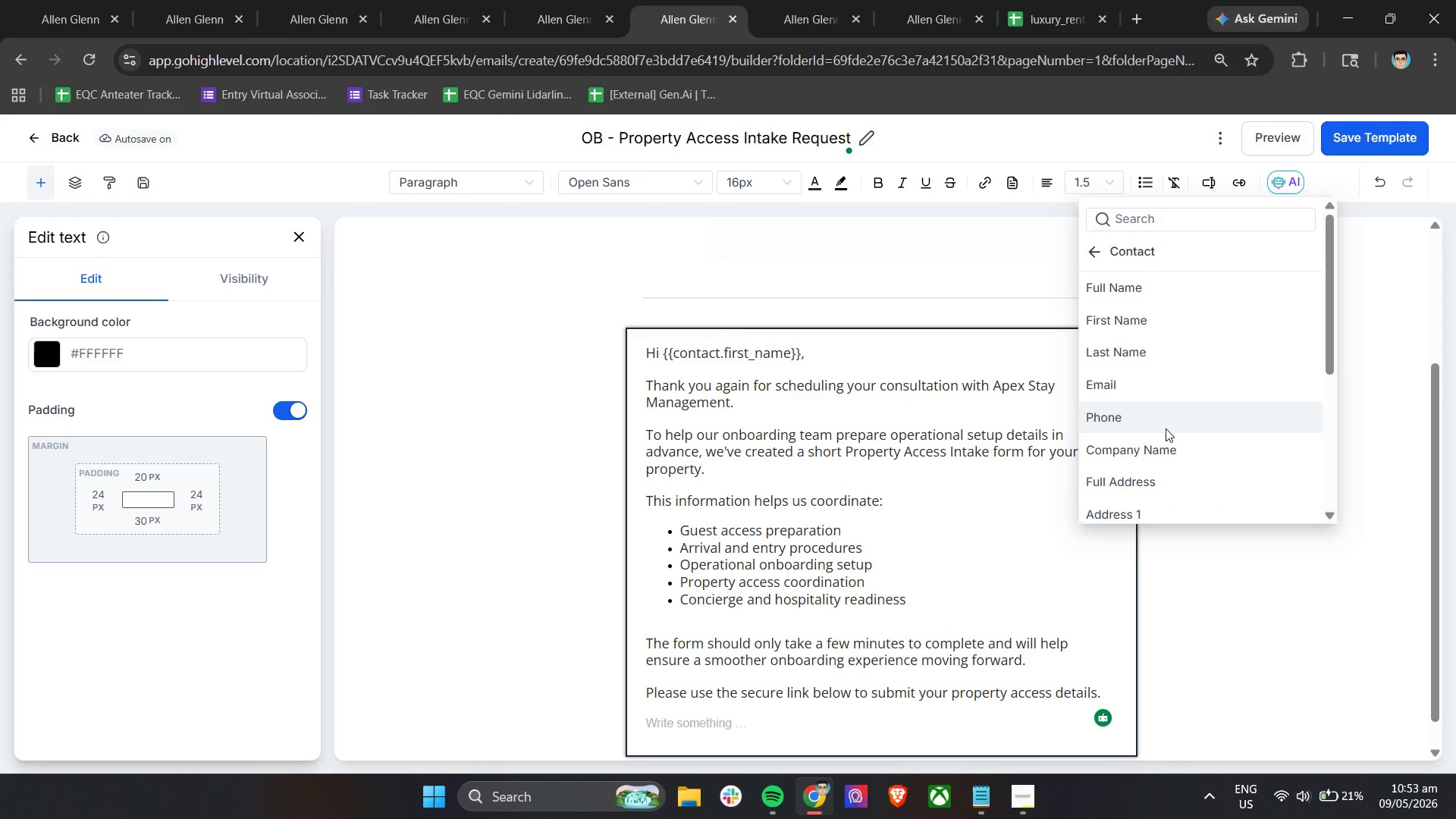 
scroll: coordinate [1166, 428], scroll_direction: down, amount: 10.0
 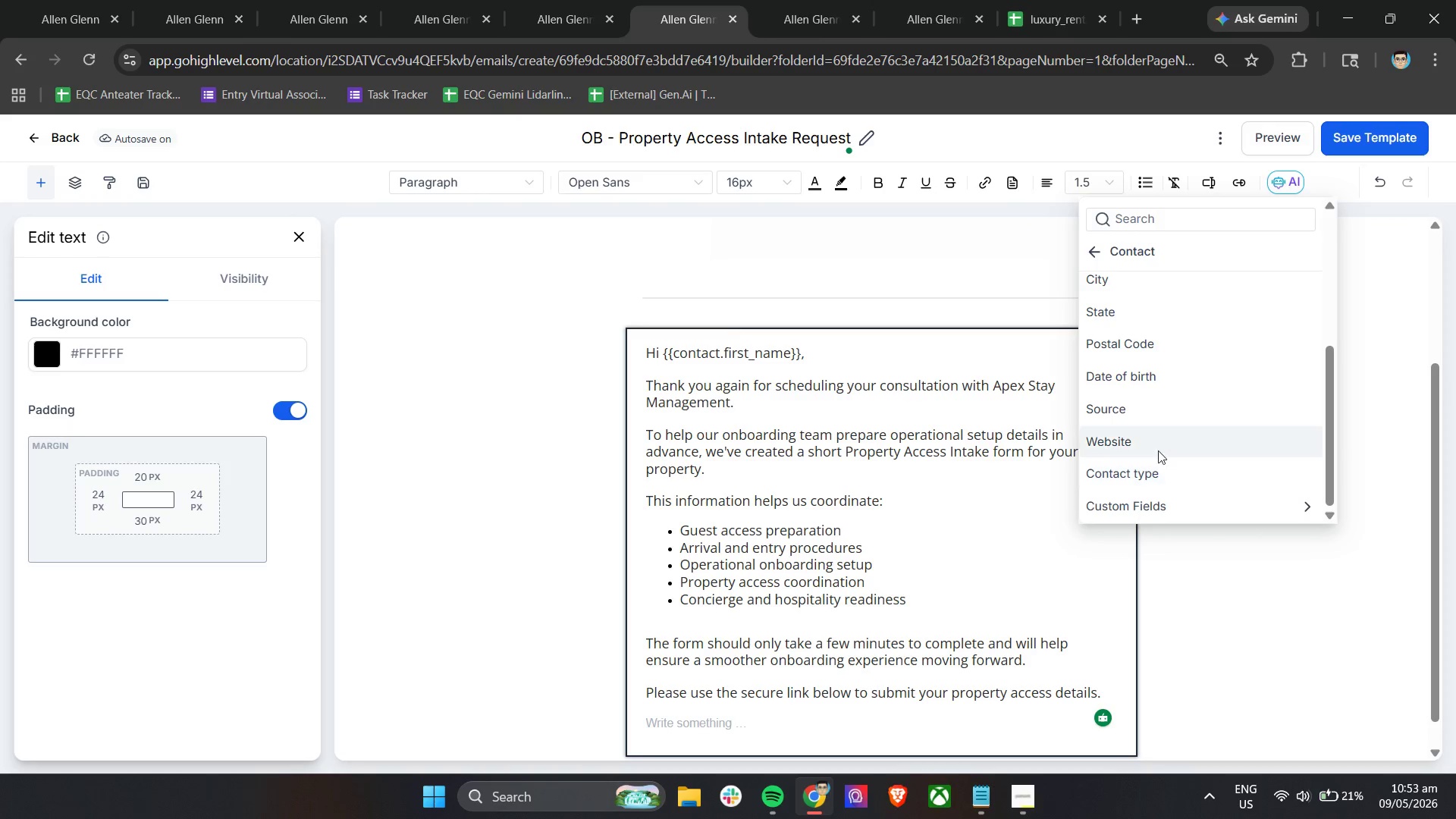 
scroll: coordinate [1156, 405], scroll_direction: up, amount: 5.0
 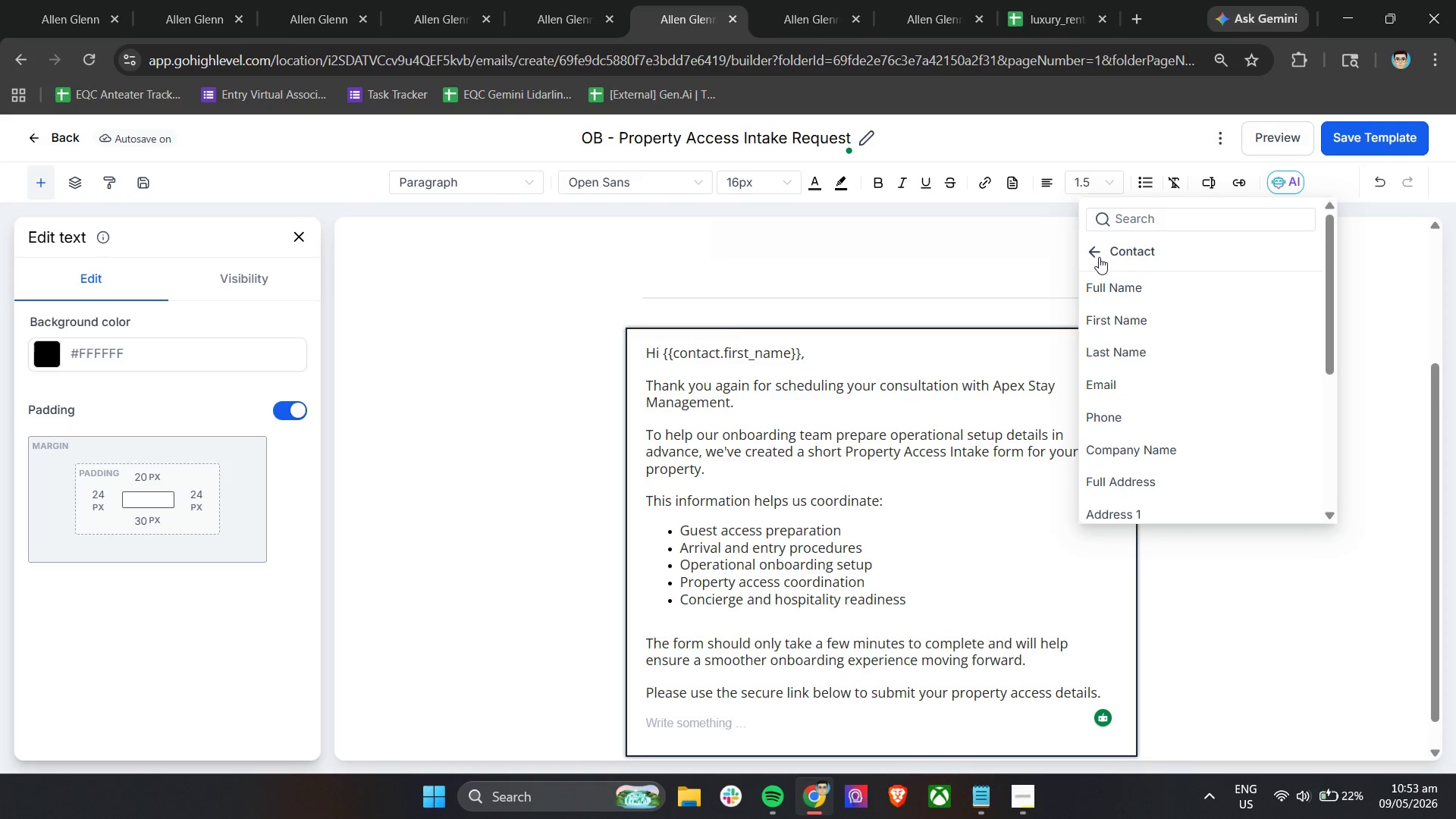 
double_click([1099, 255])
 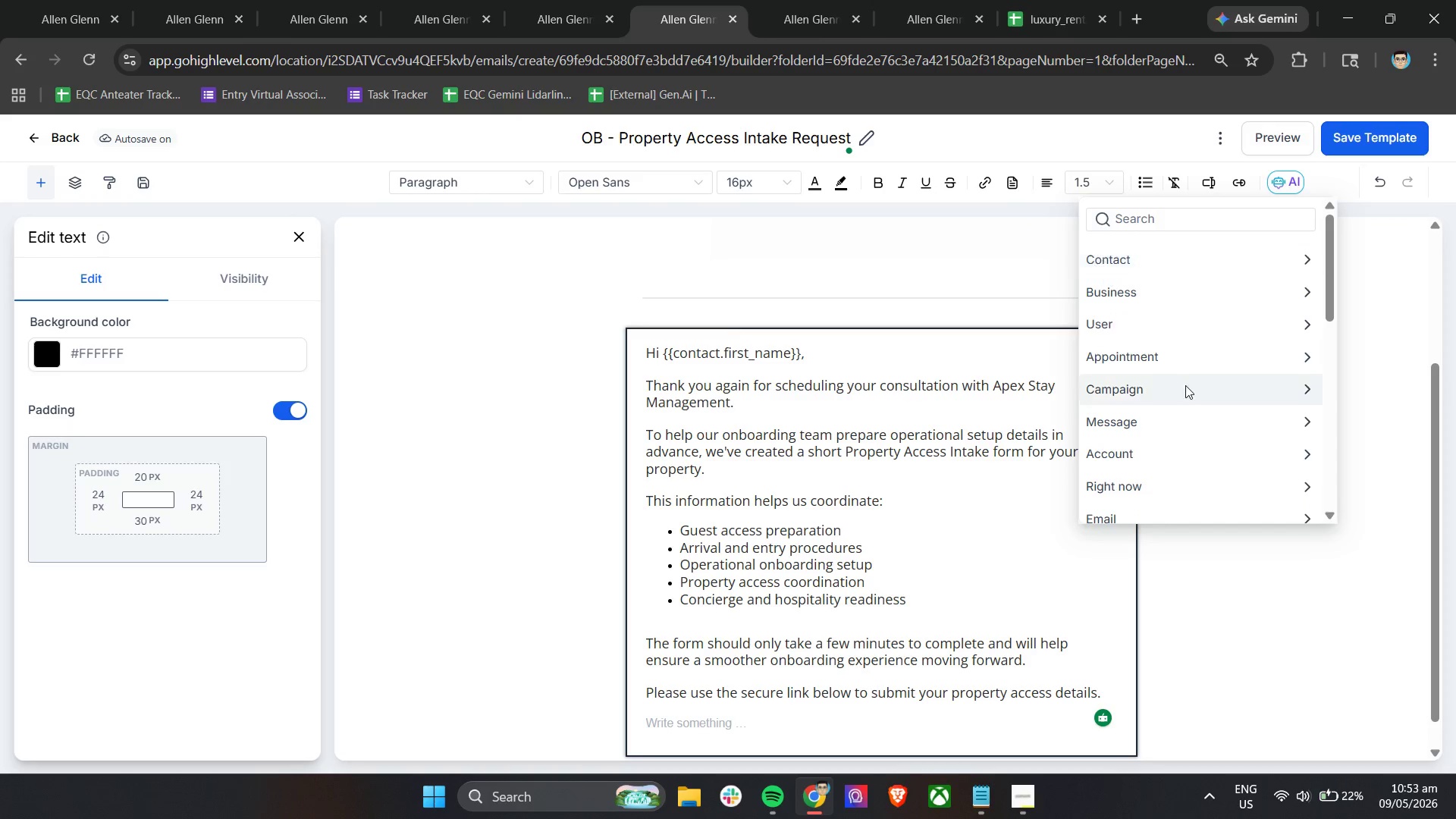 
left_click([1169, 507])
 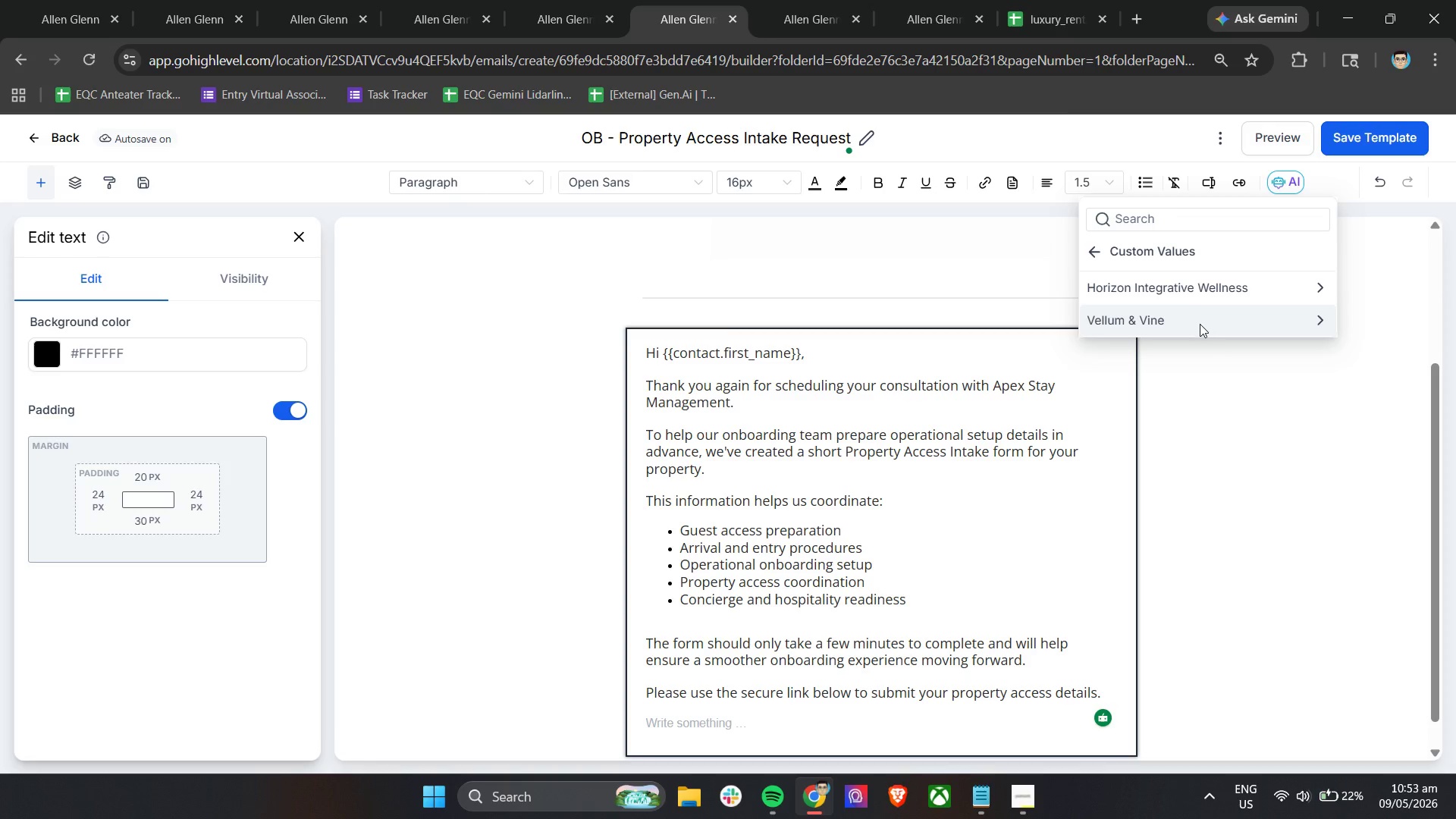 
scroll: coordinate [1174, 470], scroll_direction: down, amount: 12.0
 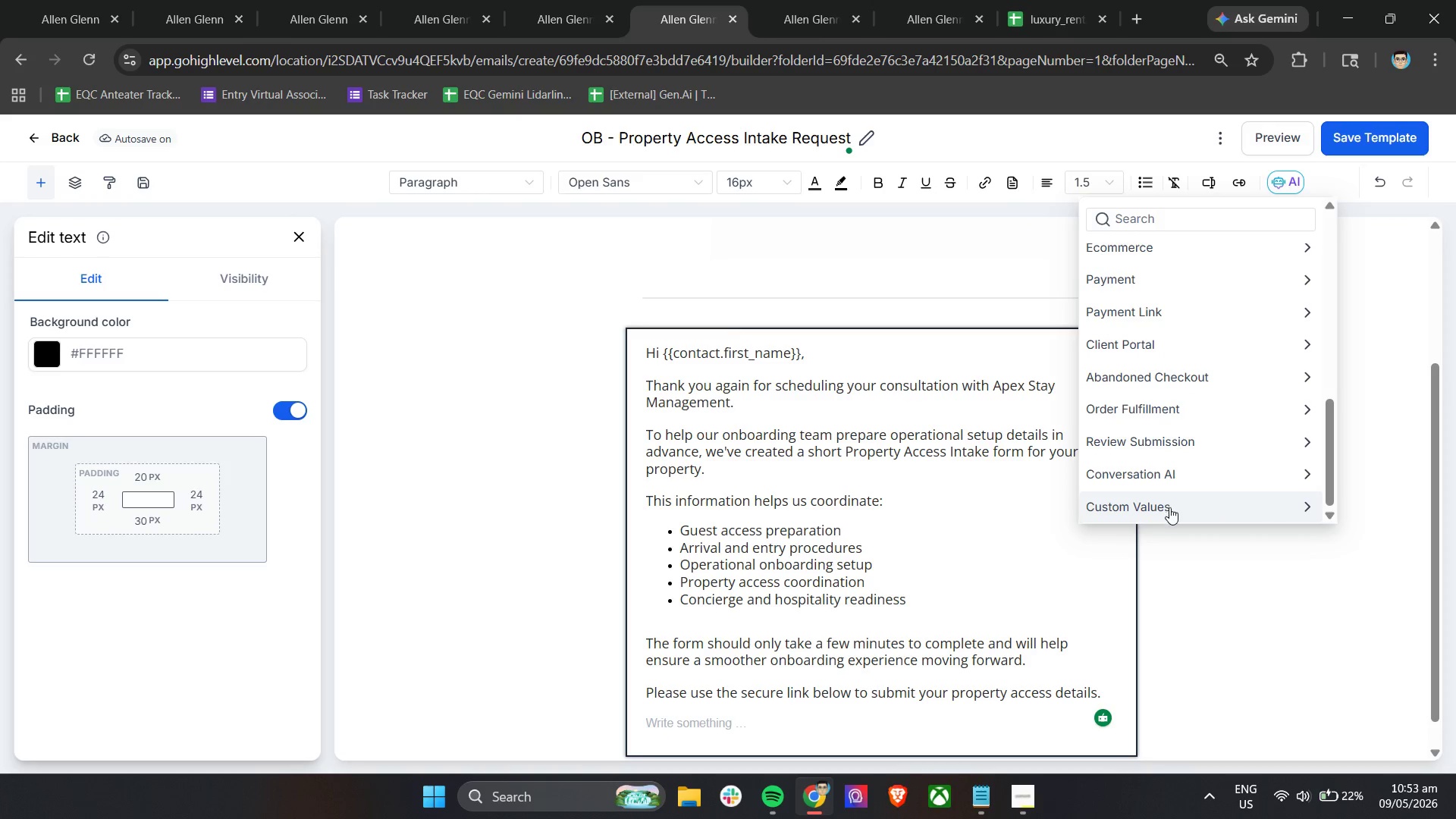 
left_click([1200, 323])
 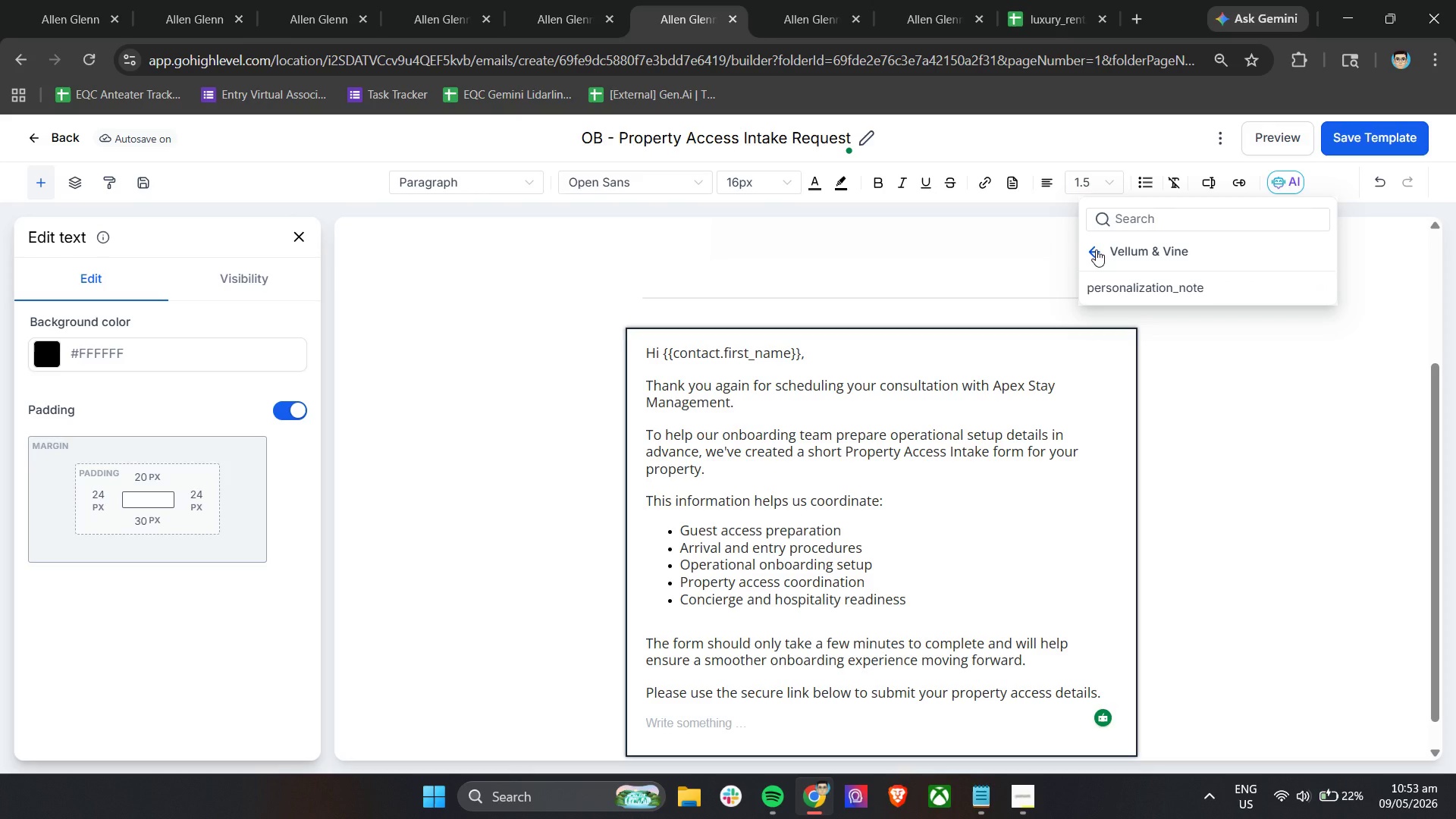 
left_click([1096, 249])
 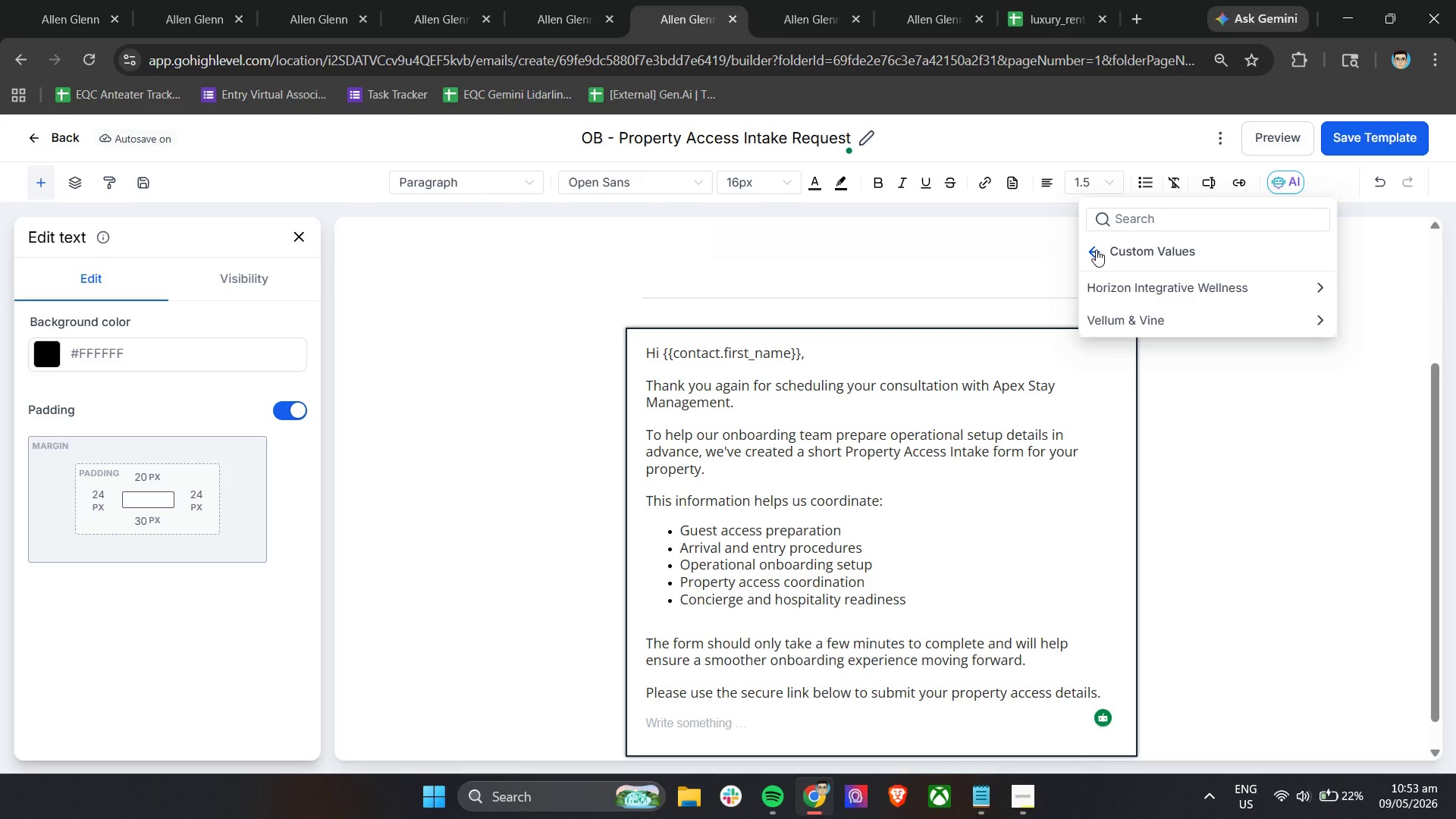 
left_click([1096, 249])
 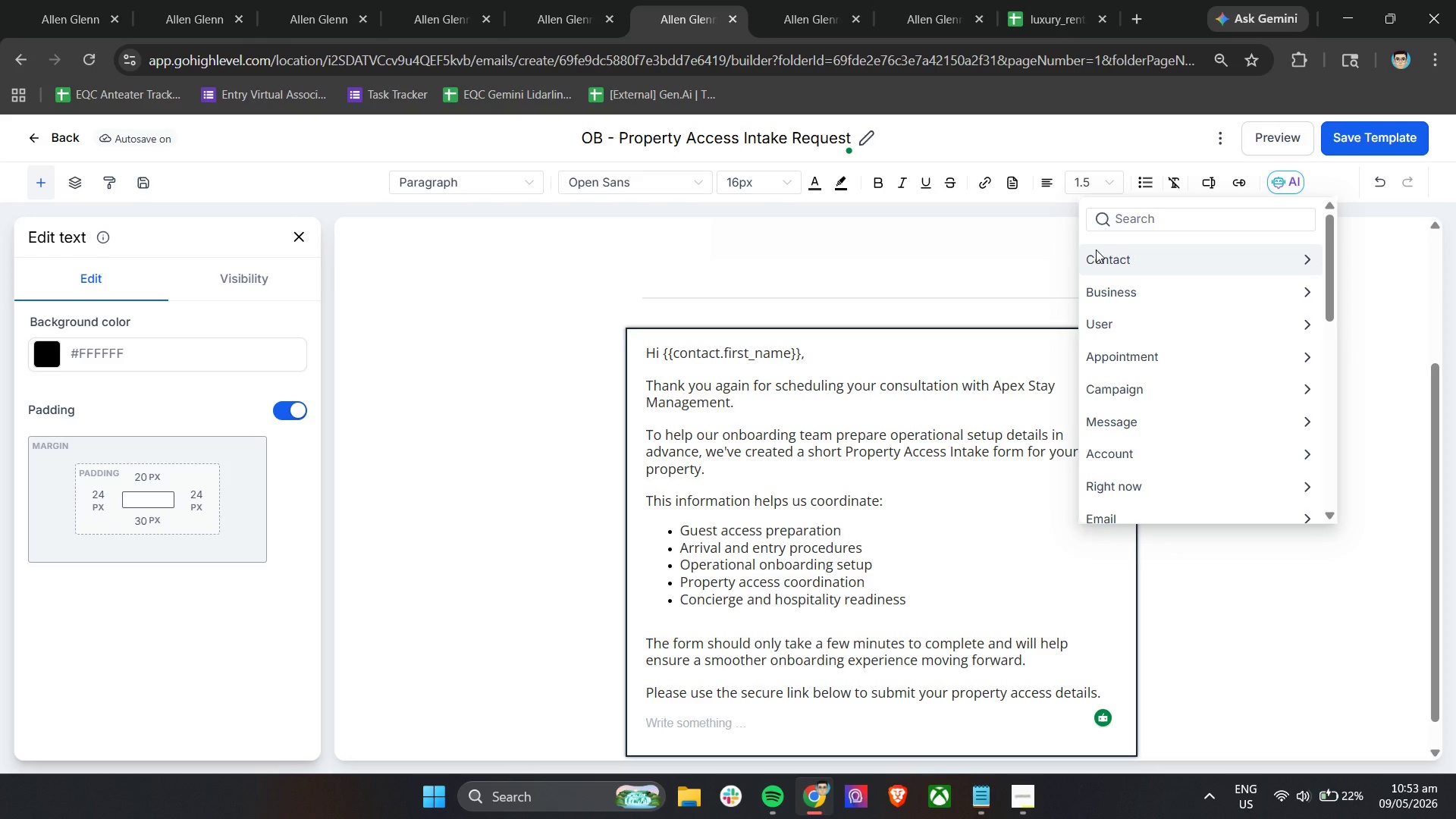 
wait(11.08)
 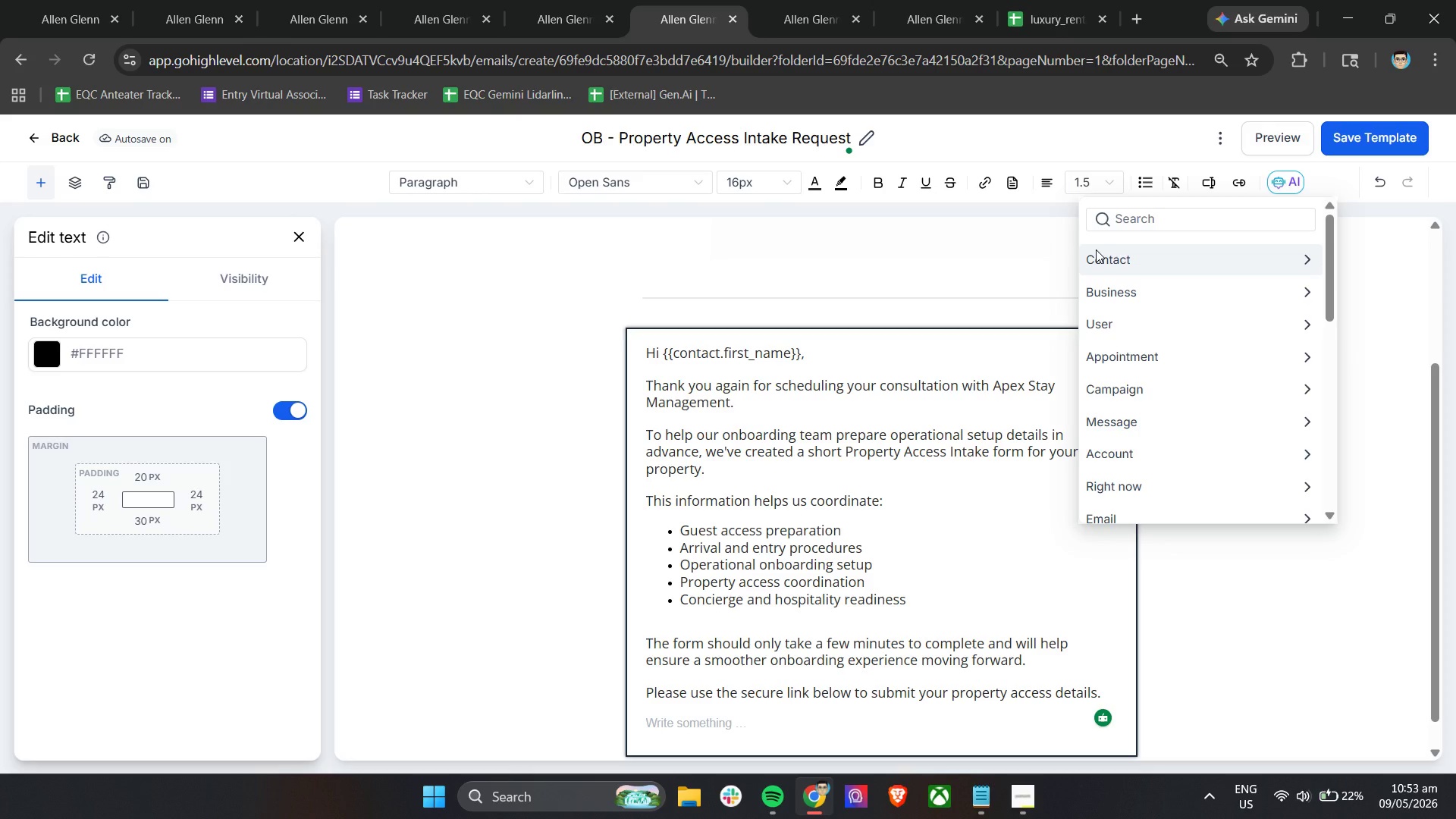 
left_click([769, 0])
 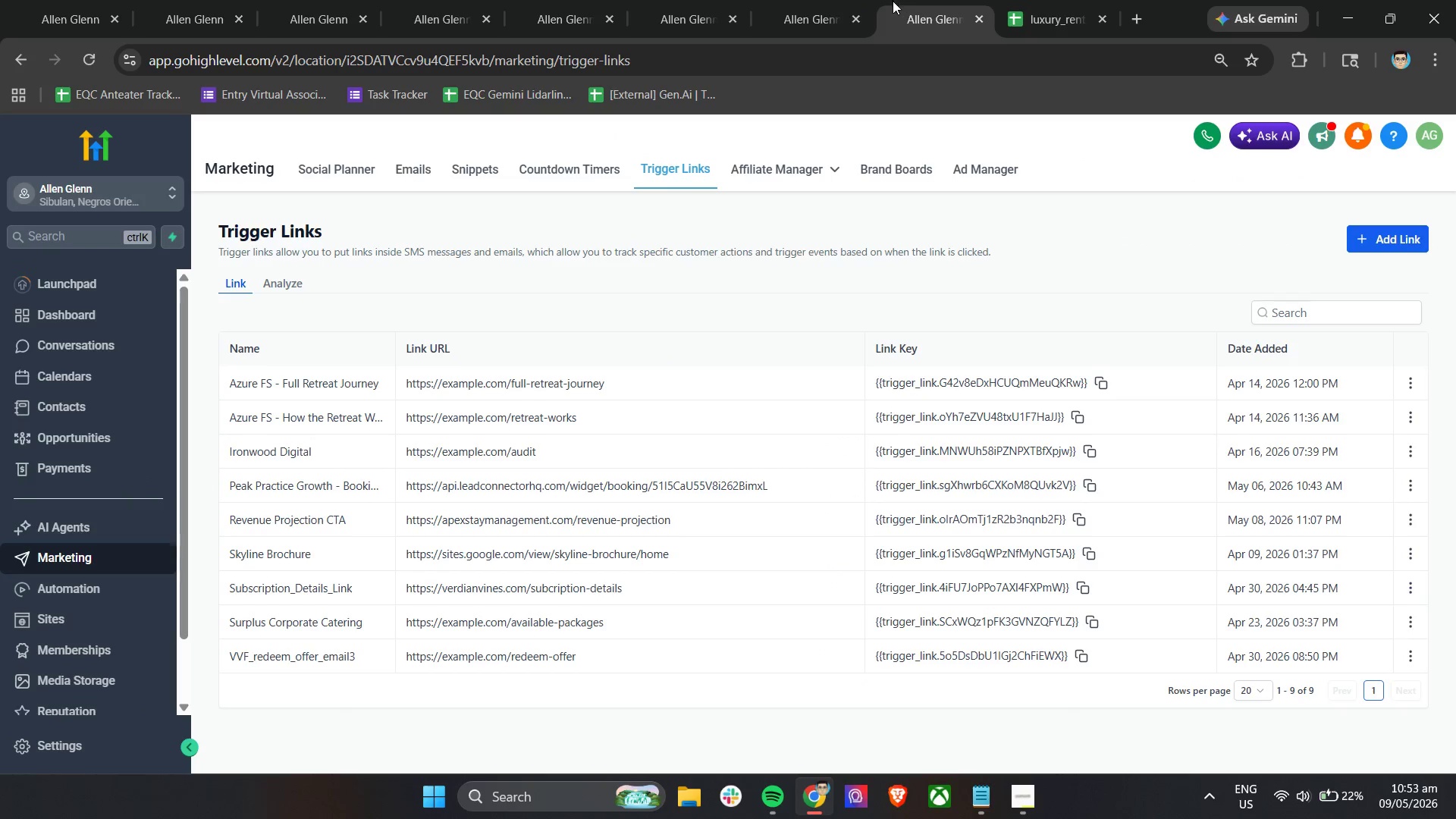 
left_click([536, 0])
 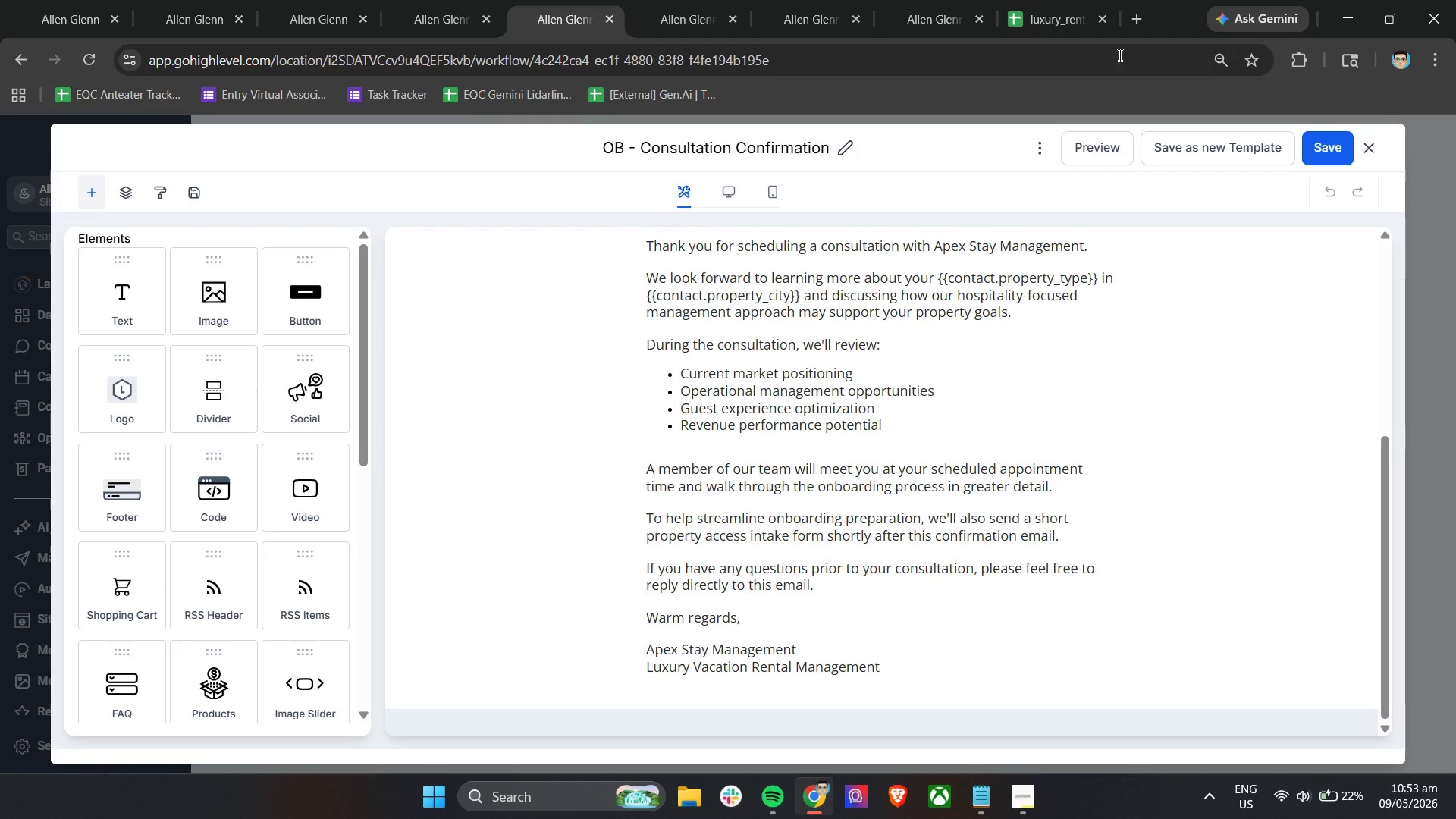 
left_click([414, 0])
 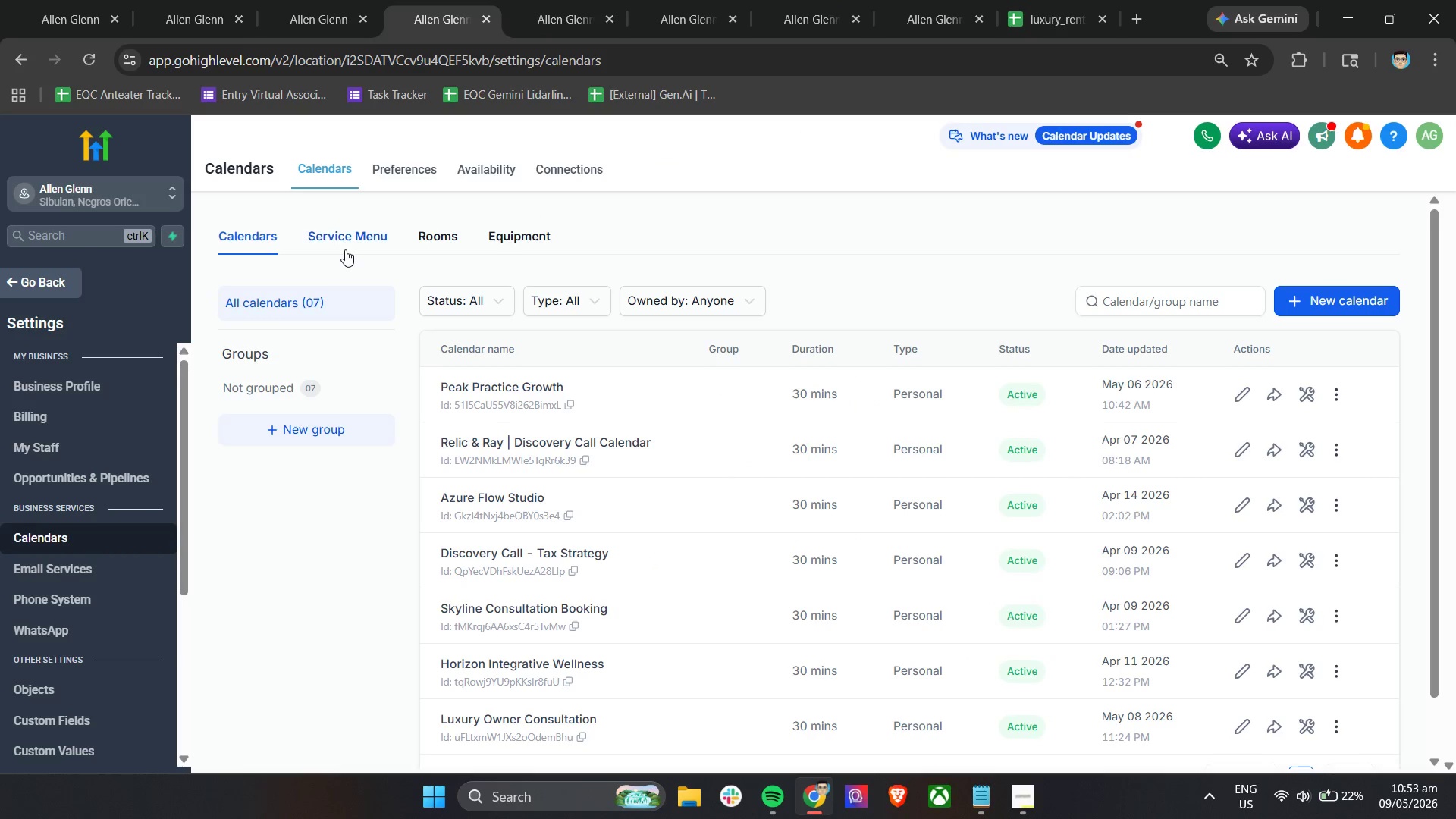 
left_click([293, 0])
 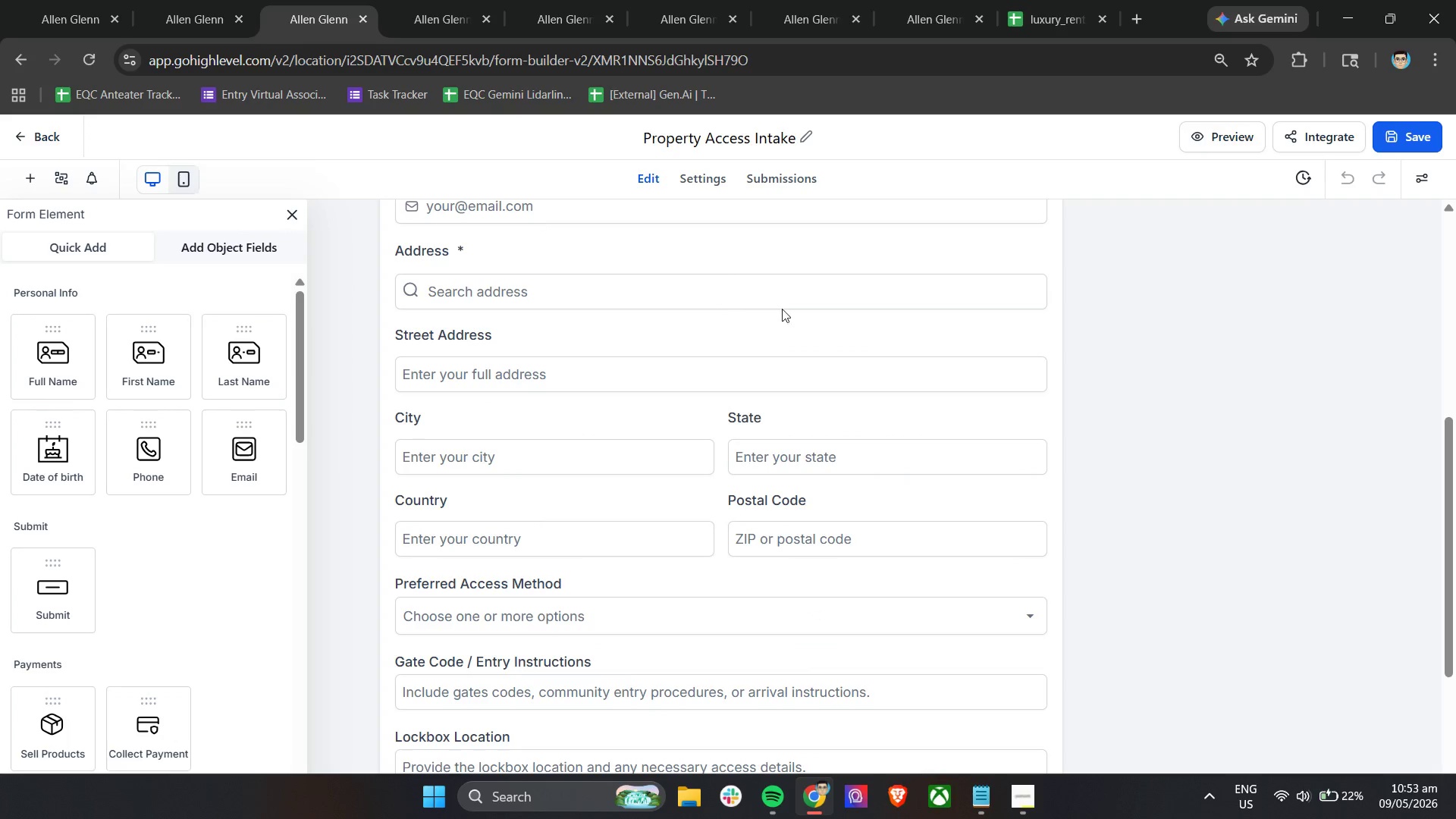 
scroll: coordinate [794, 306], scroll_direction: up, amount: 9.0
 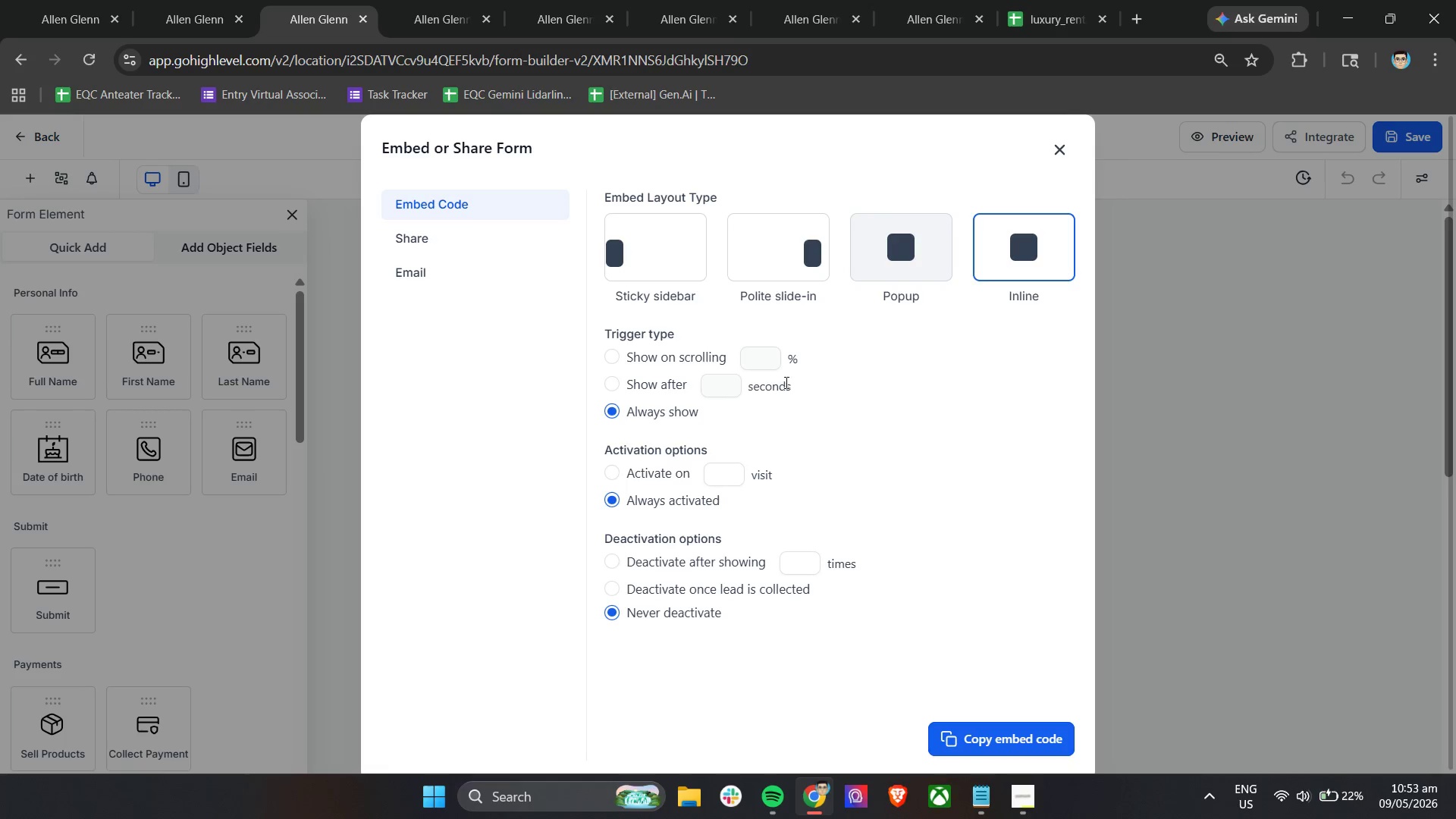 
left_click([457, 240])
 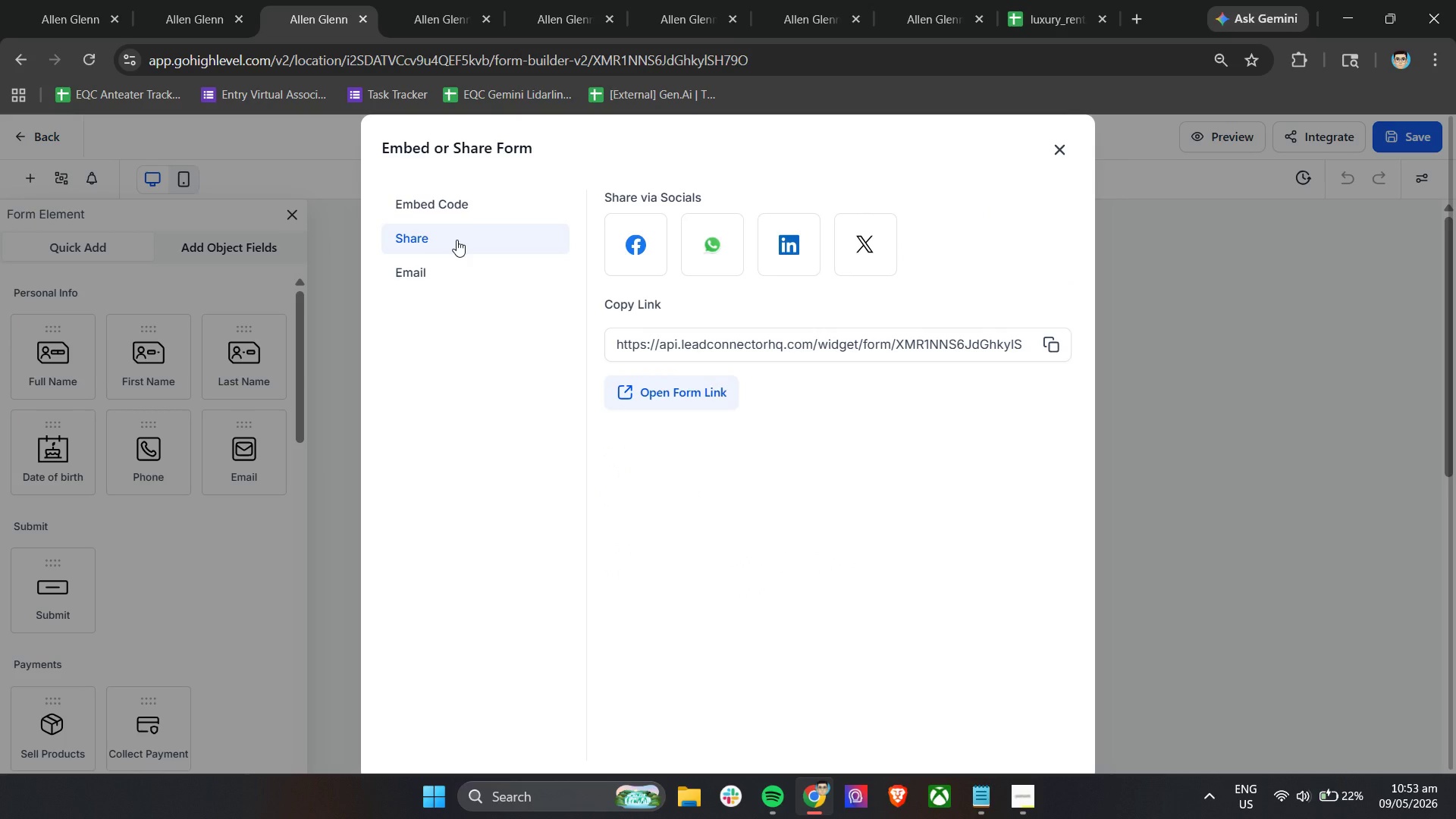 
left_click([438, 262])
 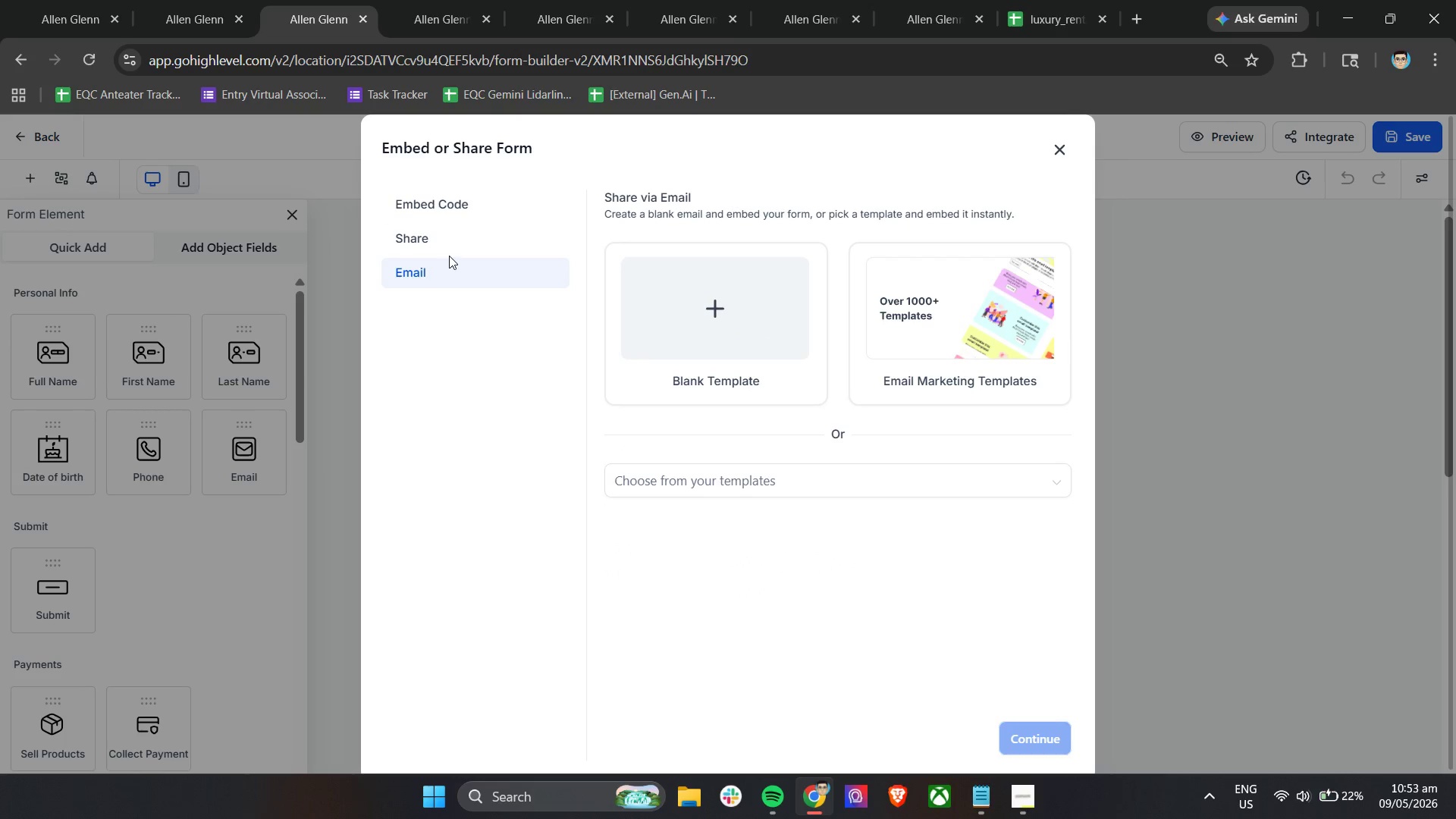 
left_click([450, 253])
 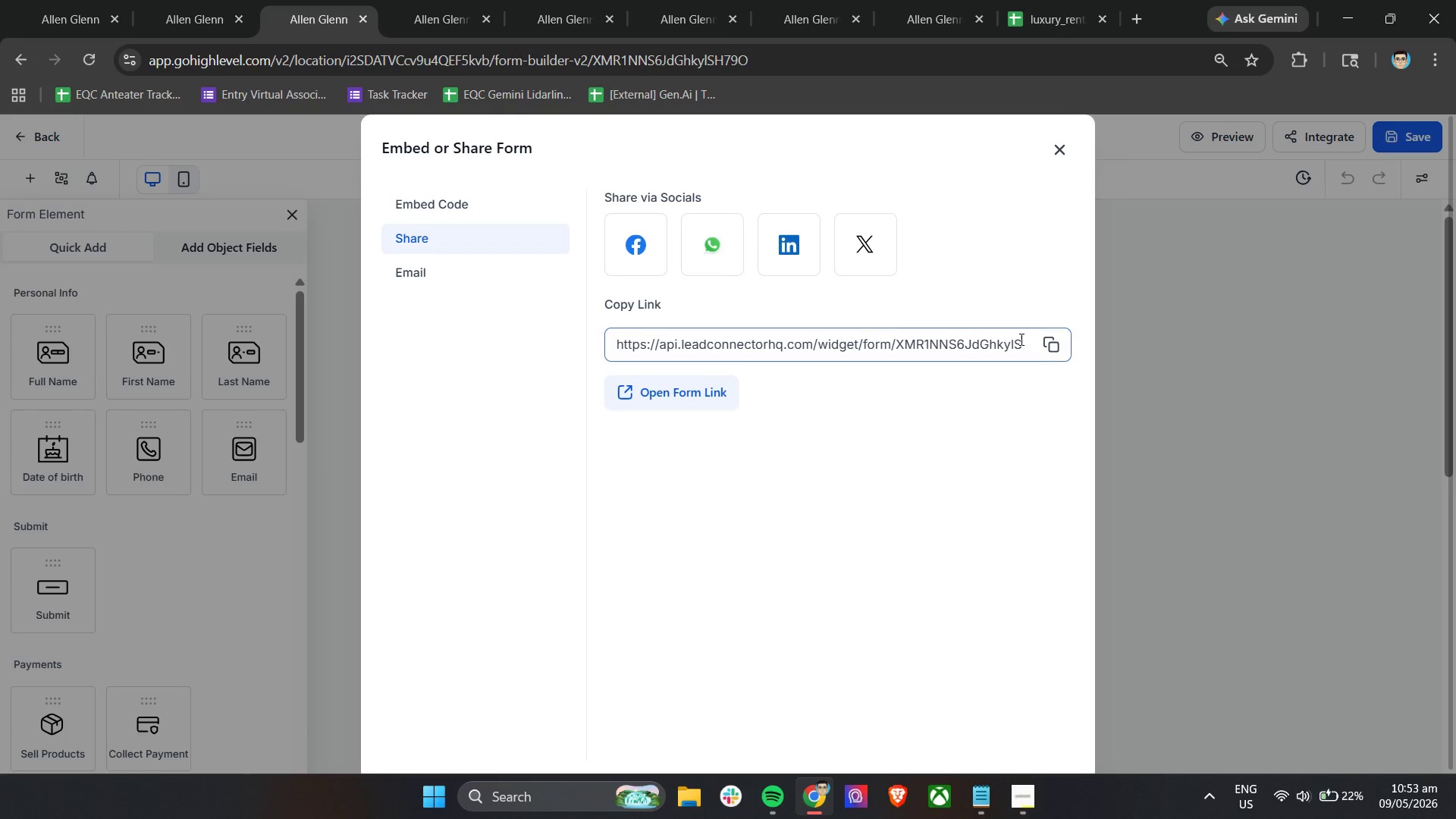 
left_click([1046, 344])
 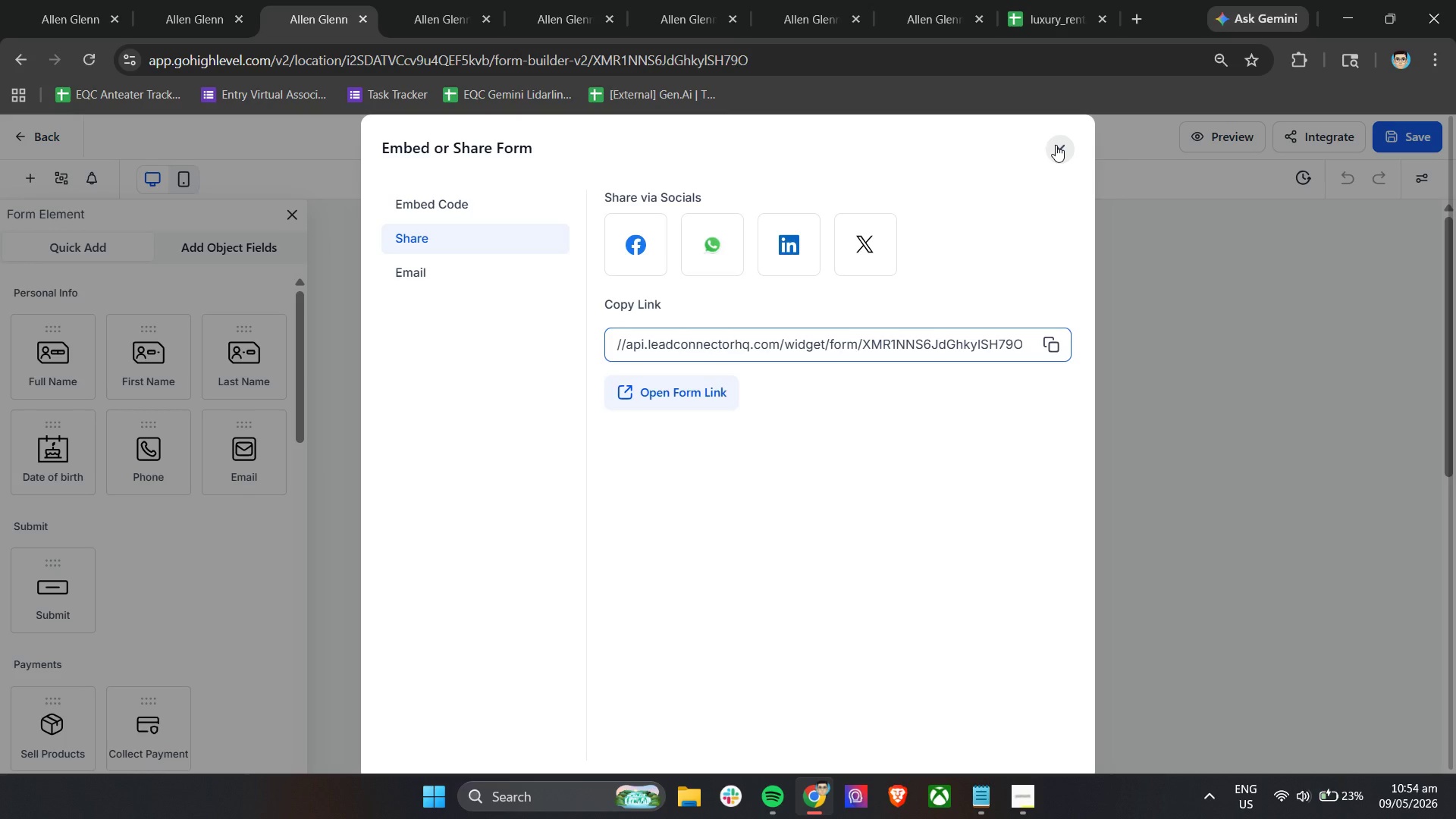 
wait(26.69)
 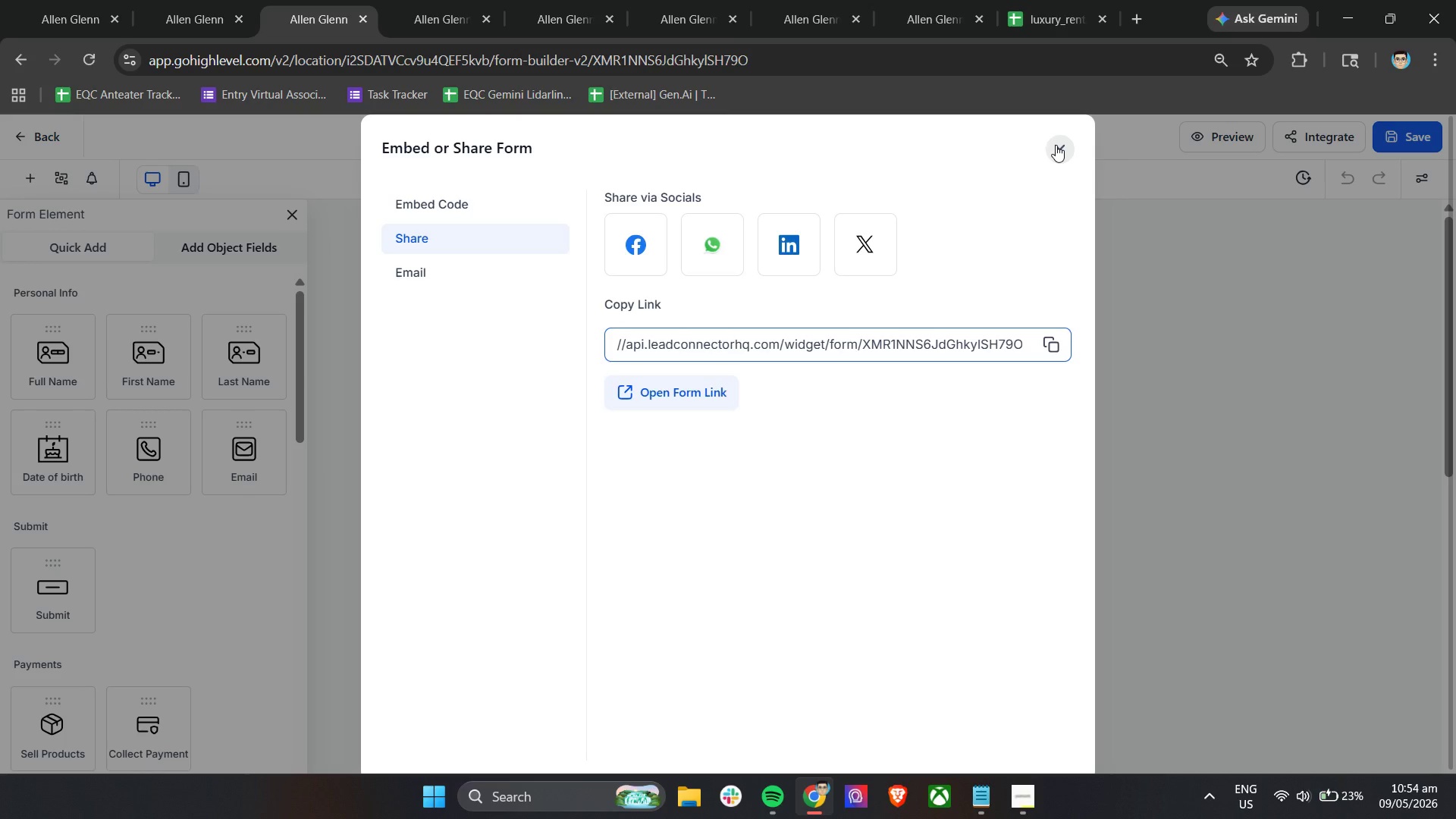 
left_click([1053, 340])
 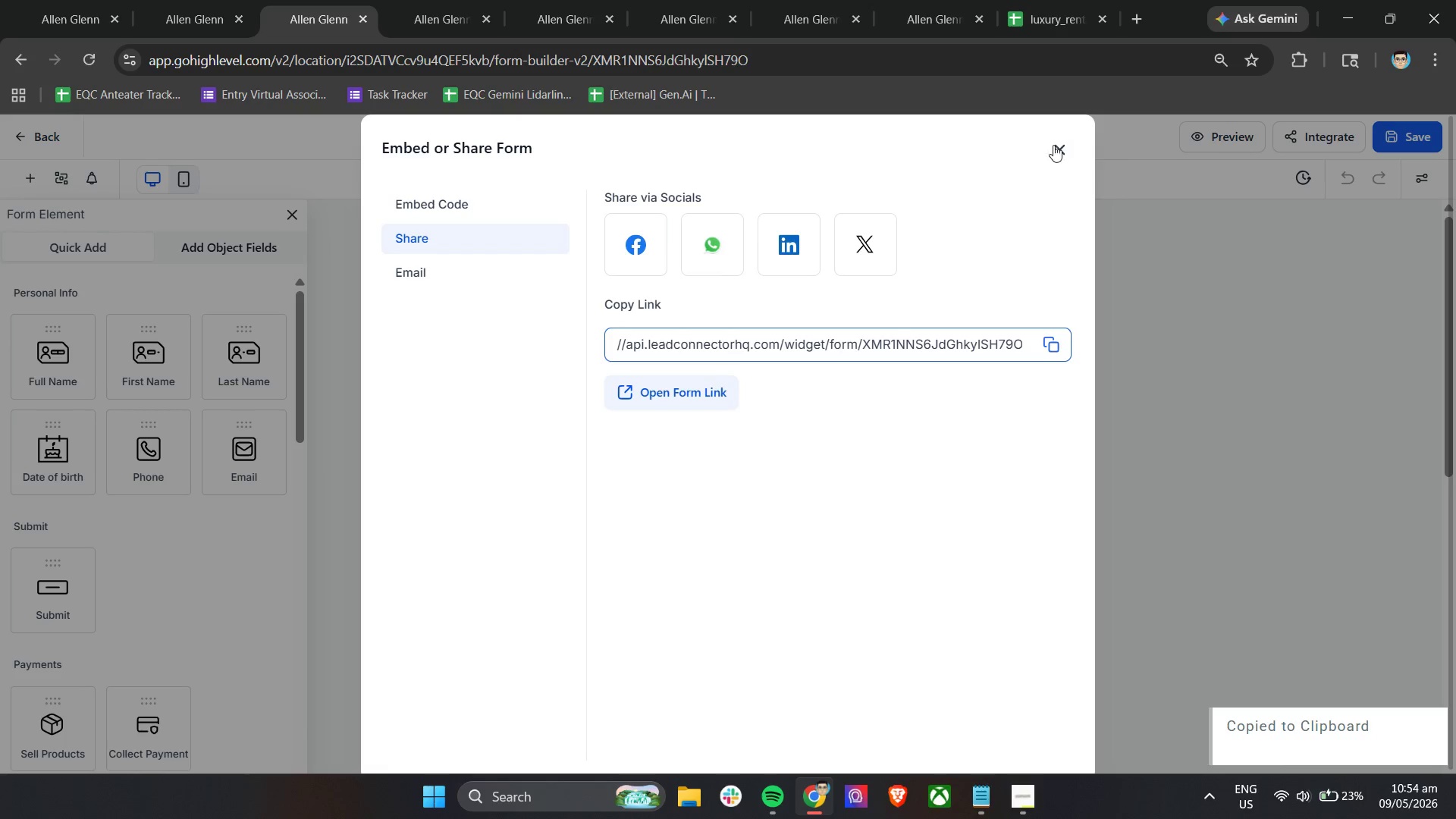 
left_click([1059, 145])
 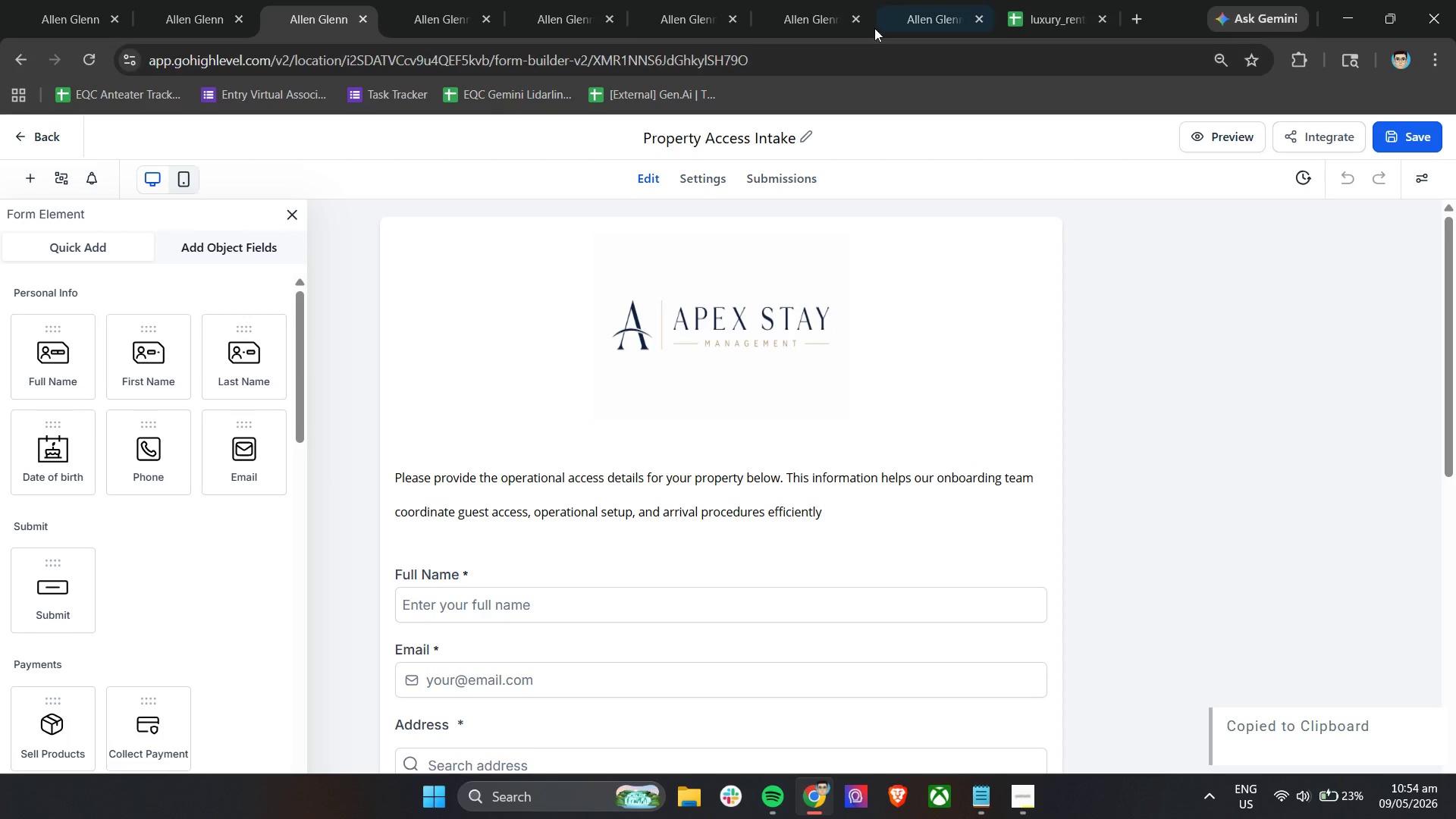 
left_click([674, 0])
 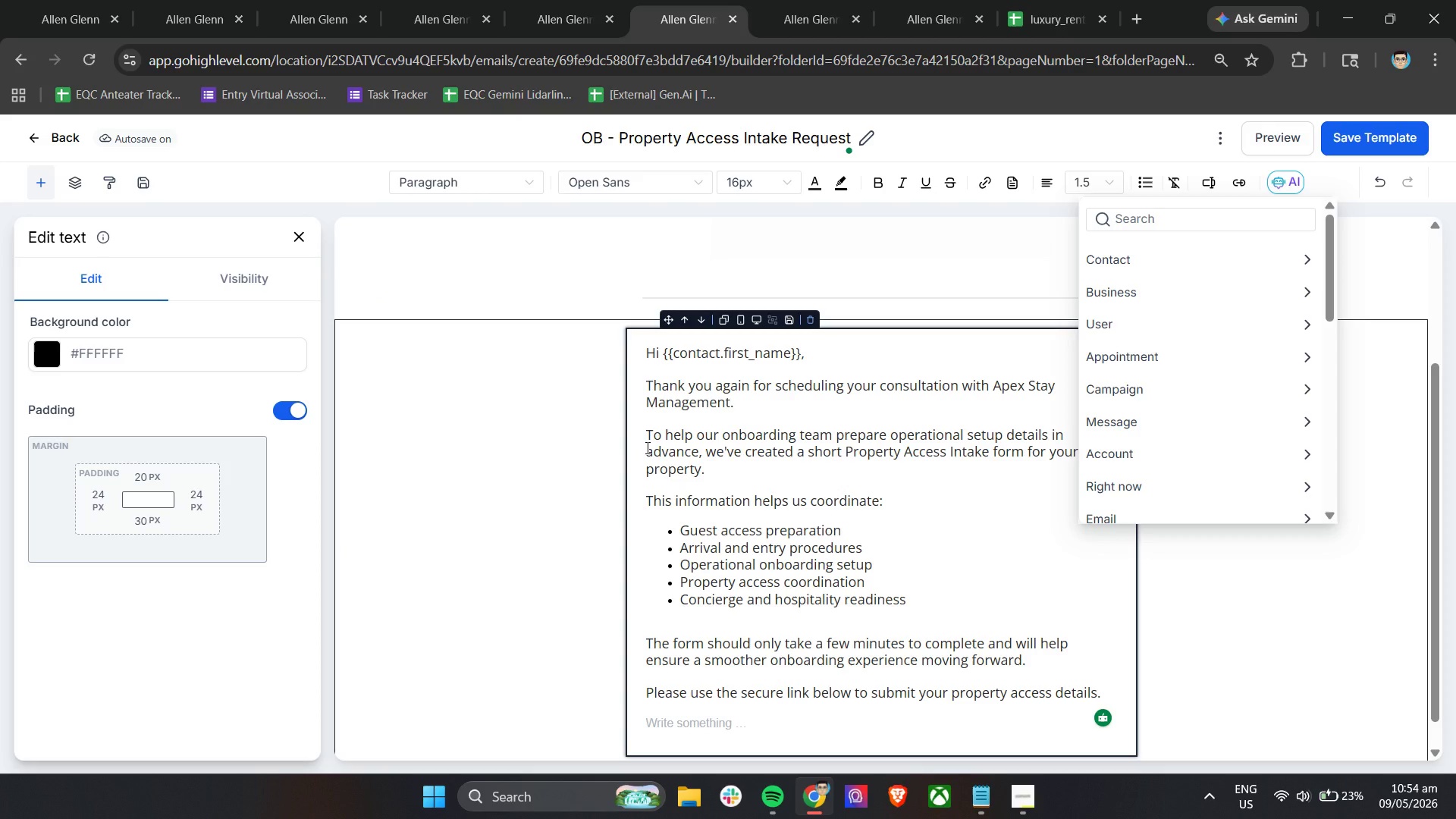 
left_click([716, 729])
 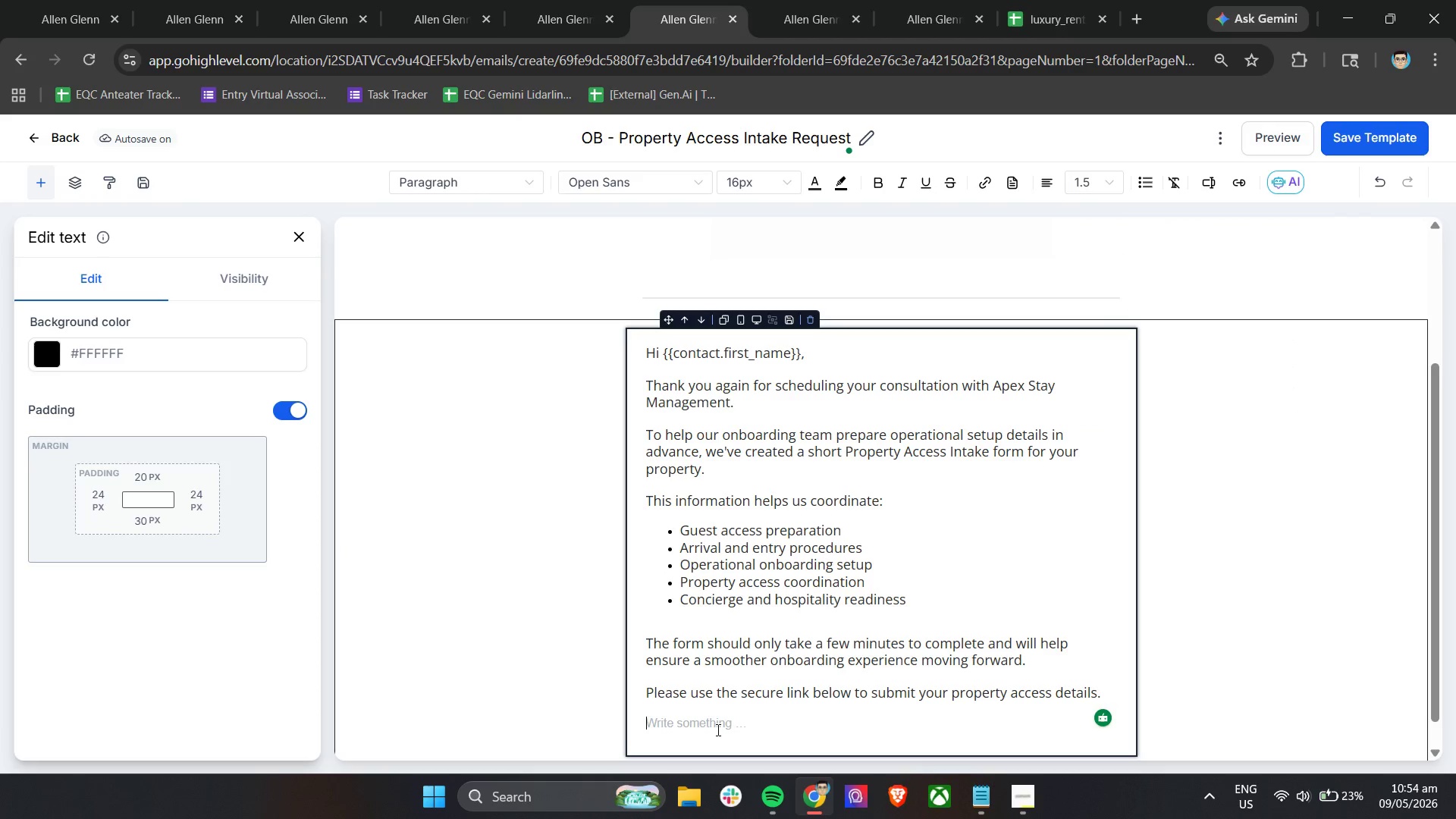 
key(Backspace)
 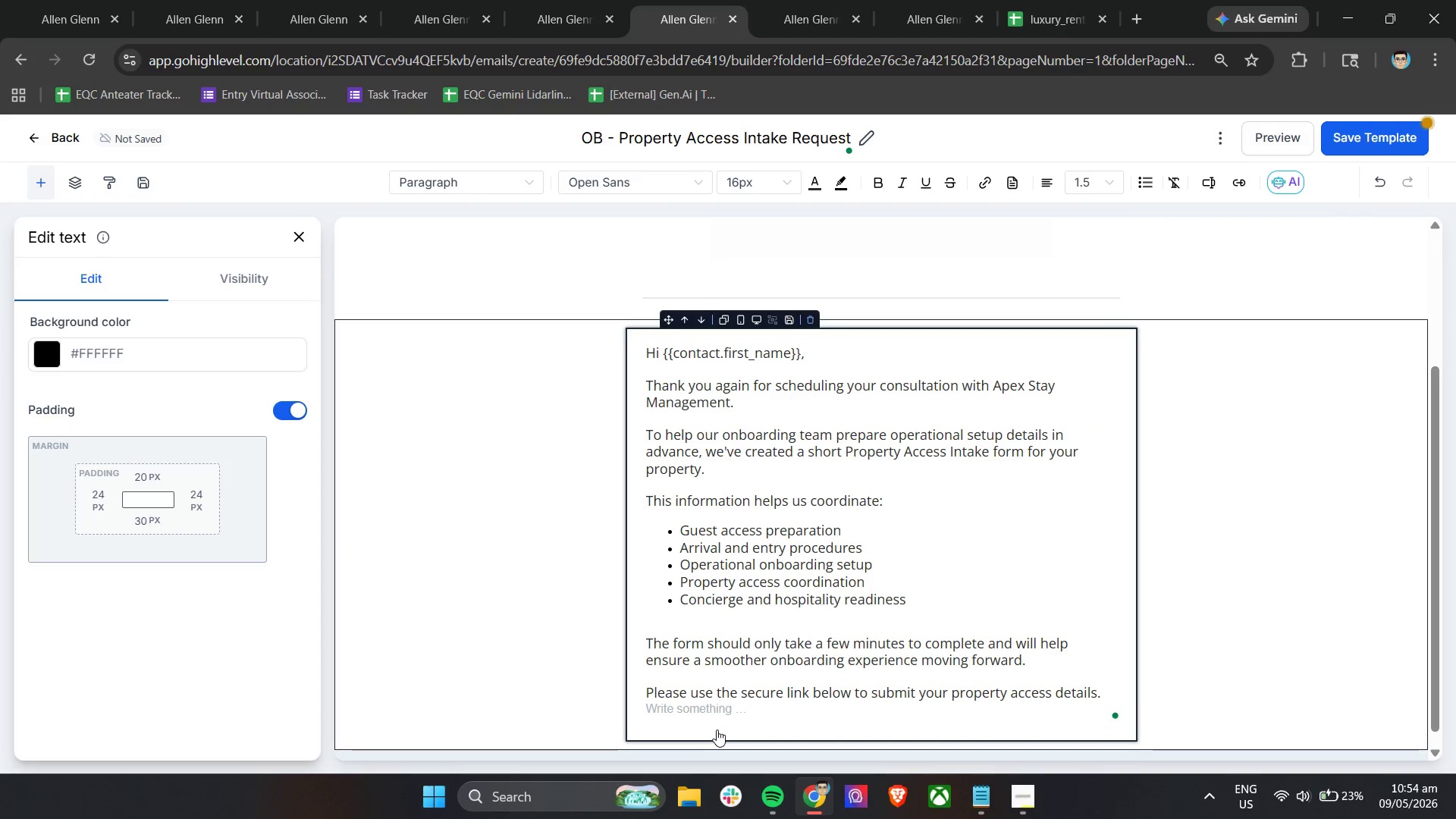 
key(Backspace)
 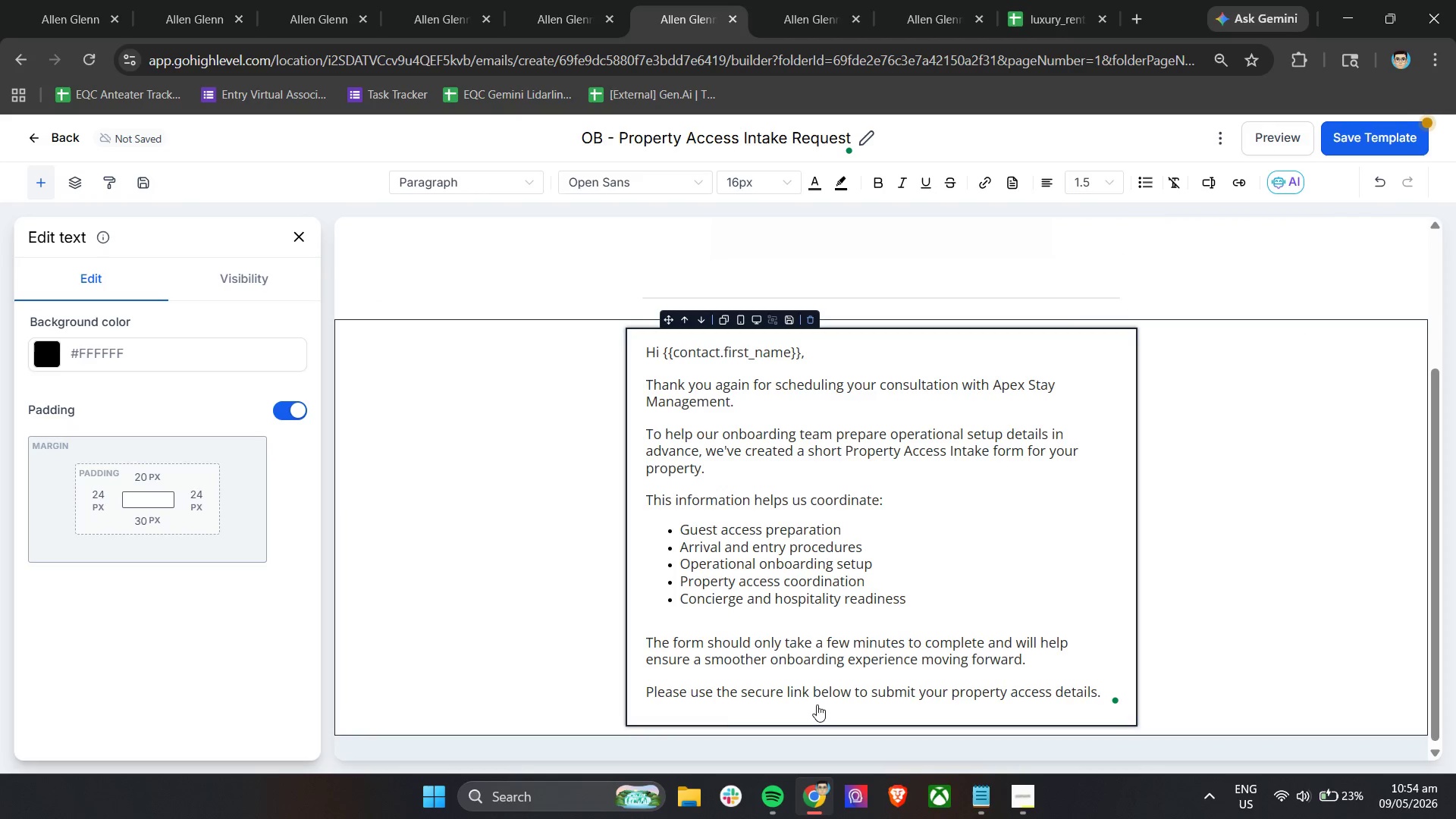 
scroll: coordinate [858, 692], scroll_direction: down, amount: 5.0
 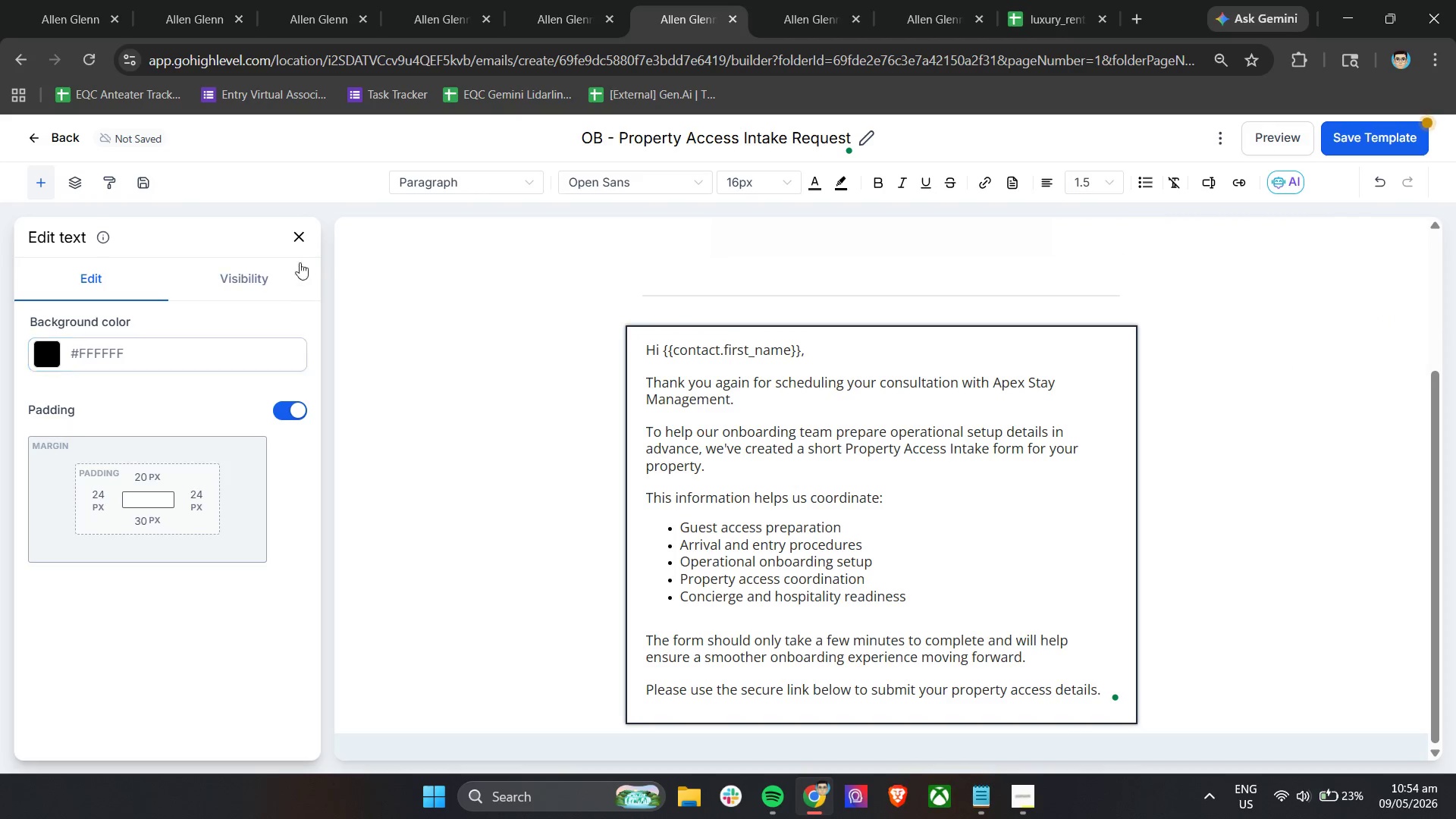 
left_click([305, 232])
 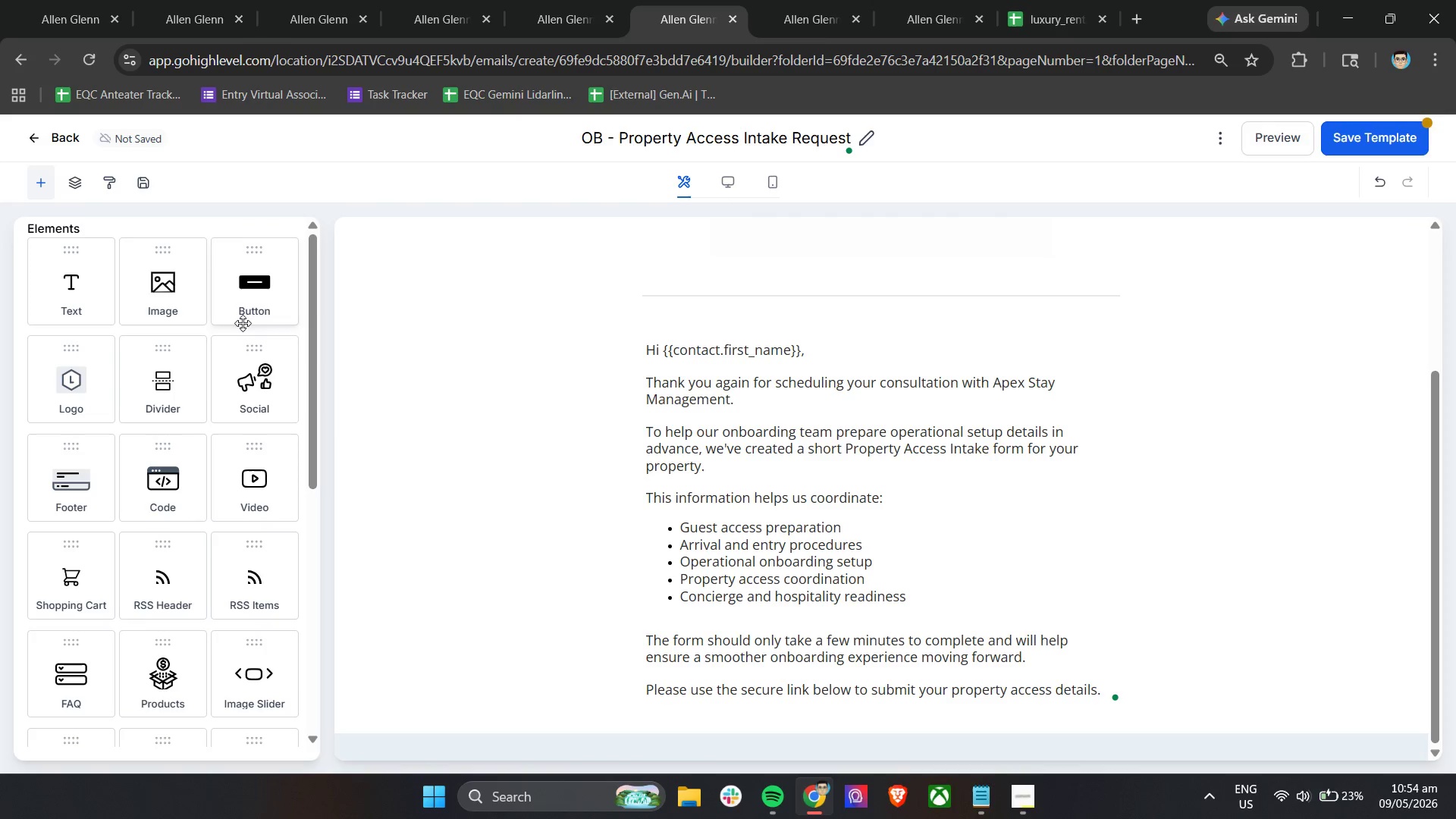 
scroll: coordinate [208, 548], scroll_direction: down, amount: 3.0
 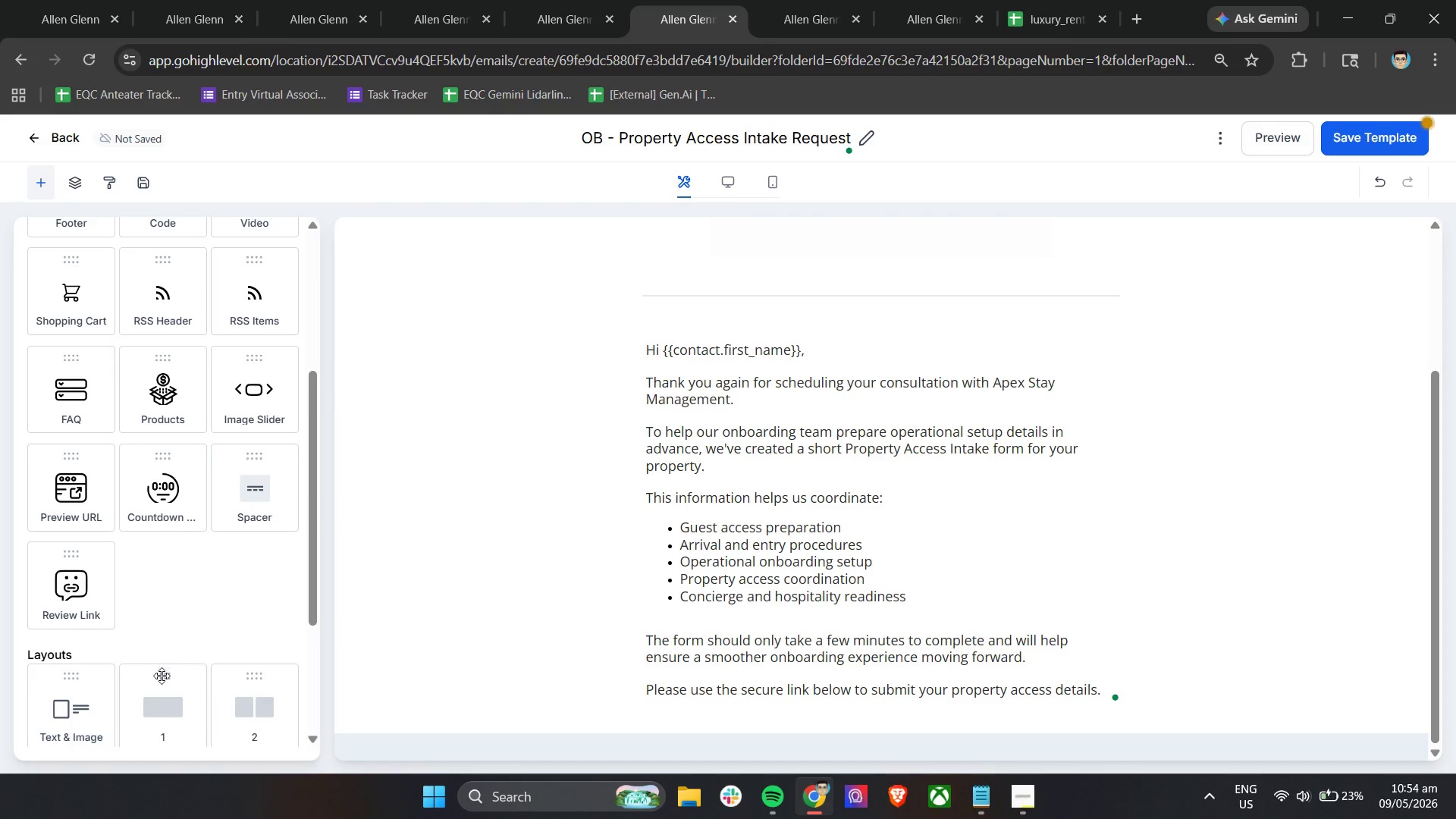 
left_click_drag(start_coordinate=[153, 688], to_coordinate=[664, 750])
 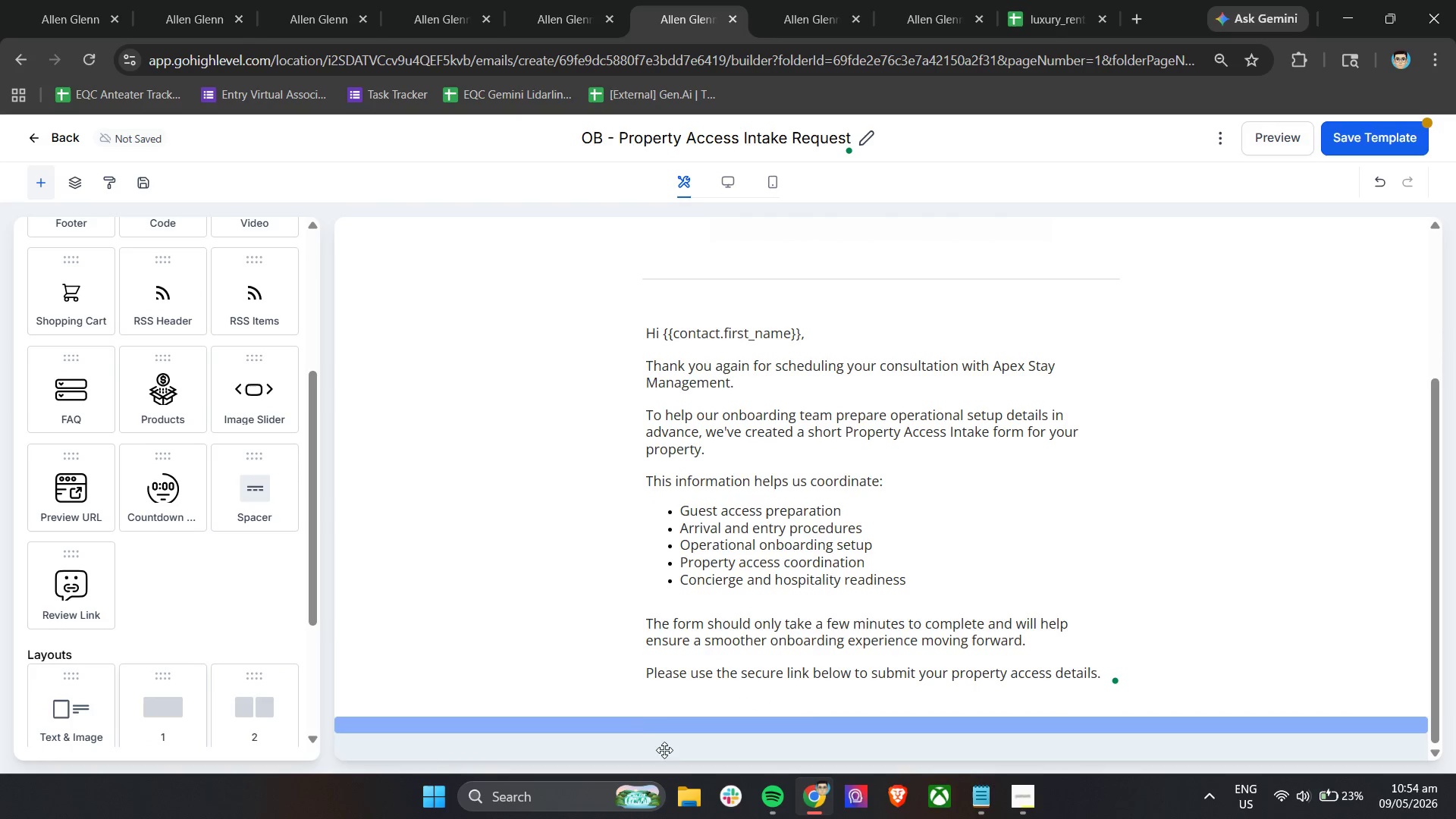 
left_click([664, 750])
 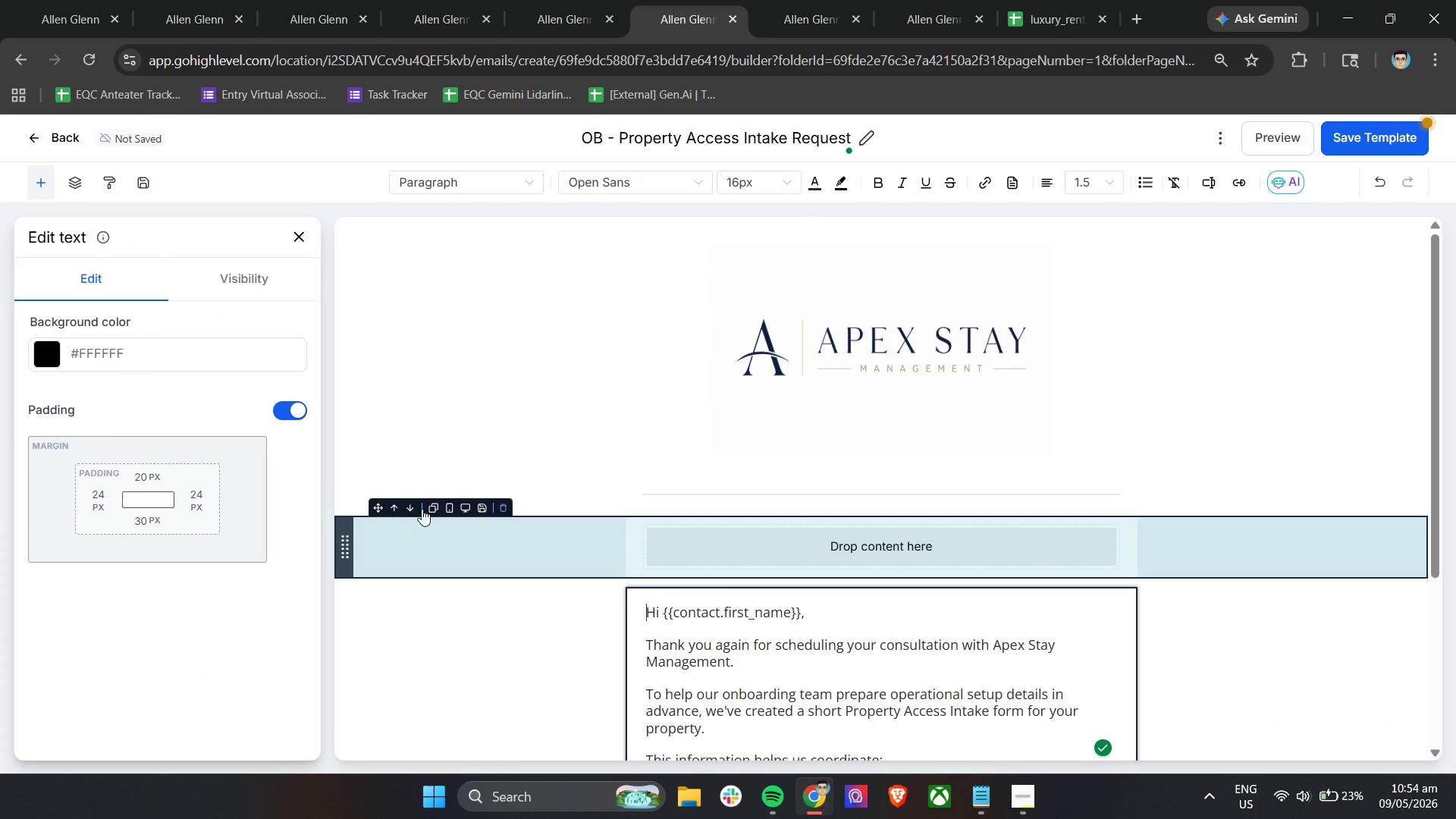 
left_click([416, 507])
 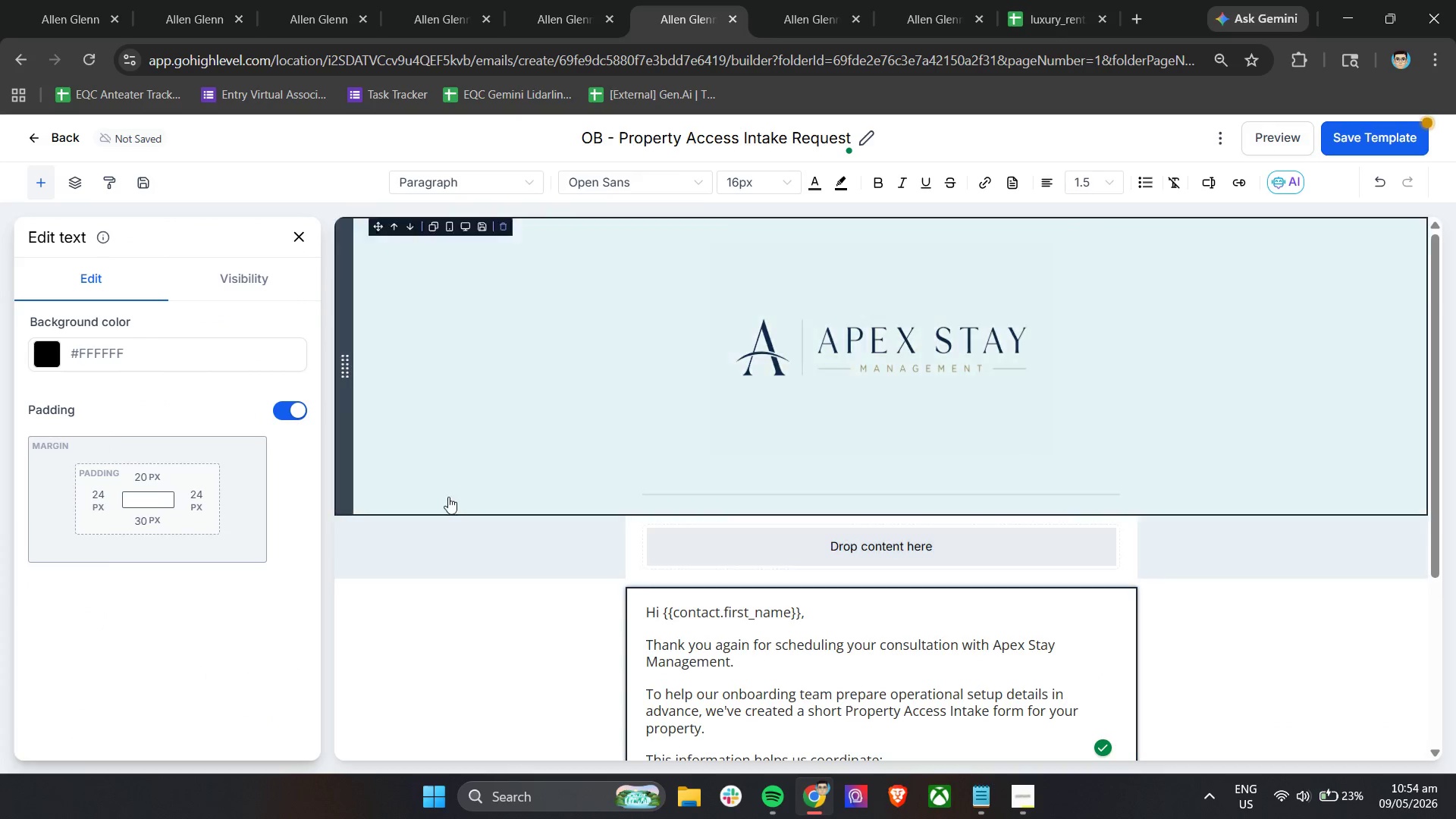 
scroll: coordinate [485, 554], scroll_direction: down, amount: 11.0
 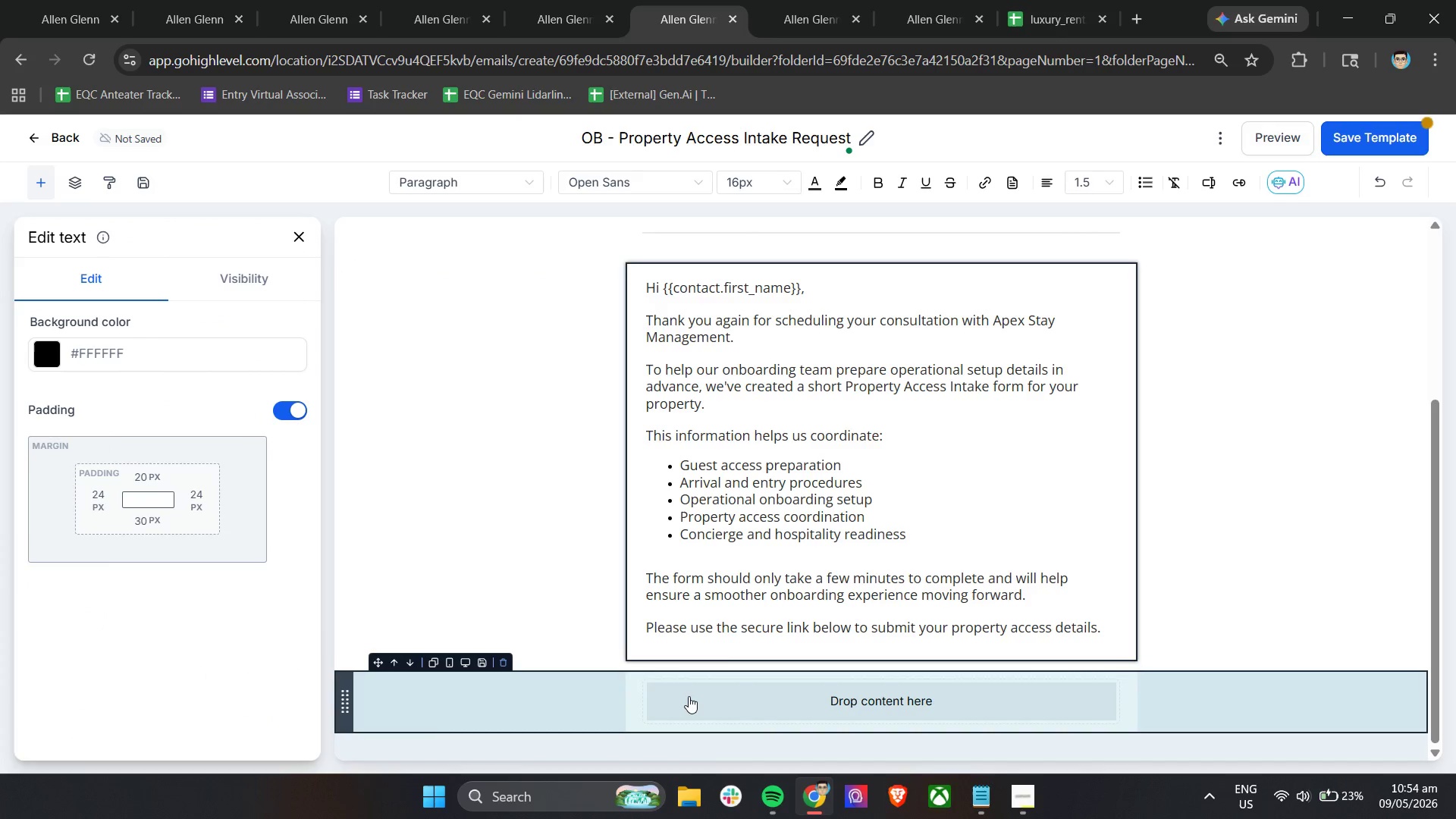 
left_click([689, 696])
 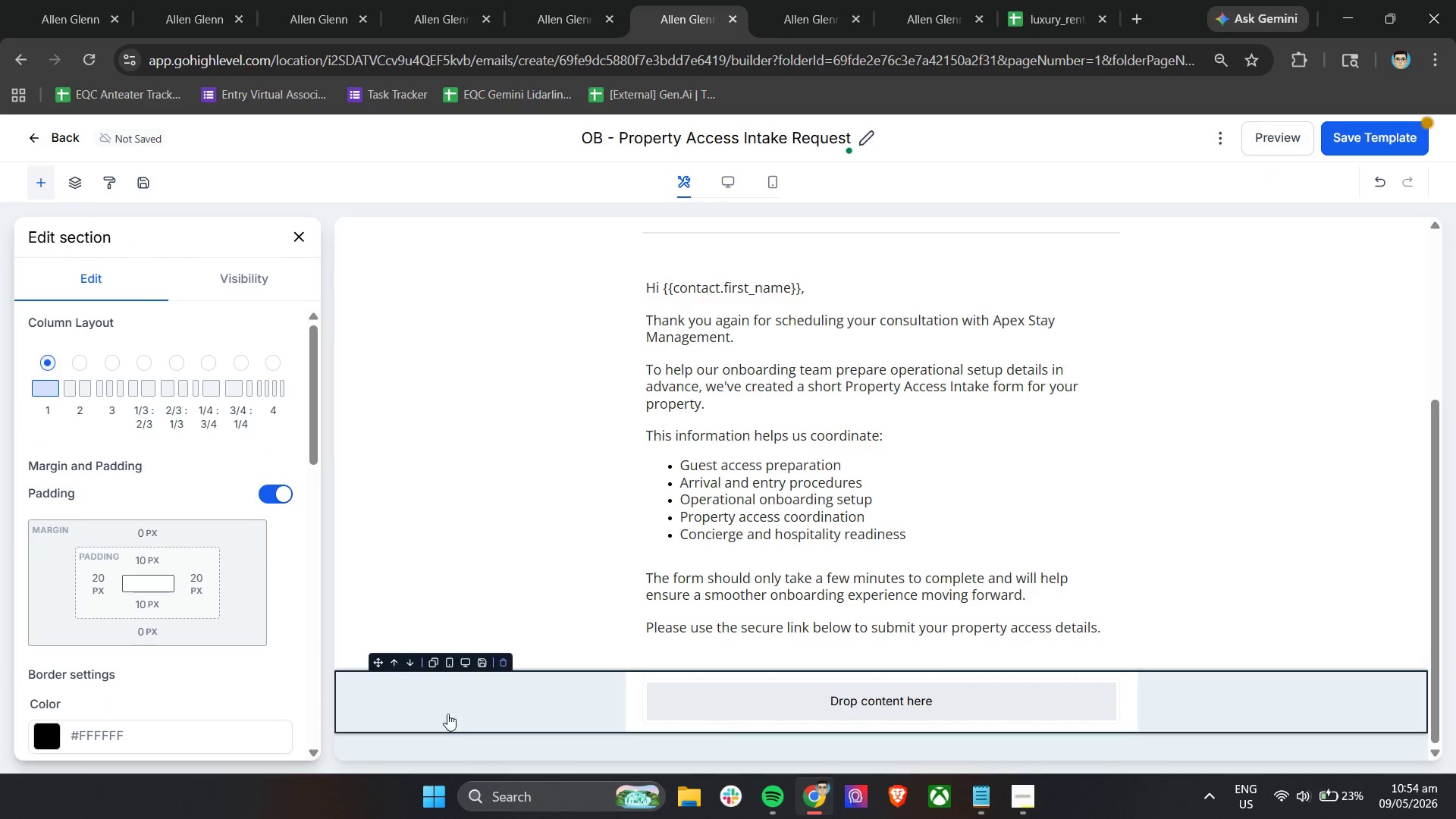 
left_click([461, 715])
 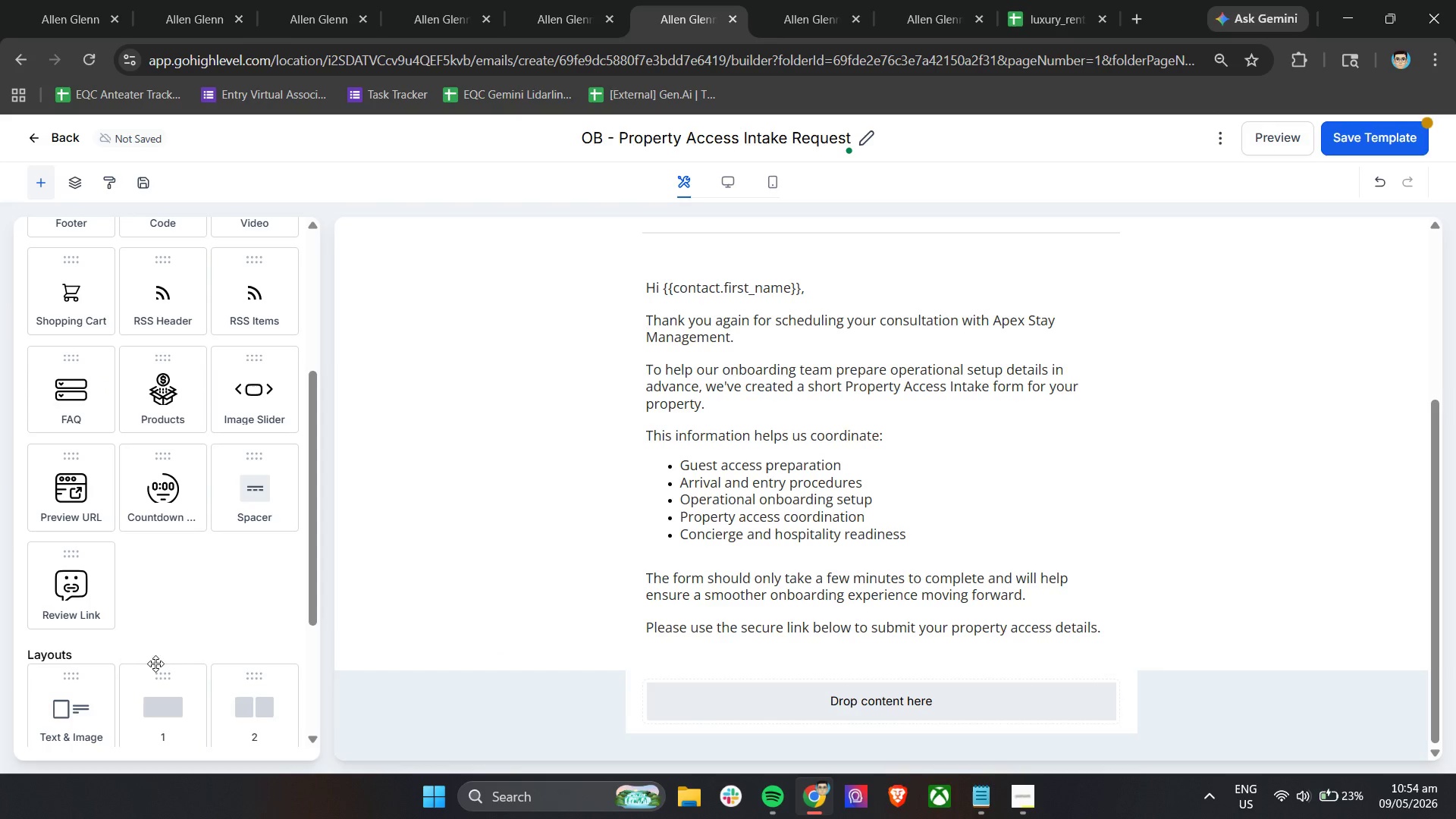 
left_click([400, 709])
 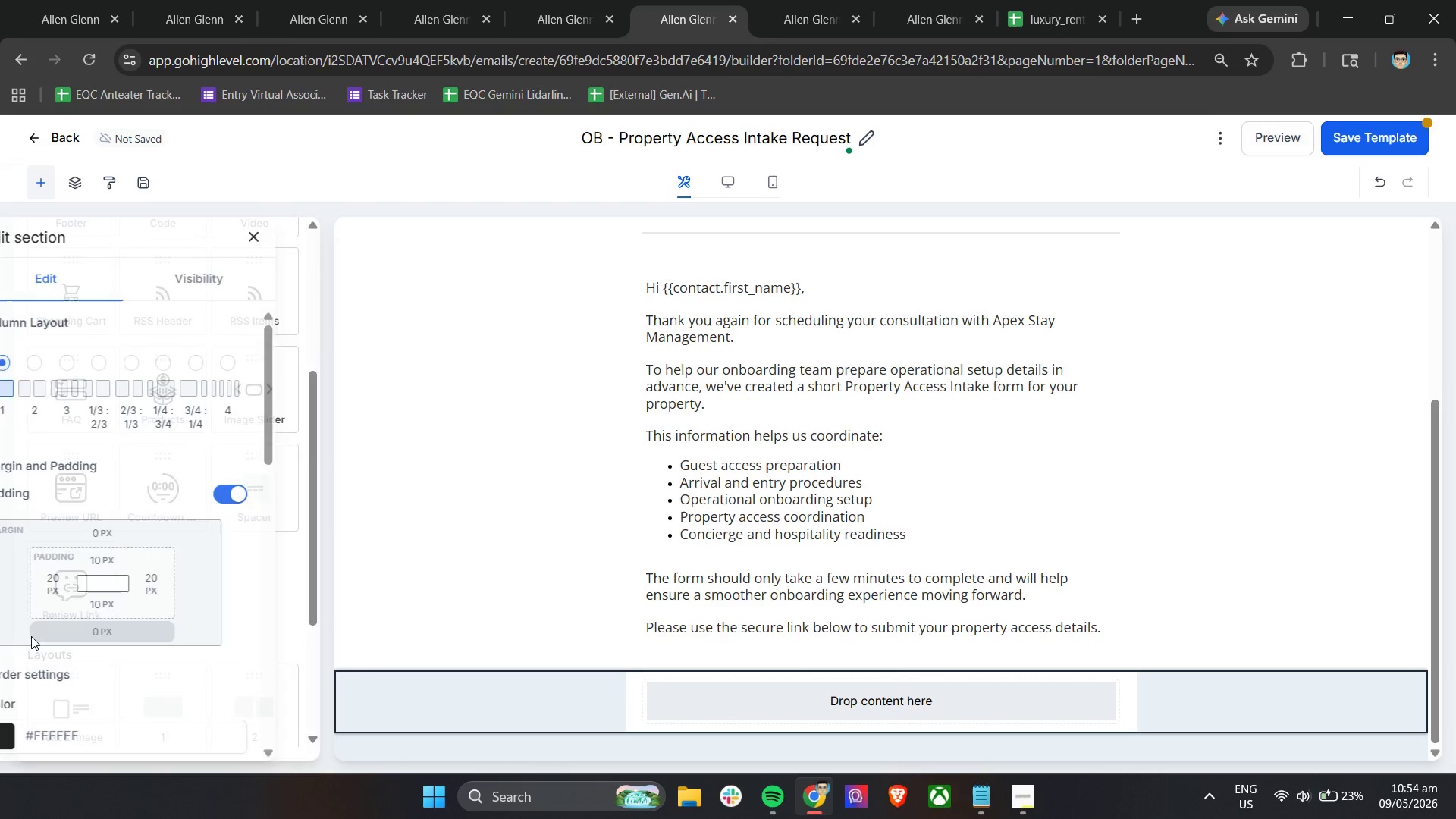 
scroll: coordinate [87, 632], scroll_direction: down, amount: 10.0
 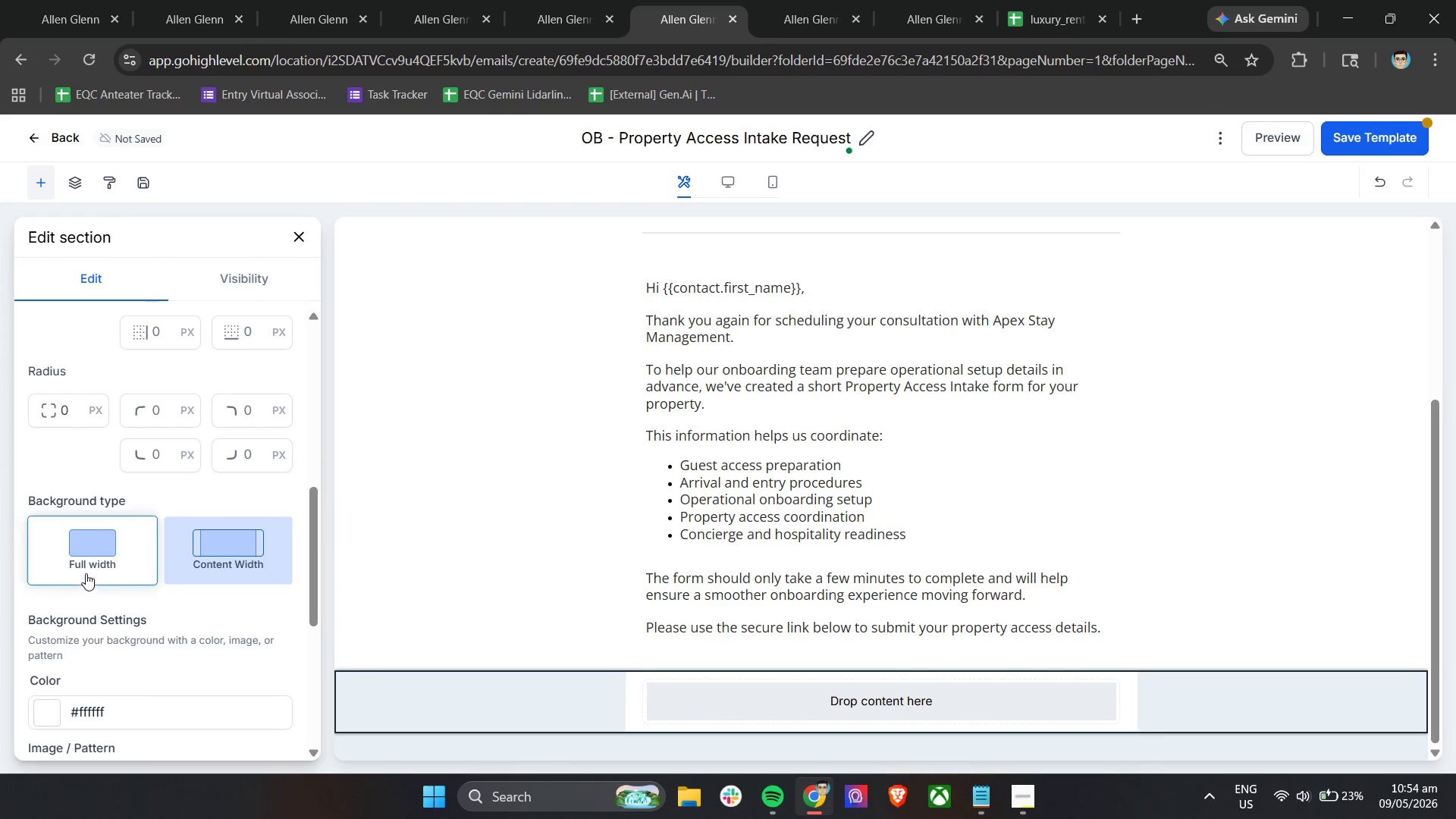 
left_click([86, 568])
 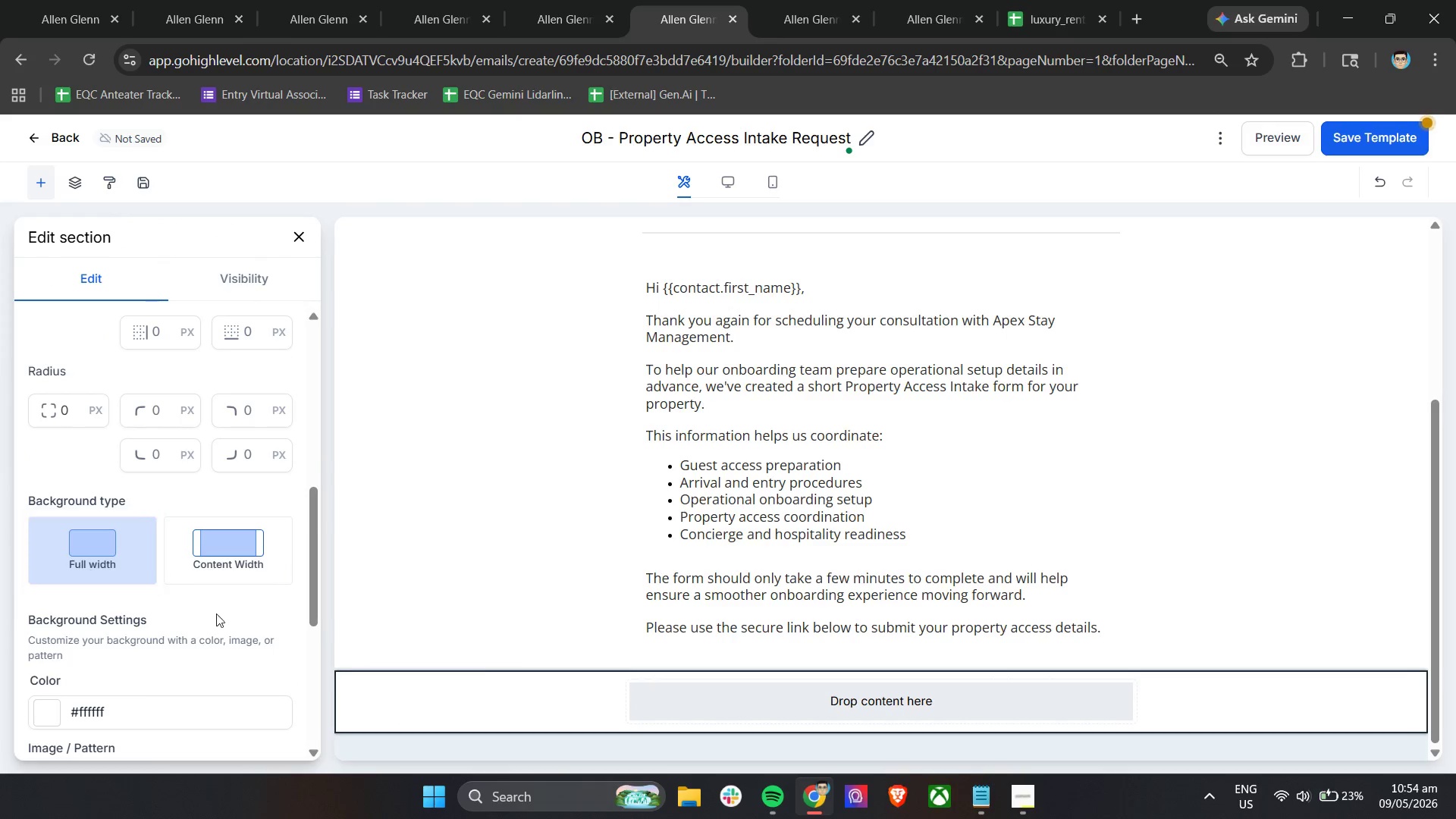 
scroll: coordinate [190, 590], scroll_direction: up, amount: 9.0
 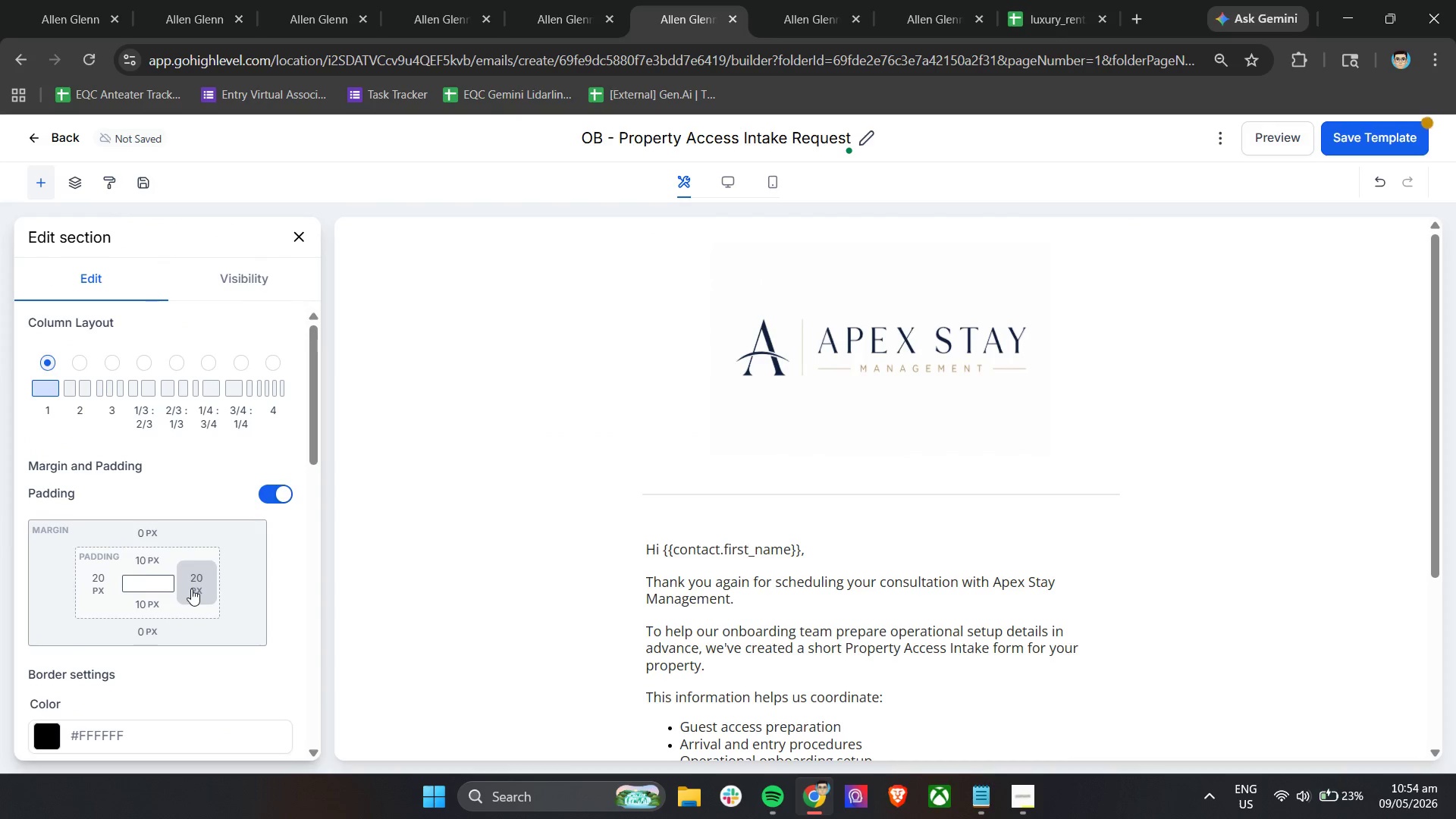 
left_click([145, 557])
 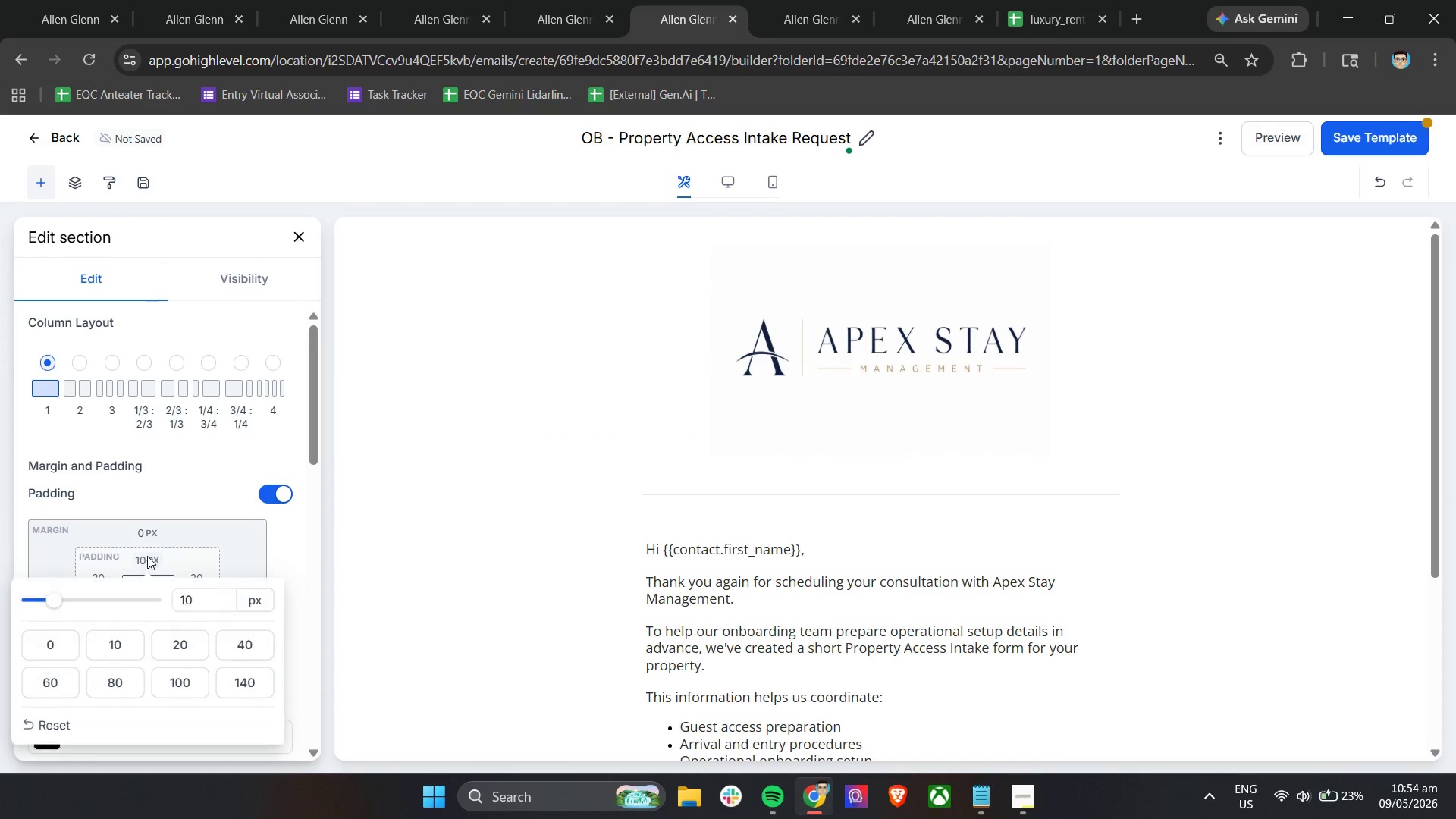 
scroll: coordinate [165, 493], scroll_direction: down, amount: 2.0
 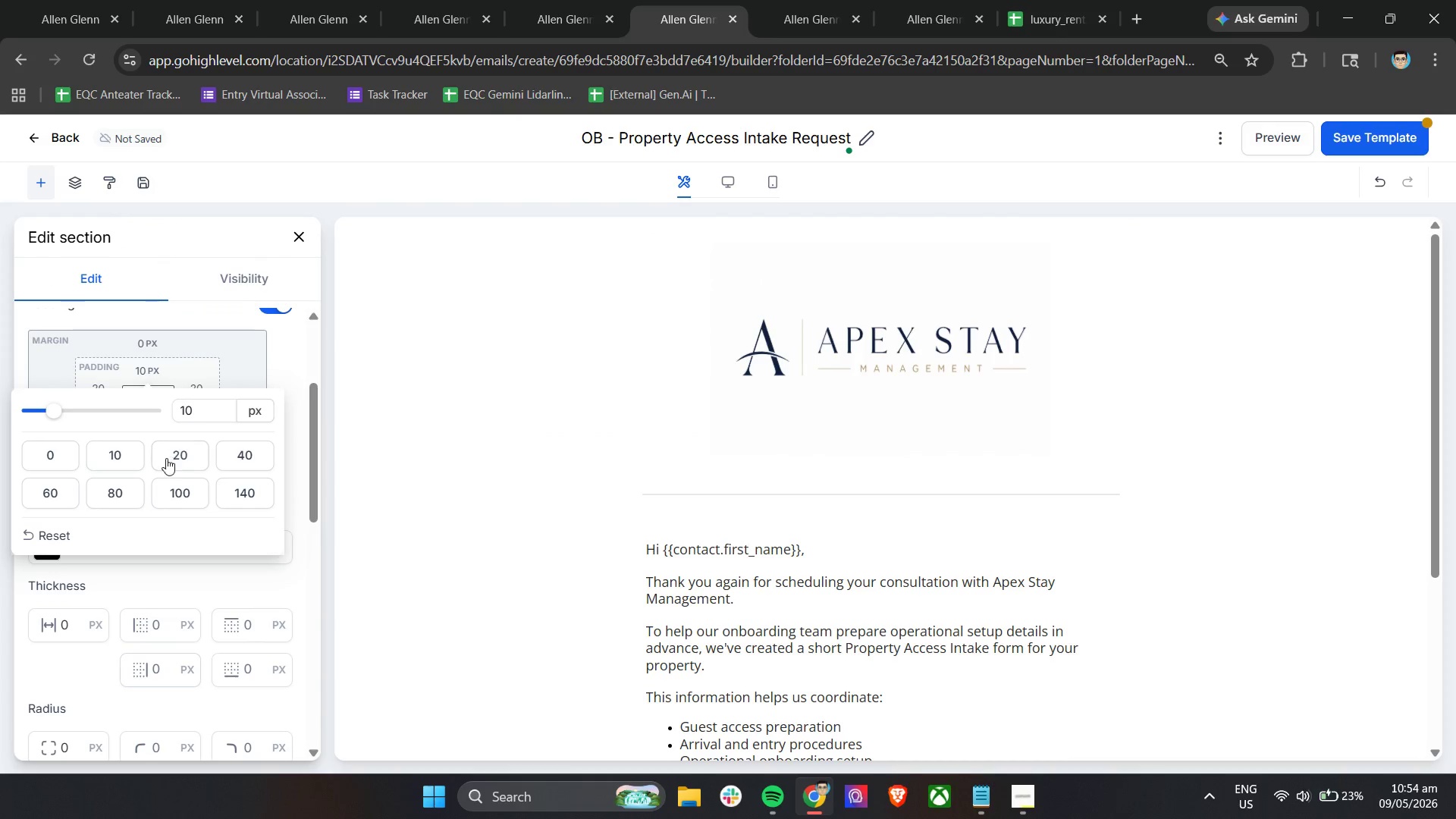 
left_click([172, 459])
 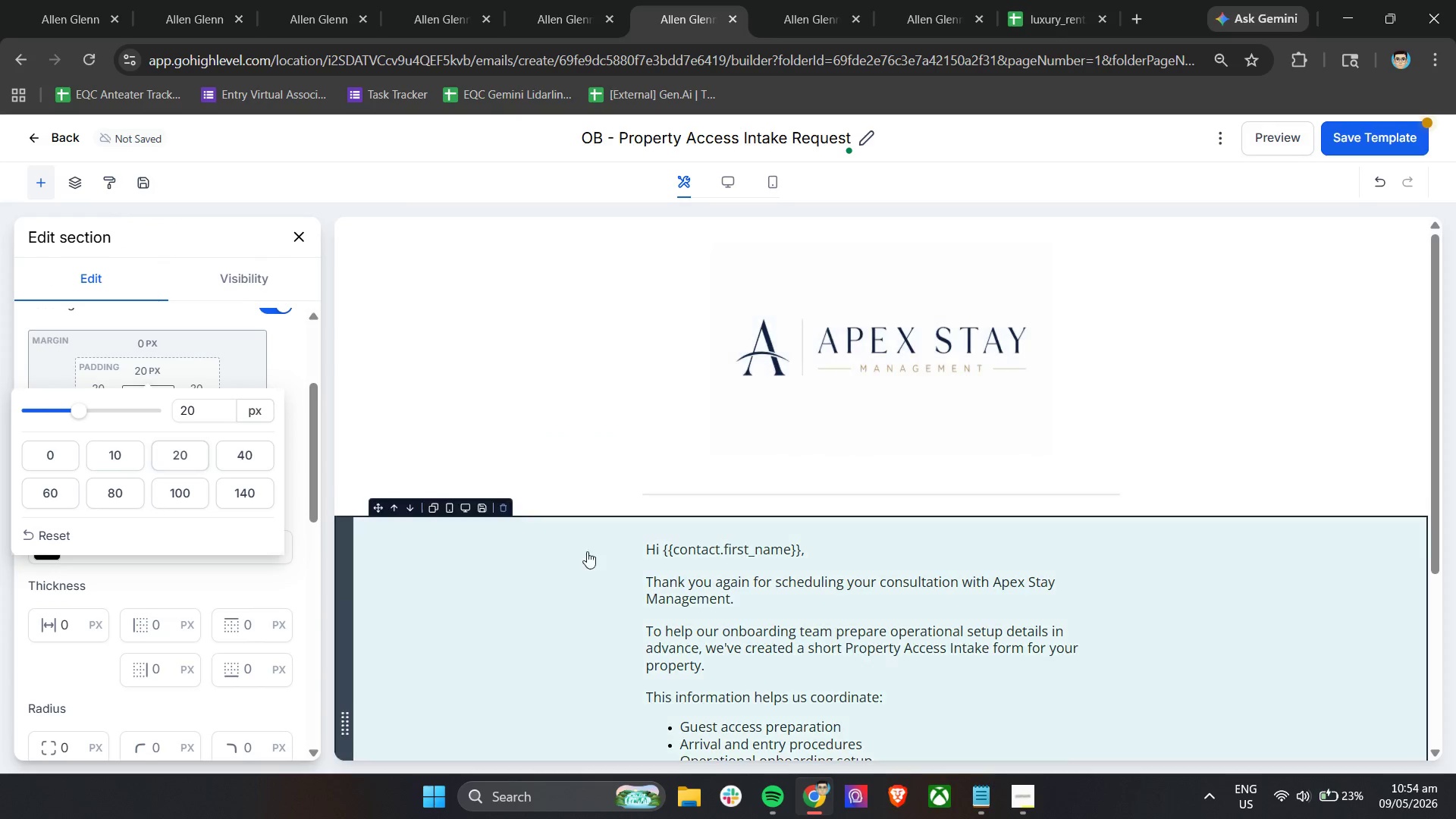 
scroll: coordinate [595, 554], scroll_direction: down, amount: 3.0
 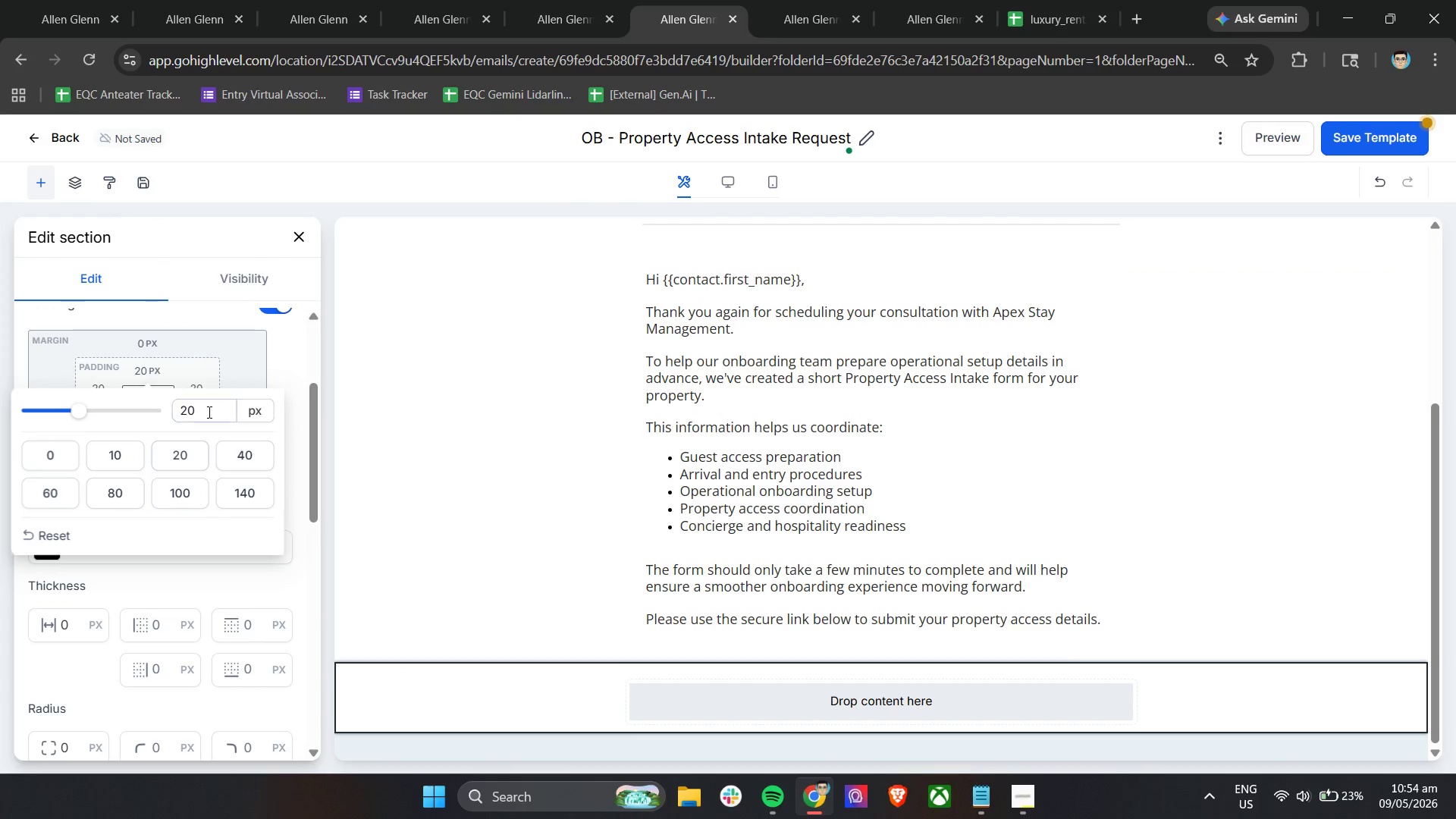 
left_click([285, 359])
 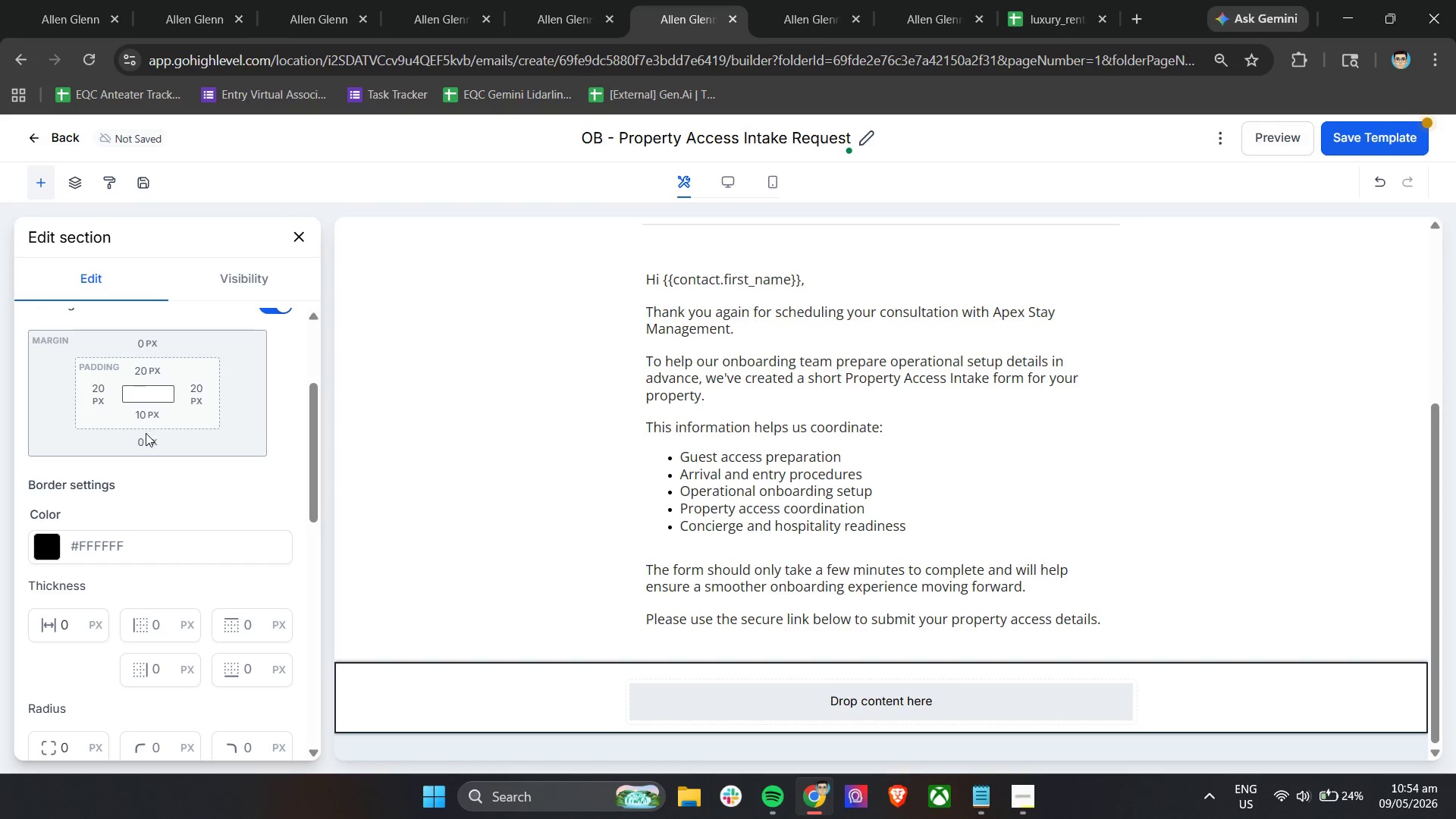 
left_click([147, 416])
 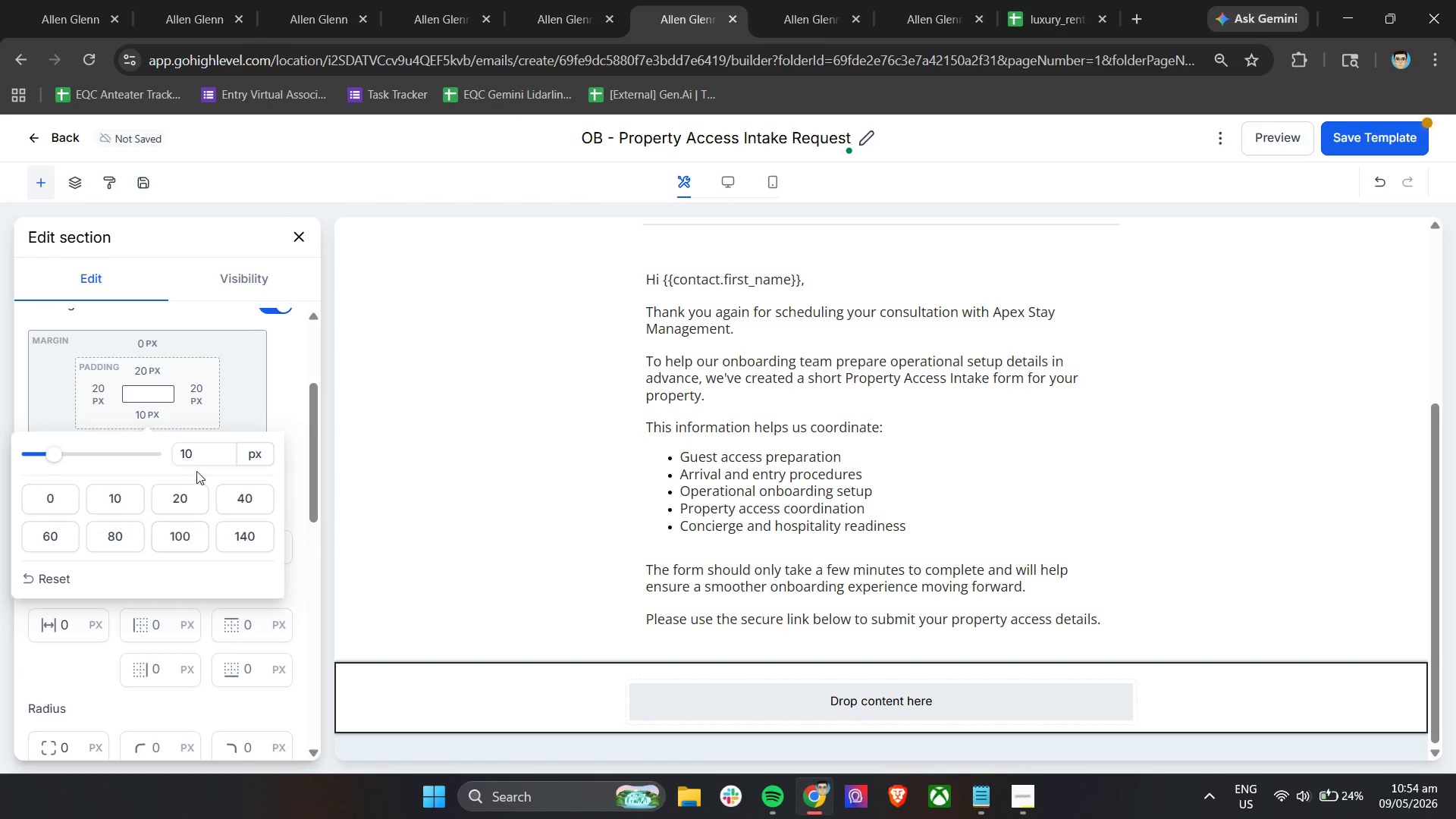 
left_click_drag(start_coordinate=[200, 450], to_coordinate=[167, 449])
 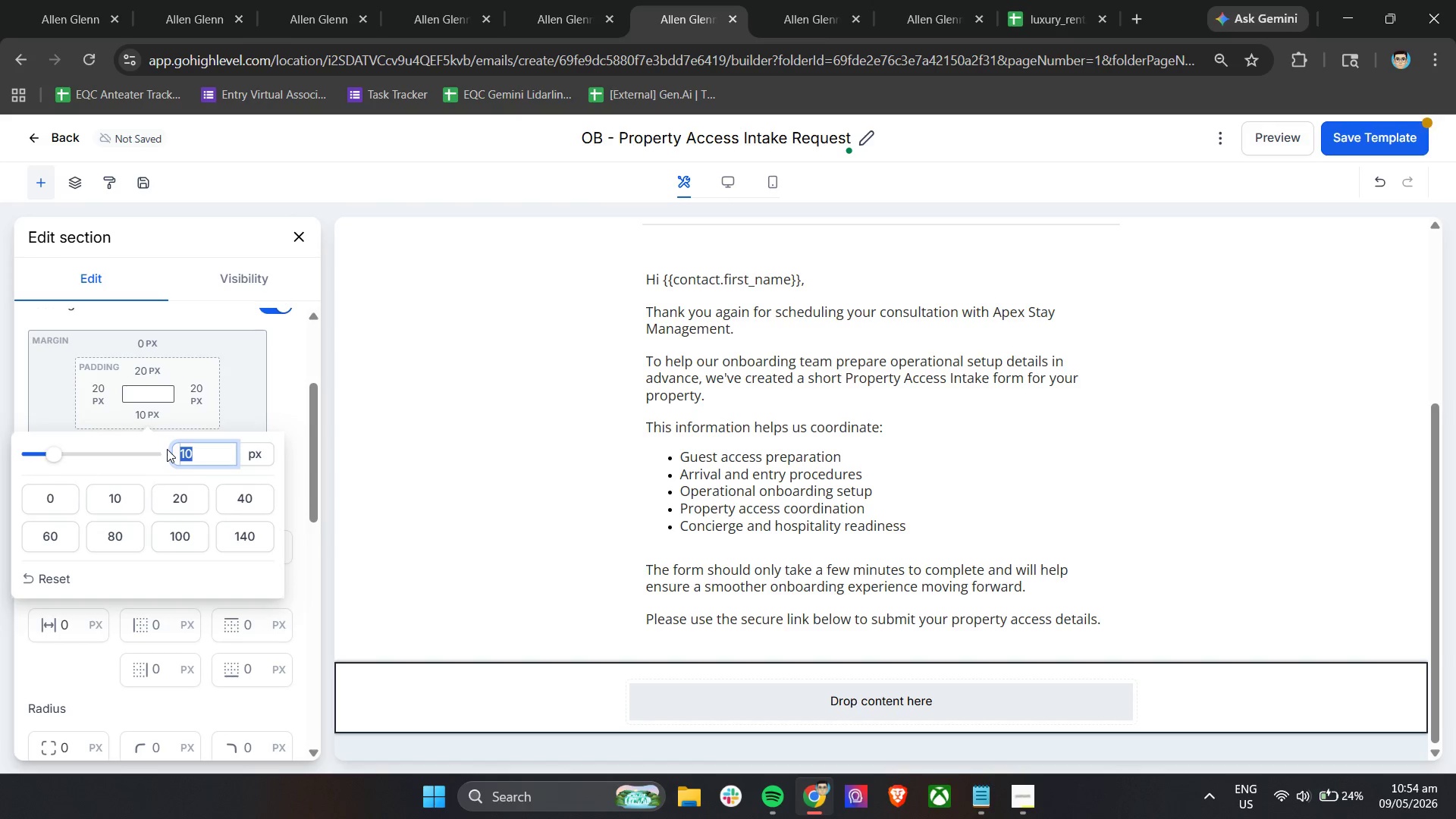 
type(30)
 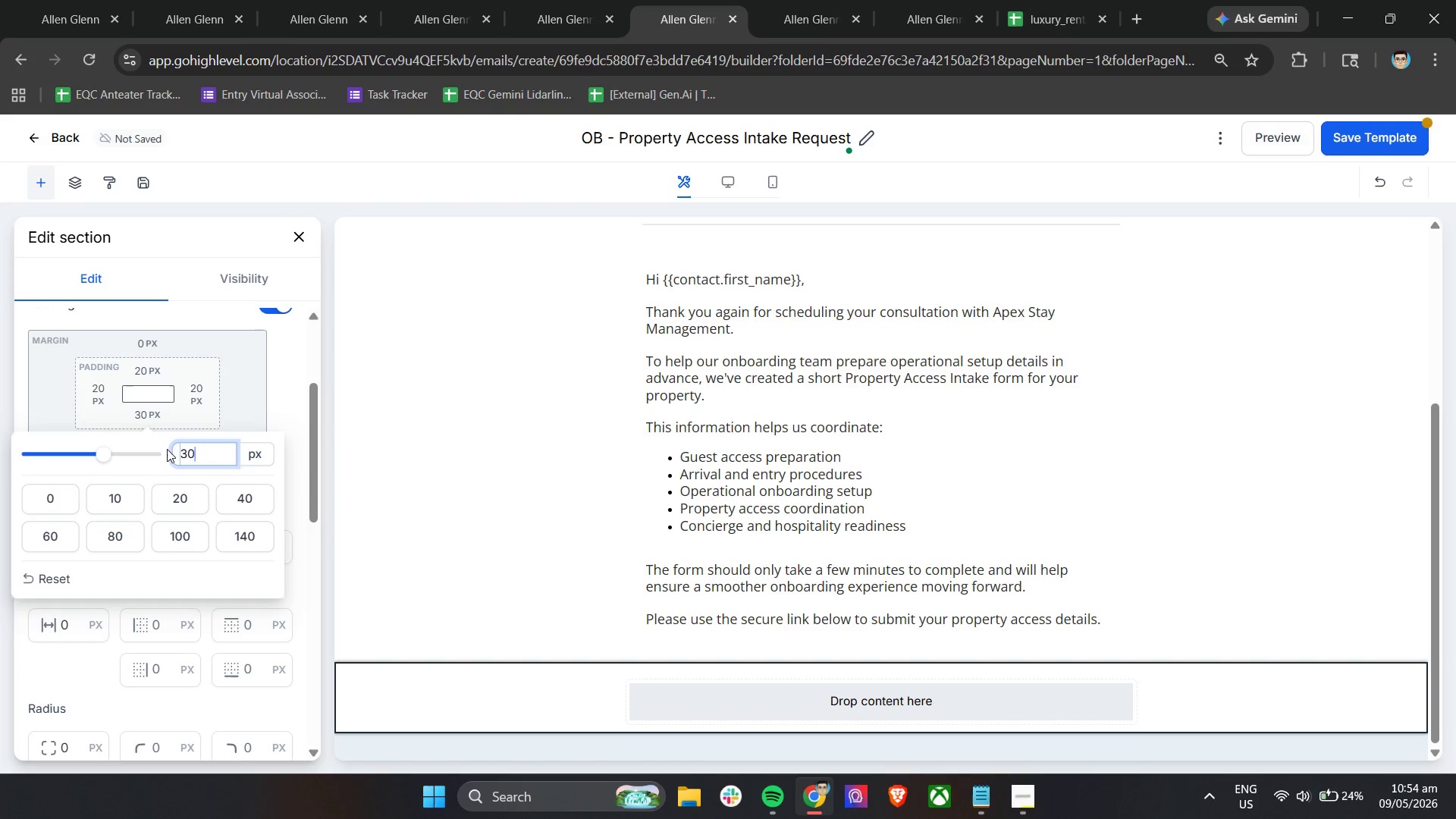 
key(Enter)
 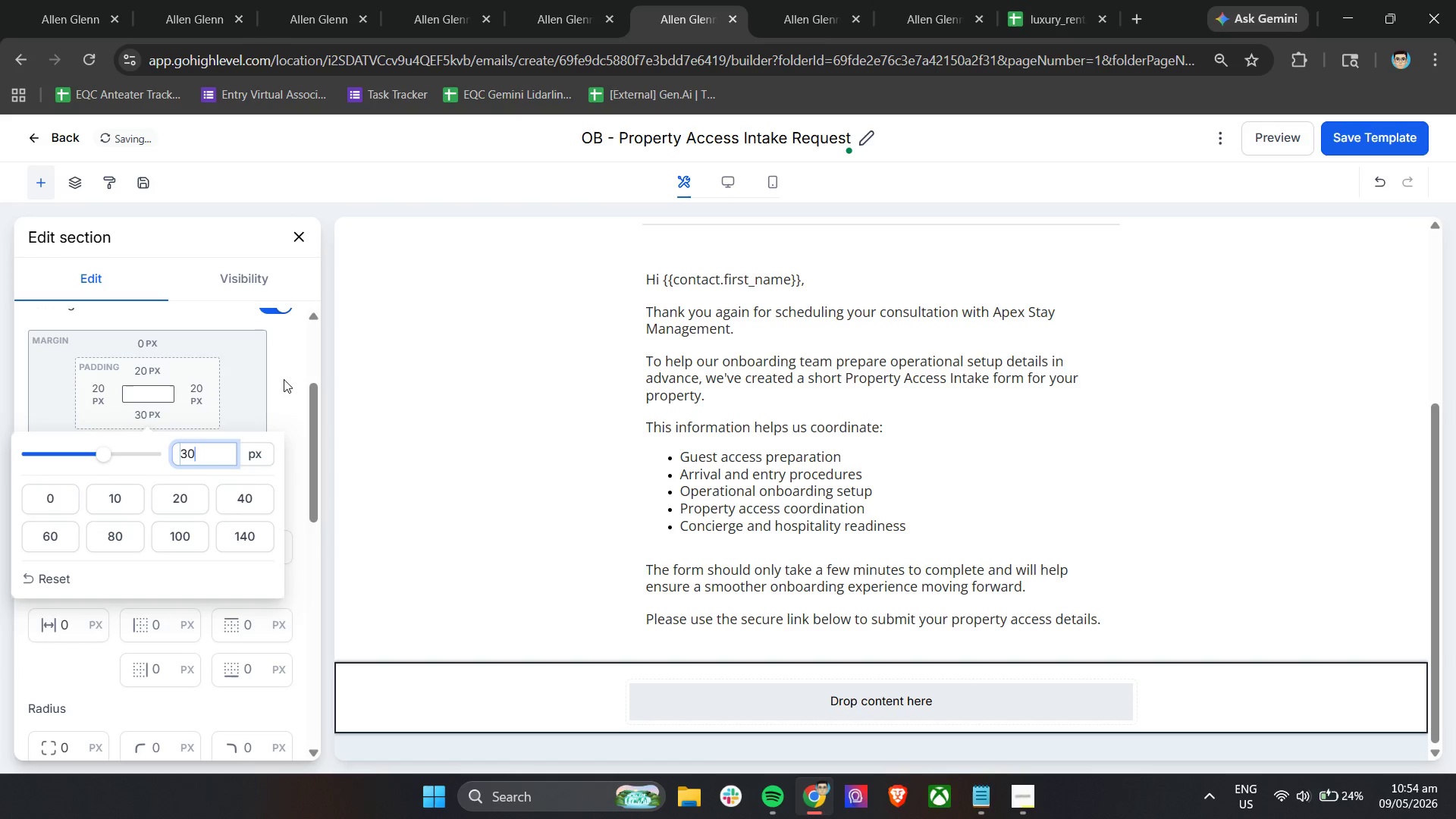 
left_click([287, 377])
 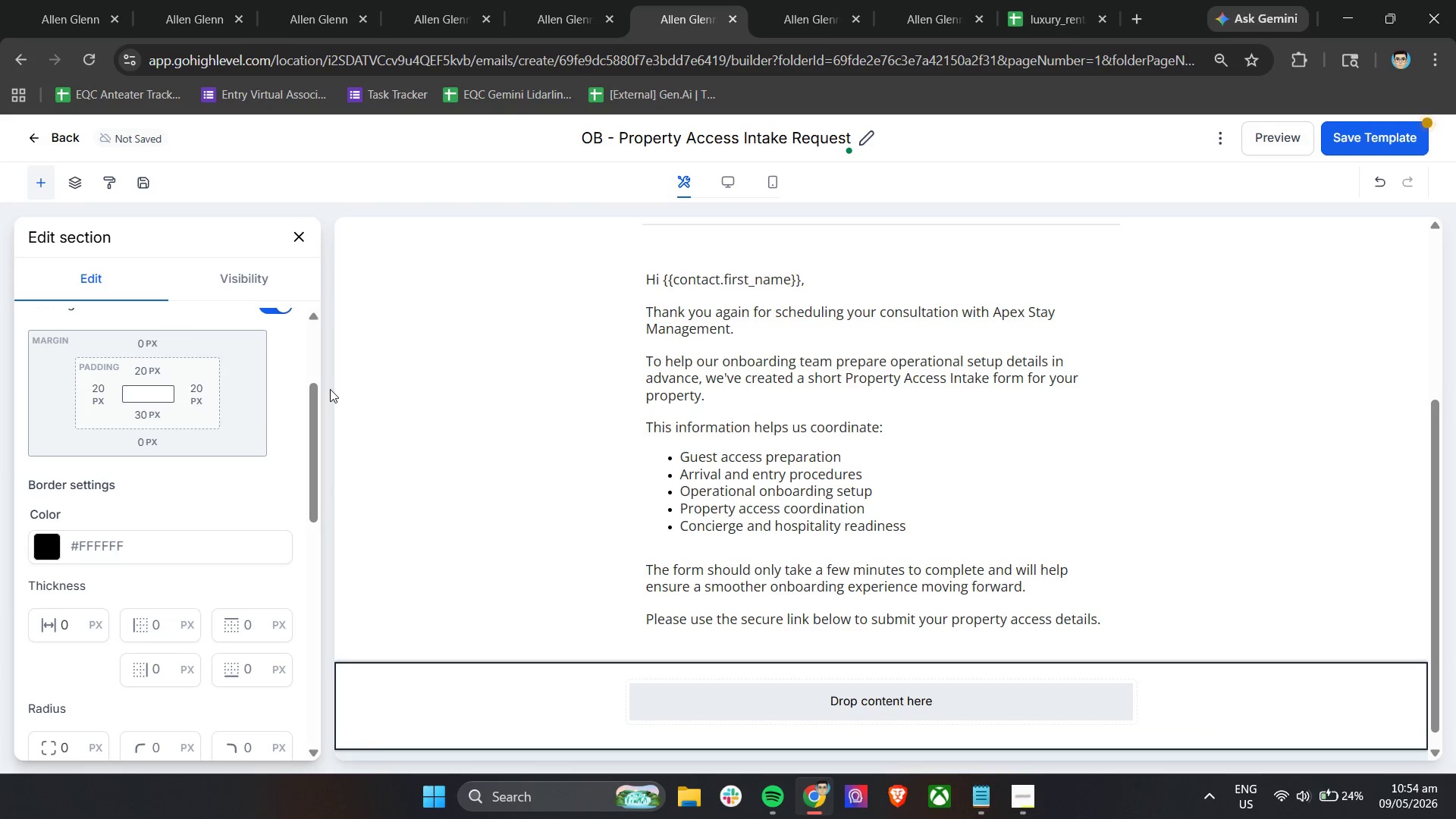 
scroll: coordinate [243, 447], scroll_direction: up, amount: 10.0
 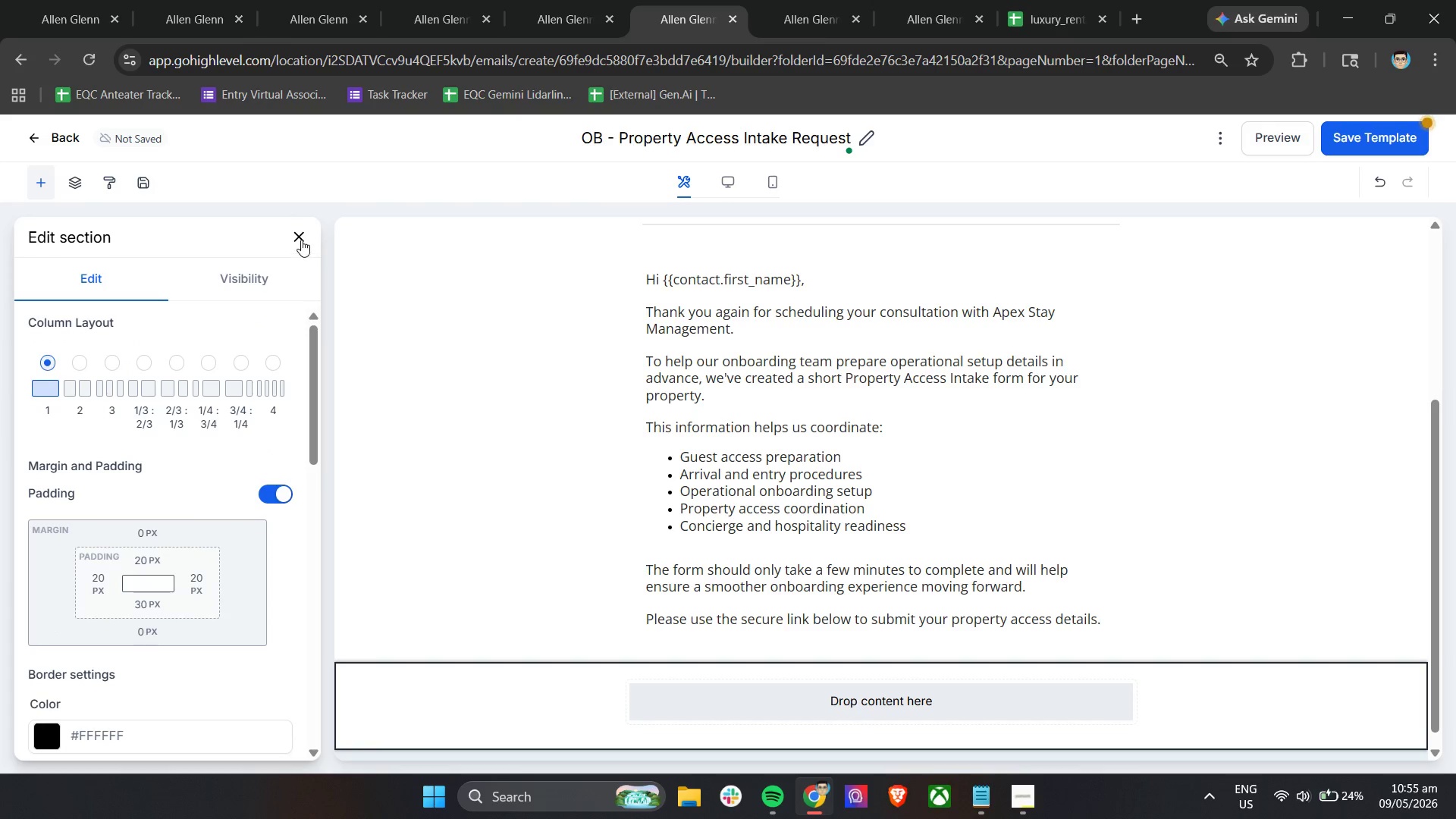 
left_click([301, 240])
 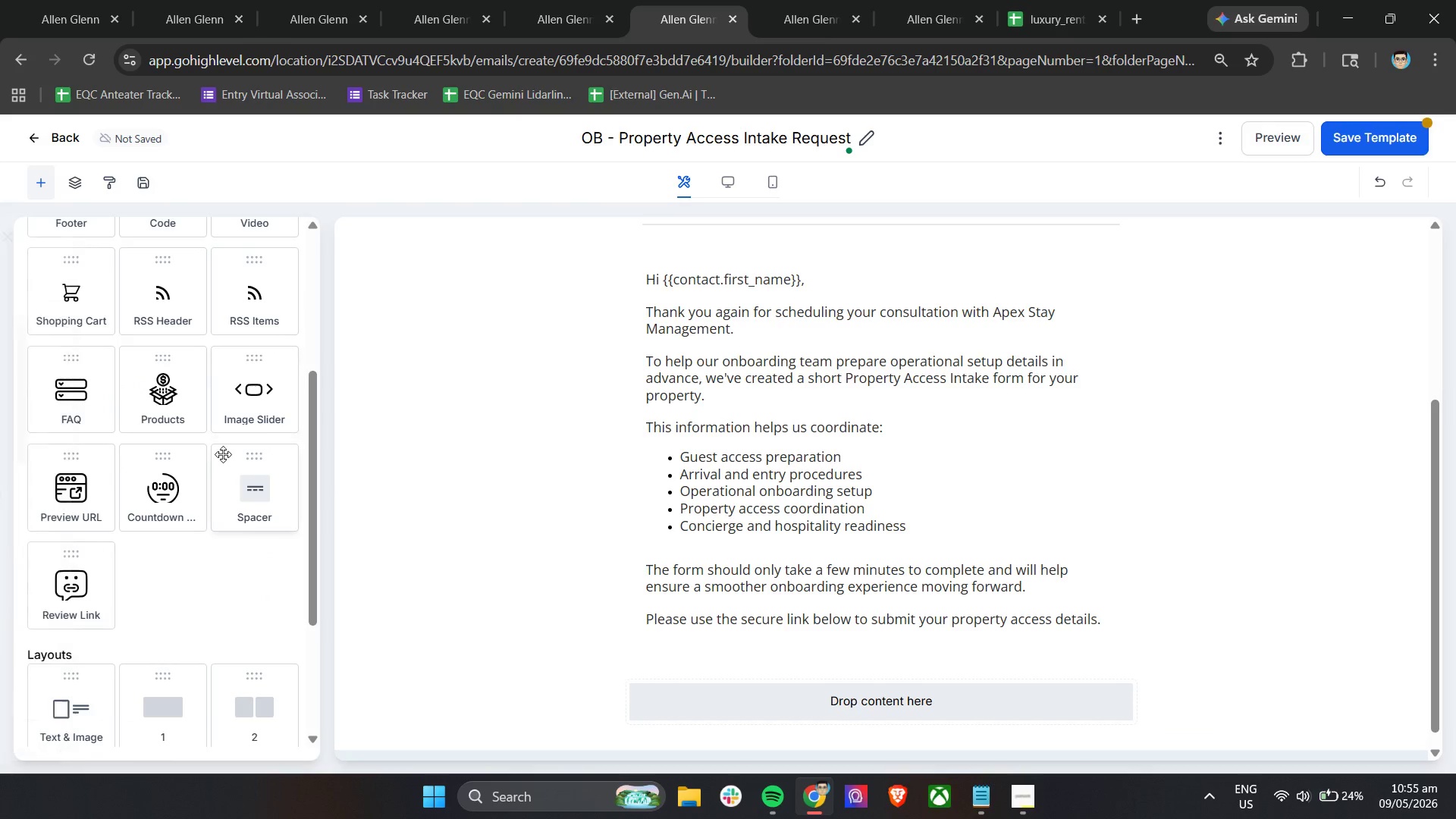 
scroll: coordinate [222, 457], scroll_direction: up, amount: 6.0
 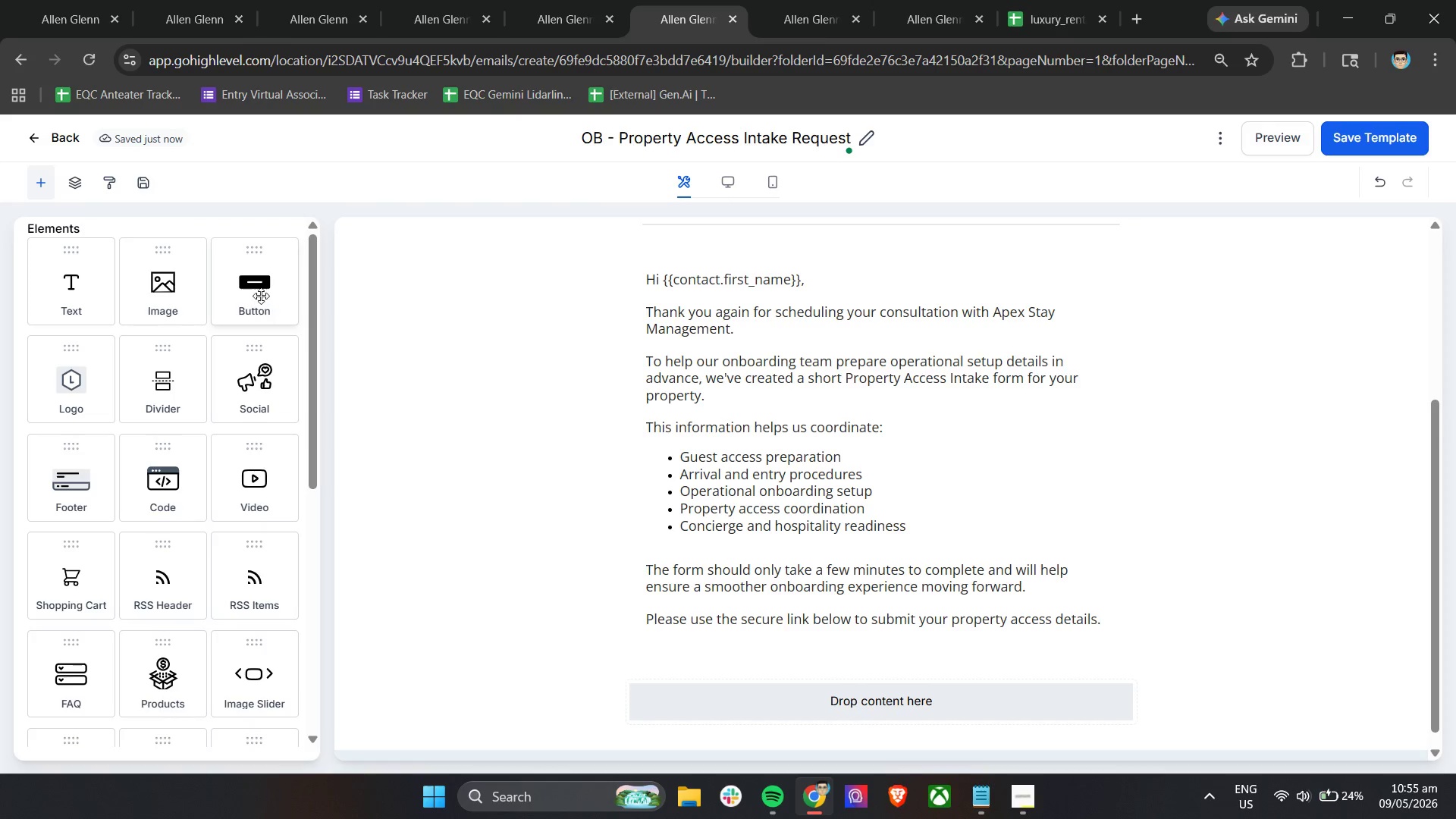 
left_click_drag(start_coordinate=[259, 291], to_coordinate=[771, 709])
 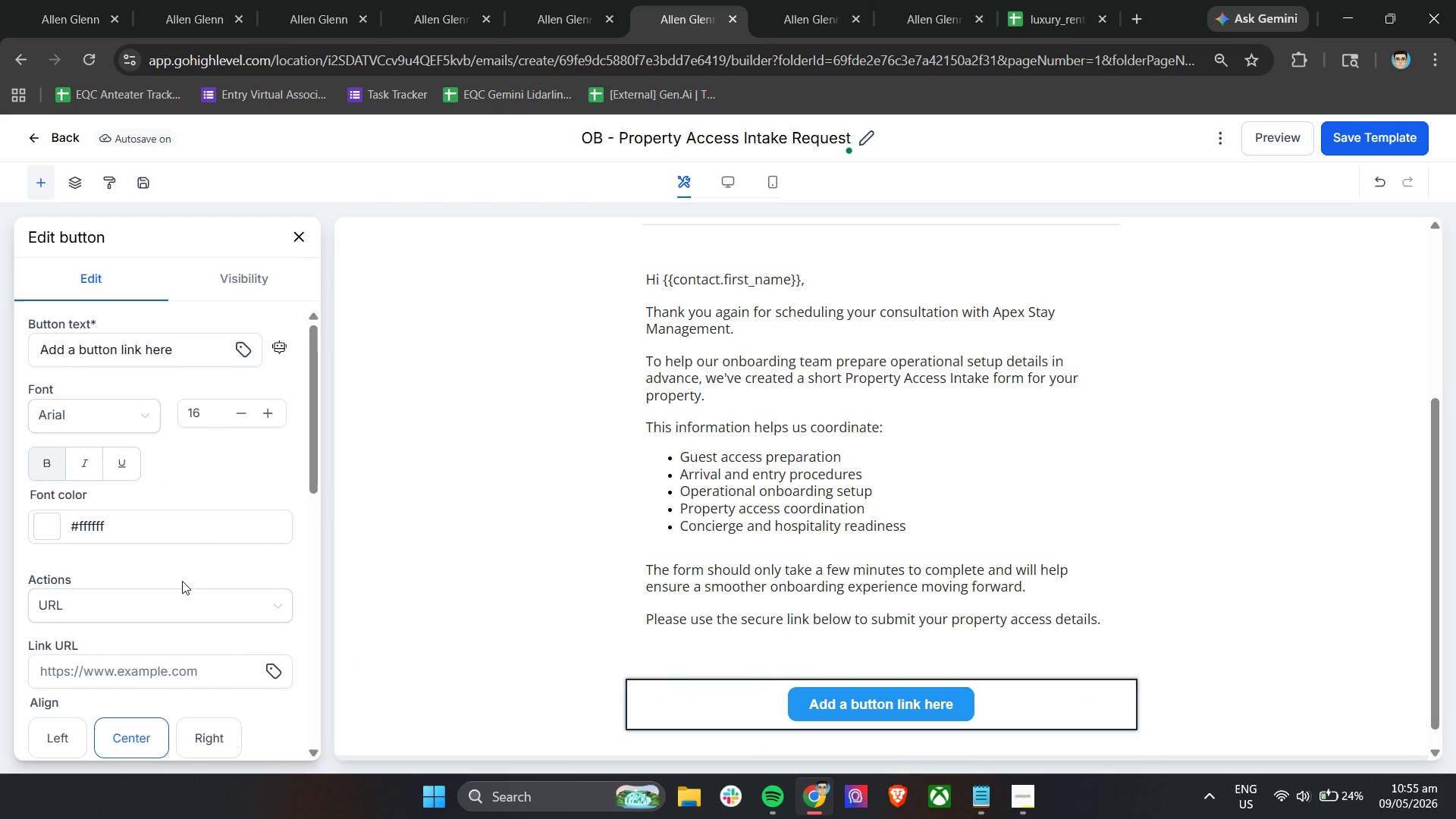 
wait(13.06)
 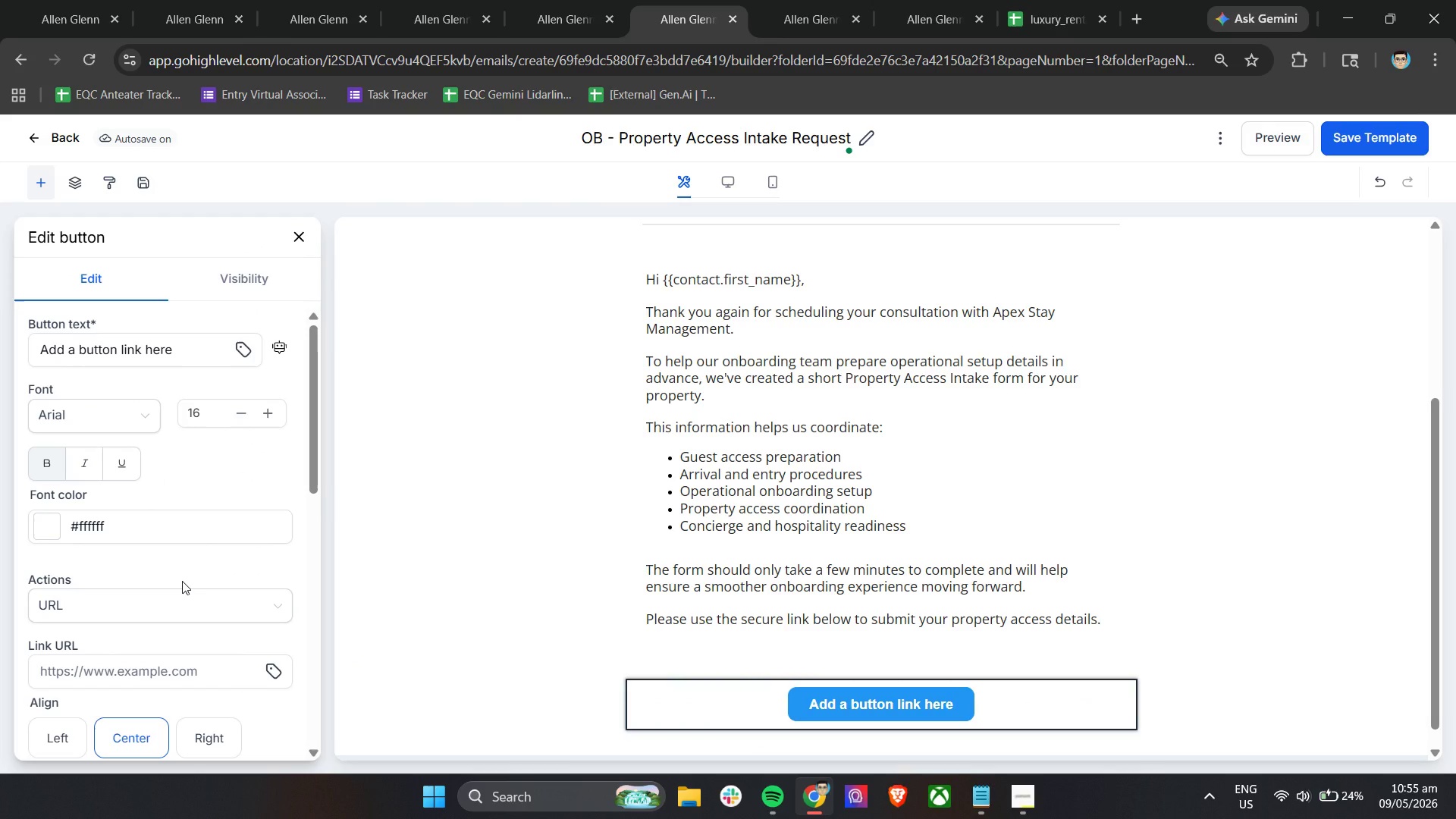 
double_click([183, 347])
 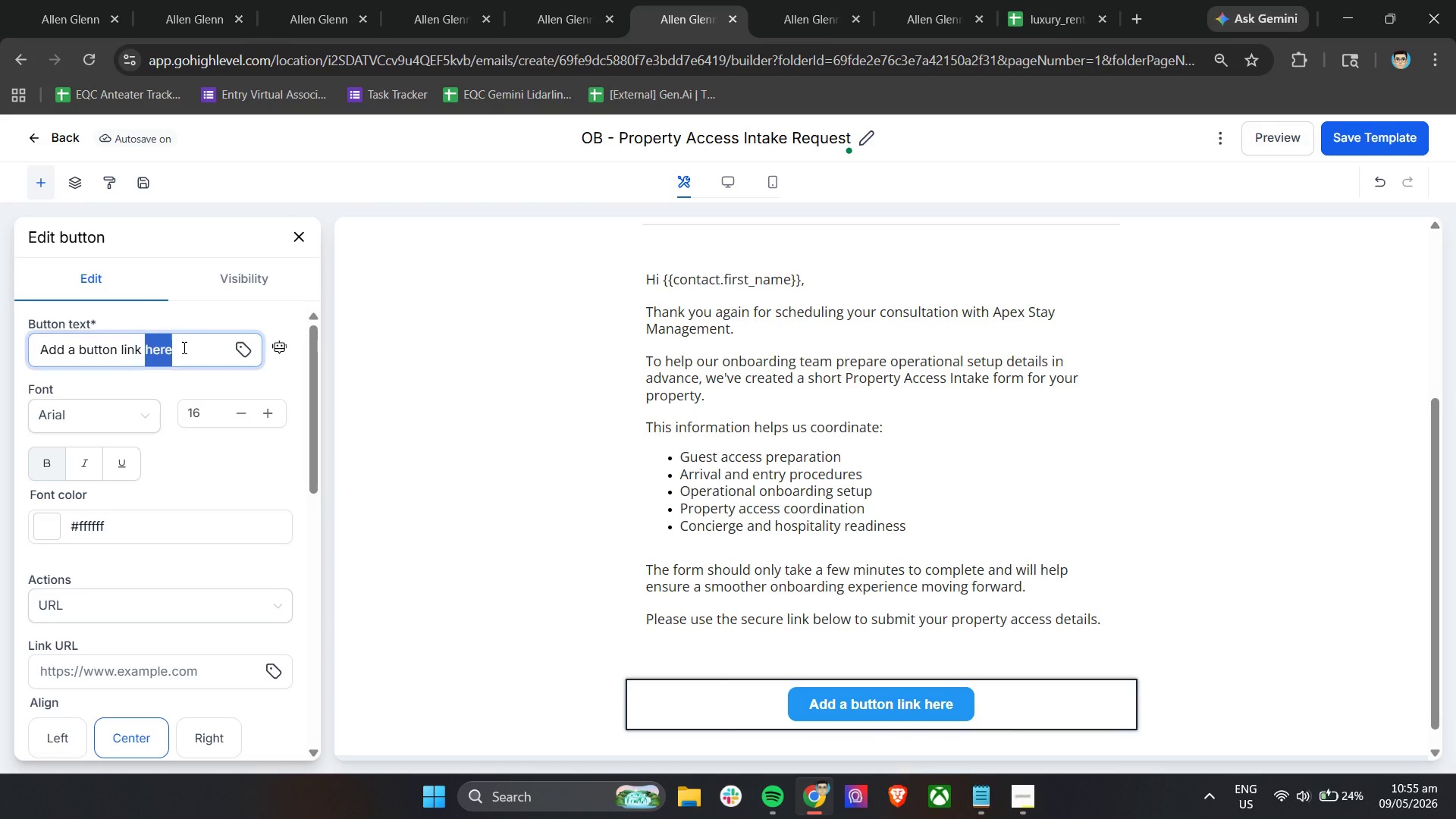 
triple_click([183, 347])
 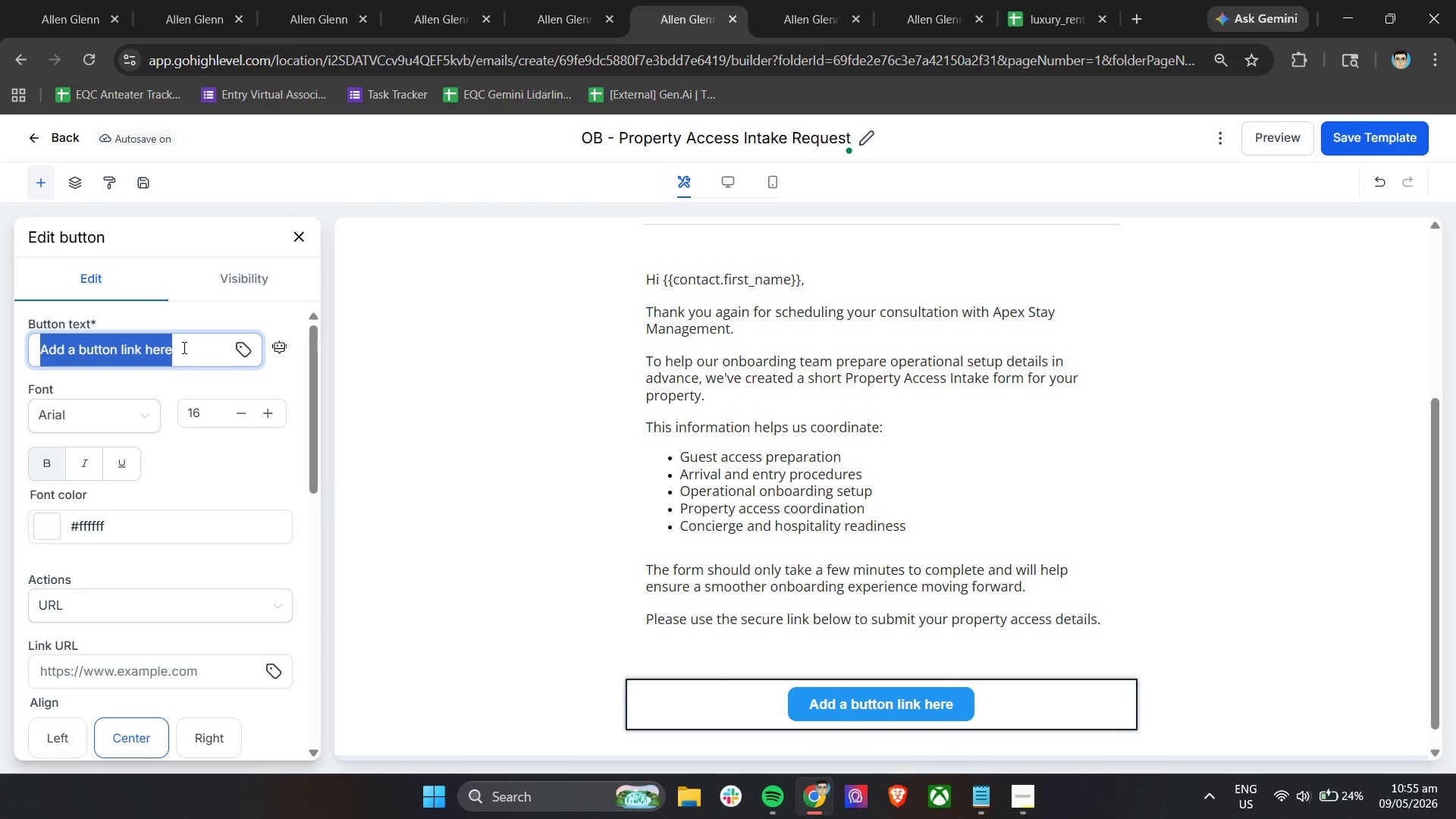 
triple_click([183, 347])
 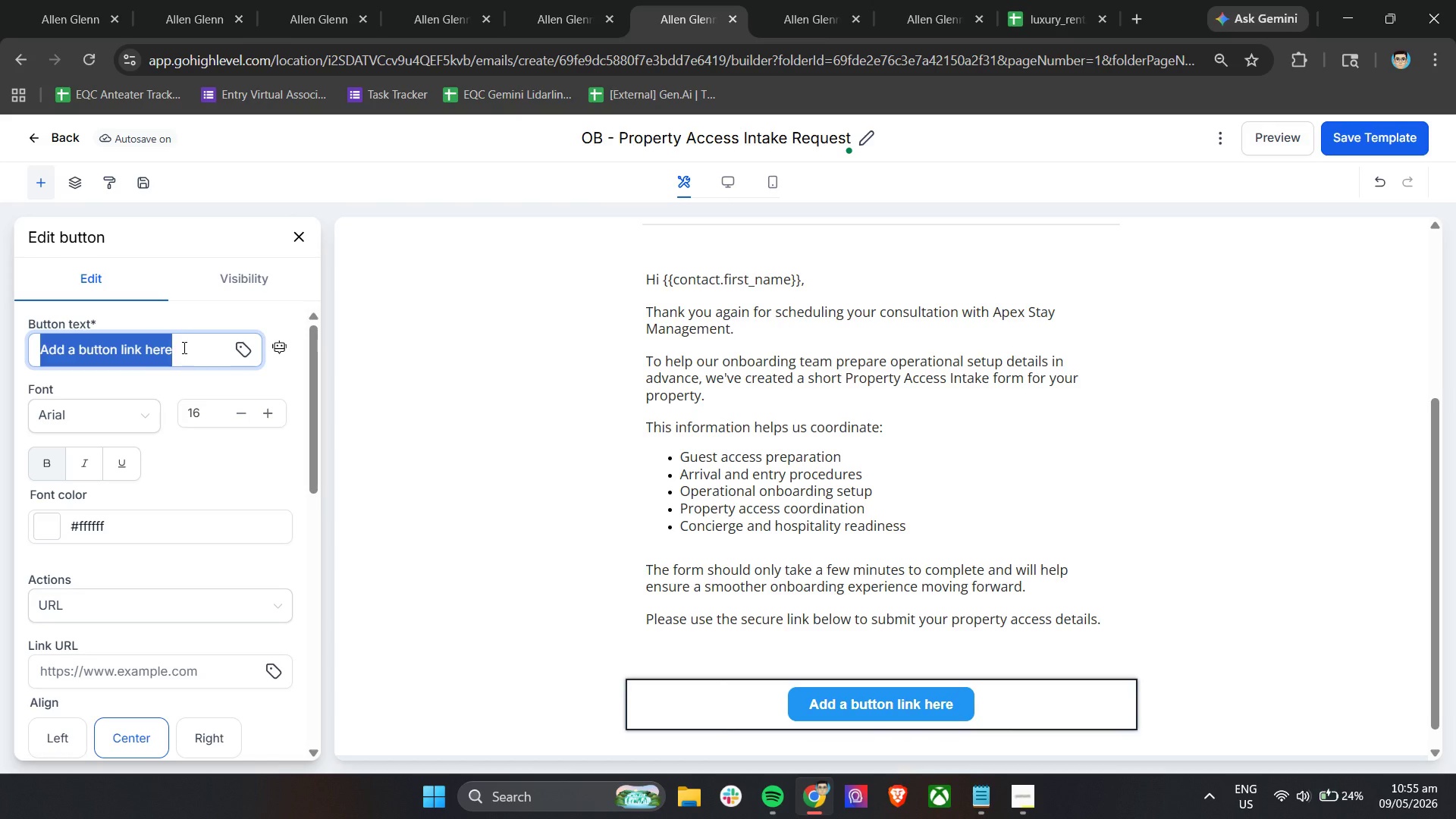 
type(Property Accec )
key(Backspace)
key(Backspace)
type(ss Intake Form)
 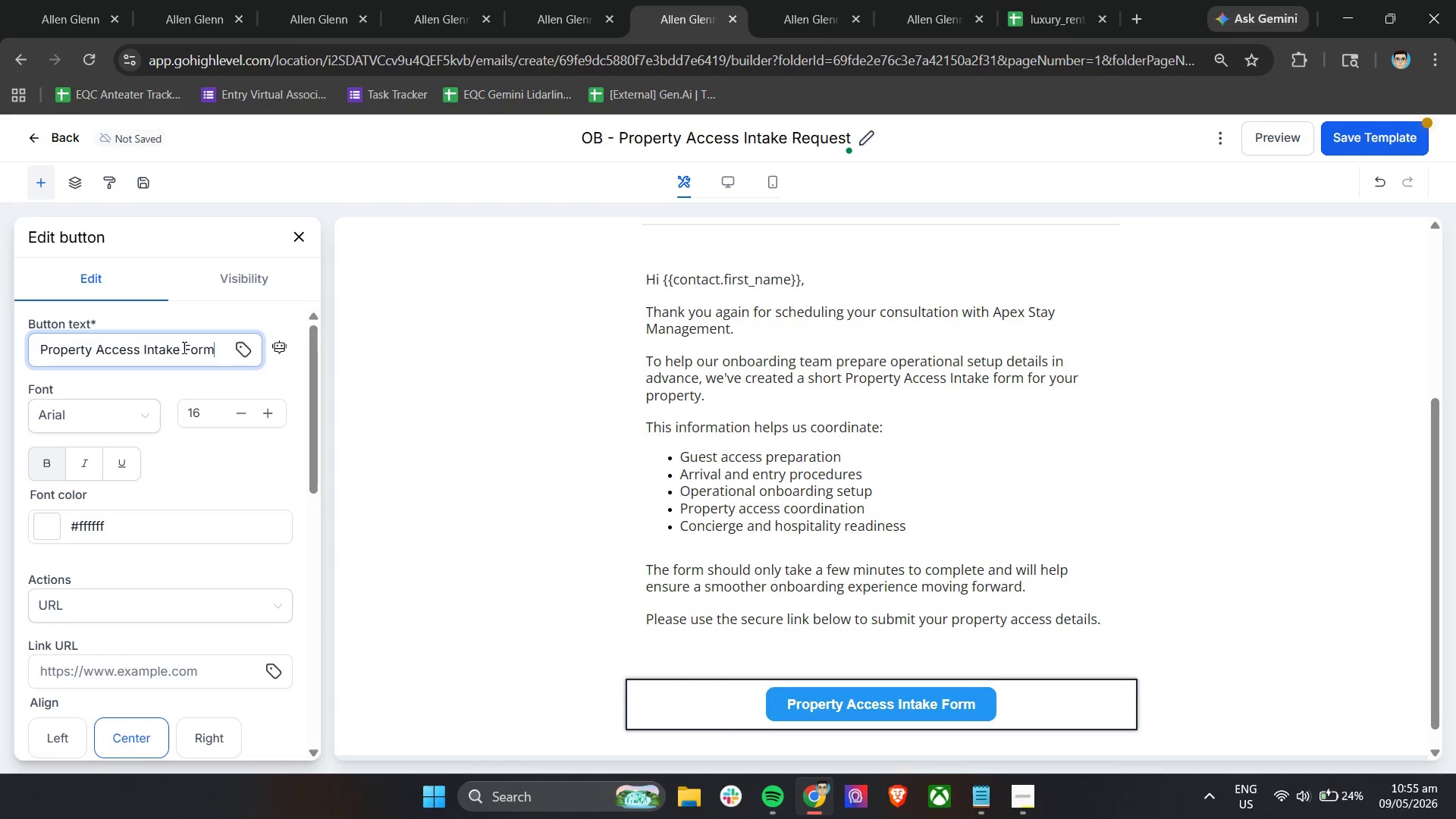 
scroll: coordinate [180, 364], scroll_direction: down, amount: 2.0
 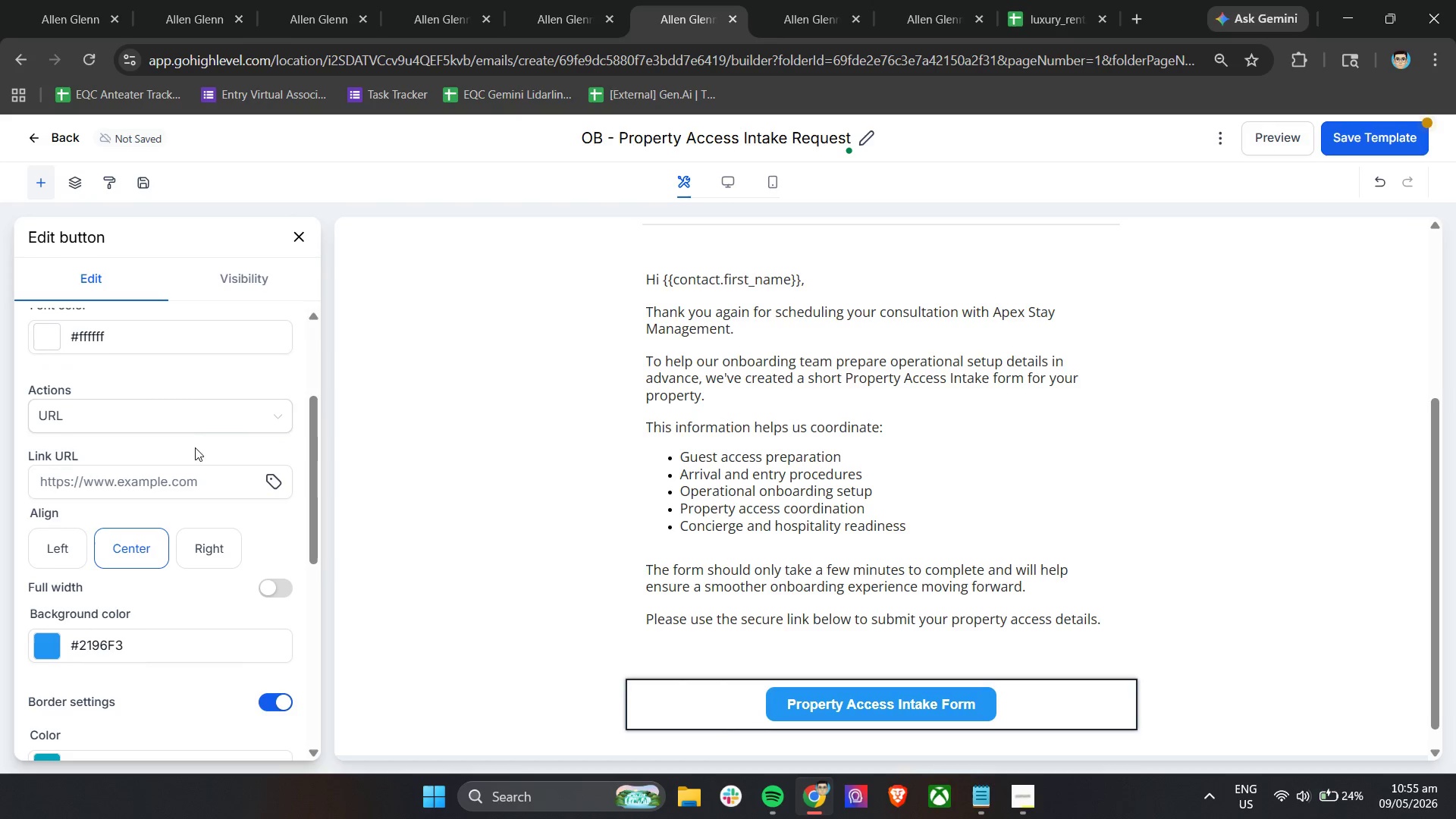 
left_click([187, 422])
 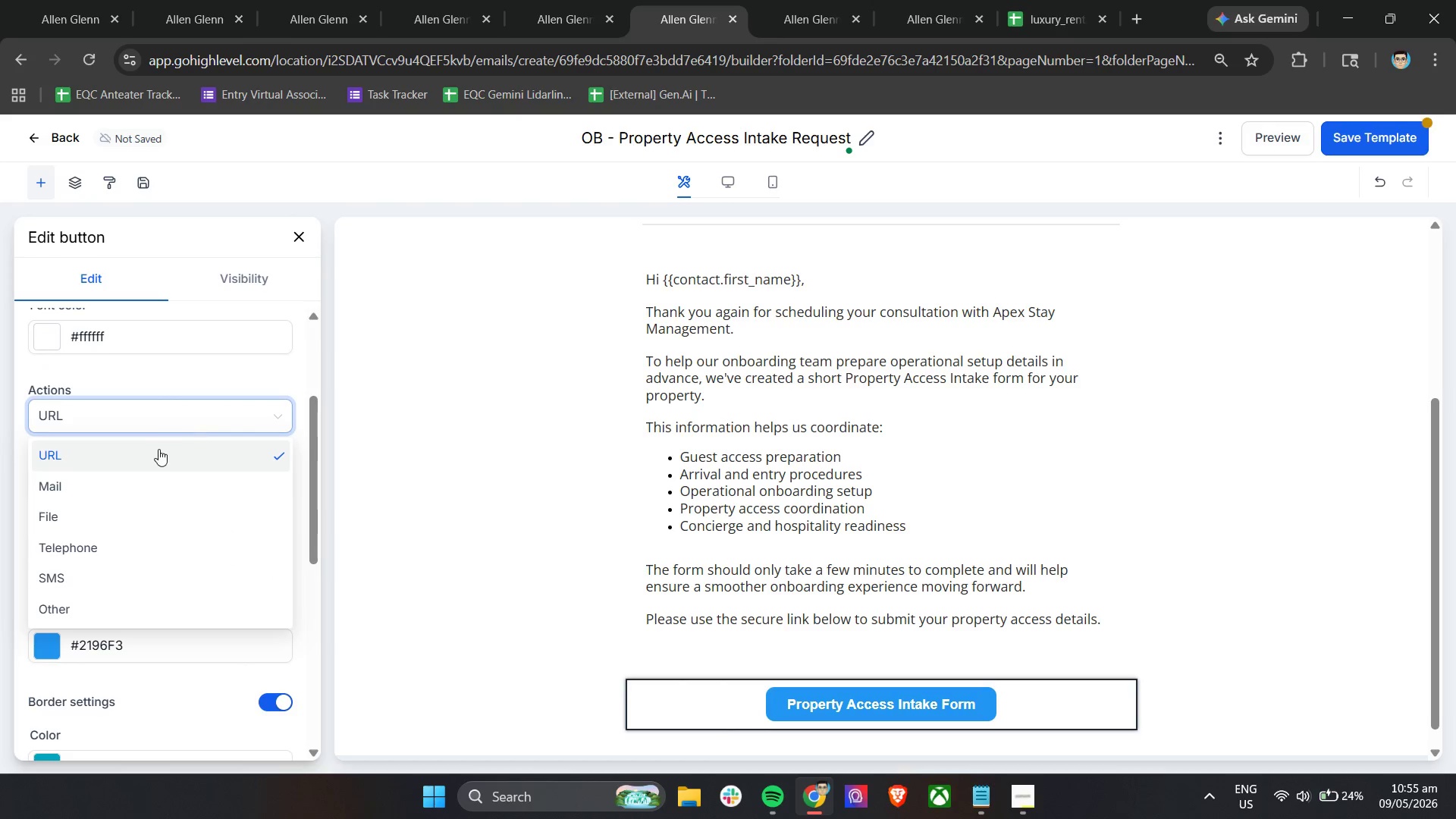 
left_click([156, 458])
 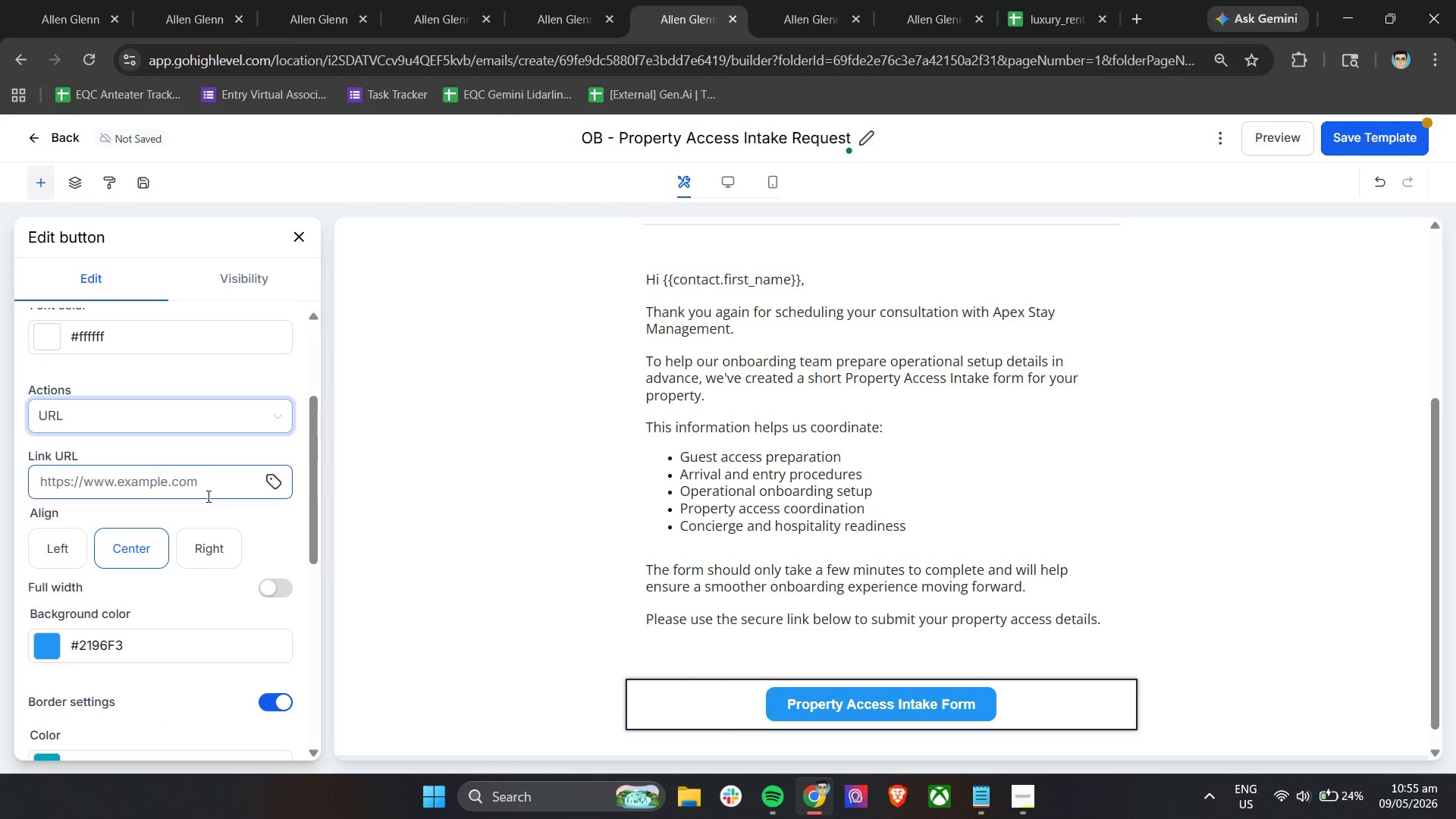 
left_click([212, 491])
 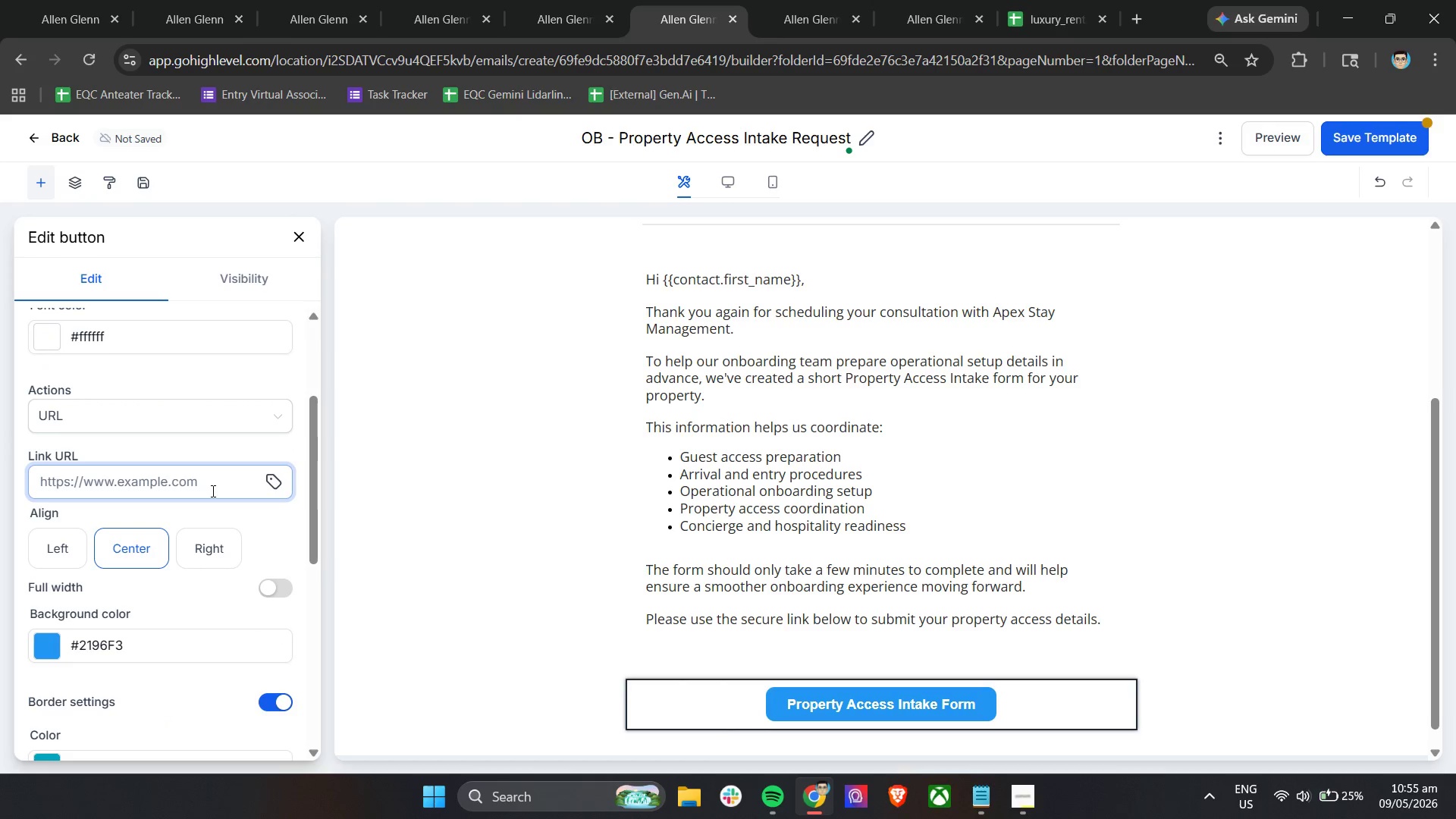 
key(Control+V)
 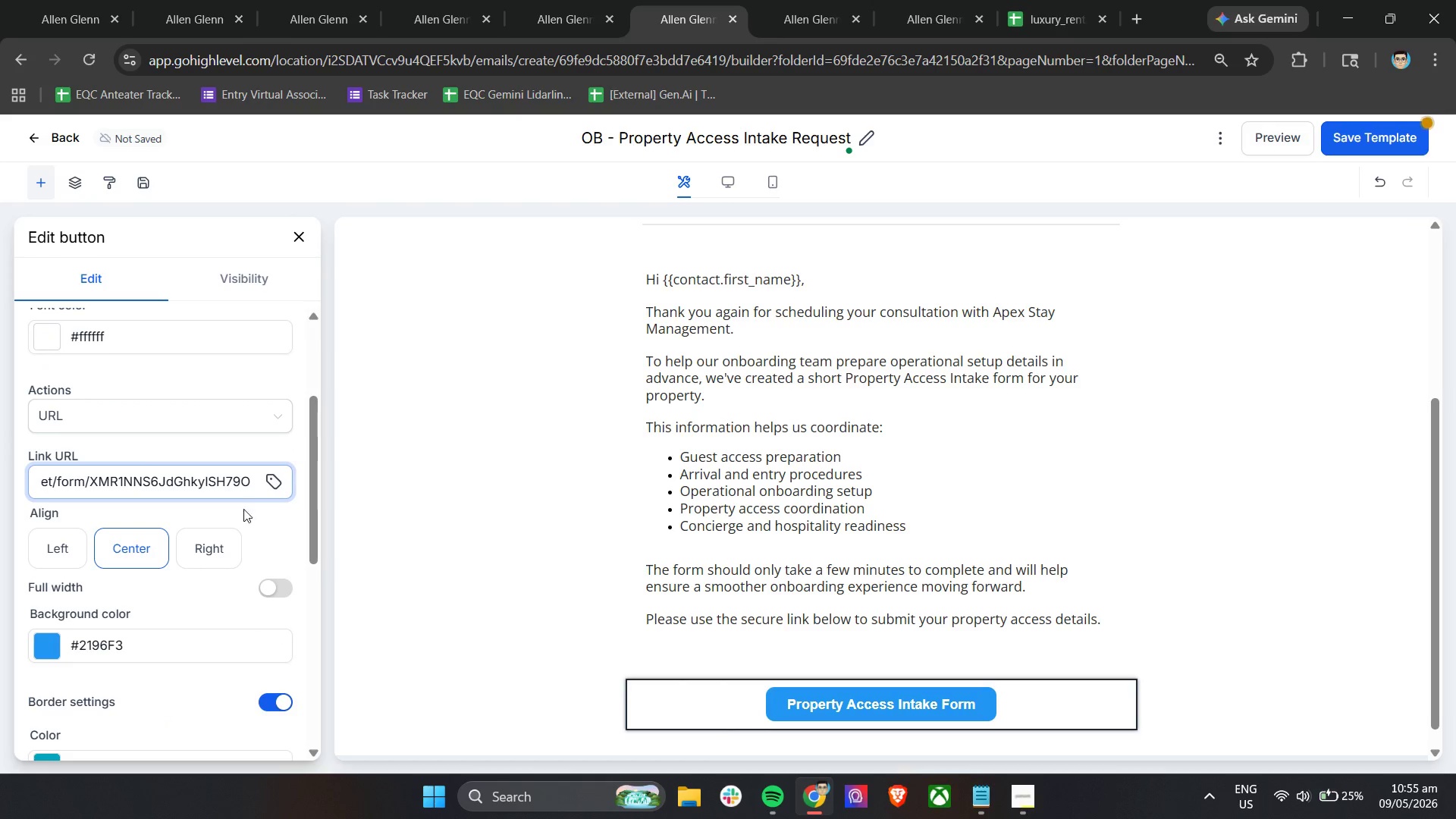 
left_click([243, 518])
 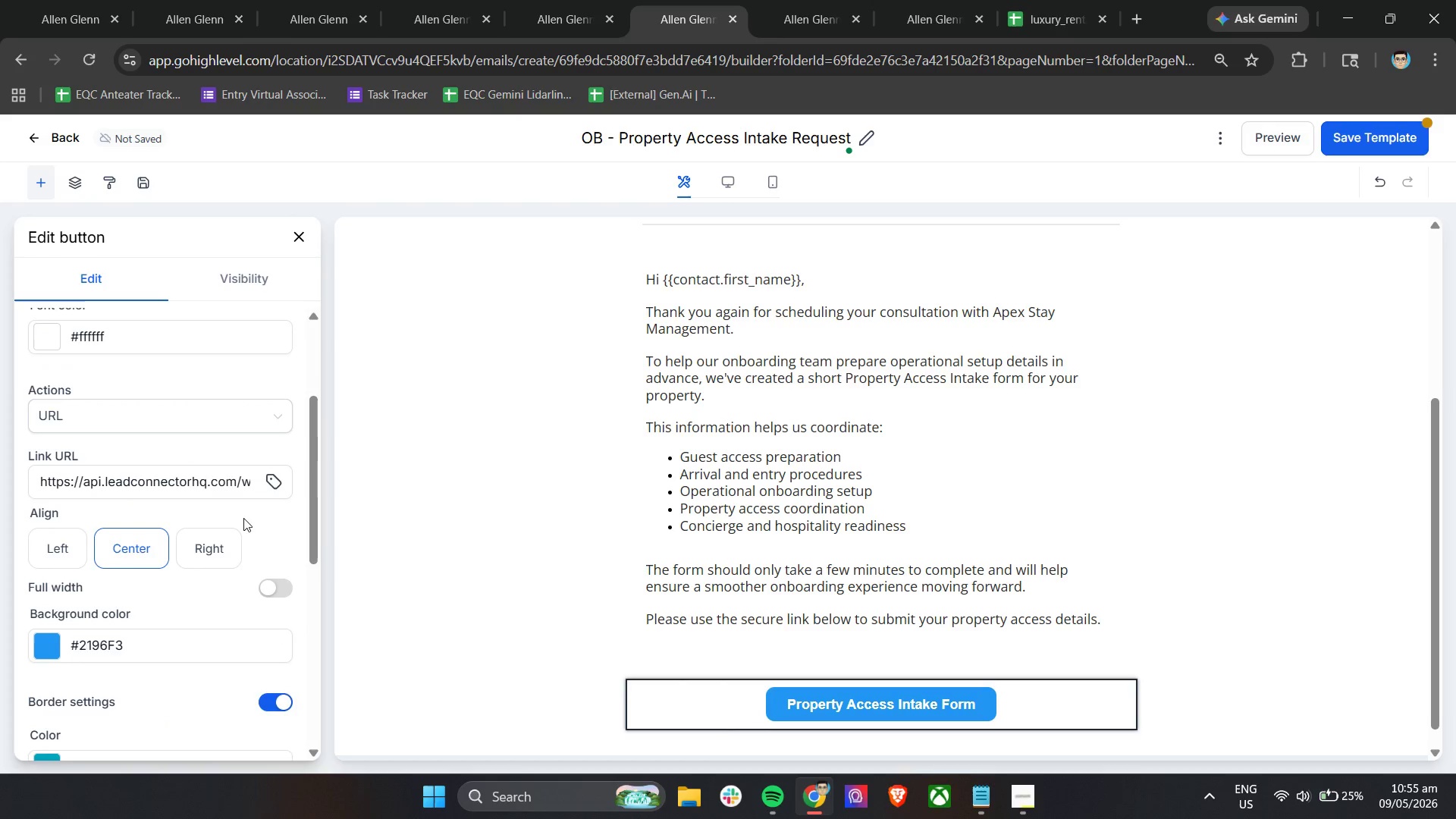 
scroll: coordinate [243, 518], scroll_direction: down, amount: 2.0
 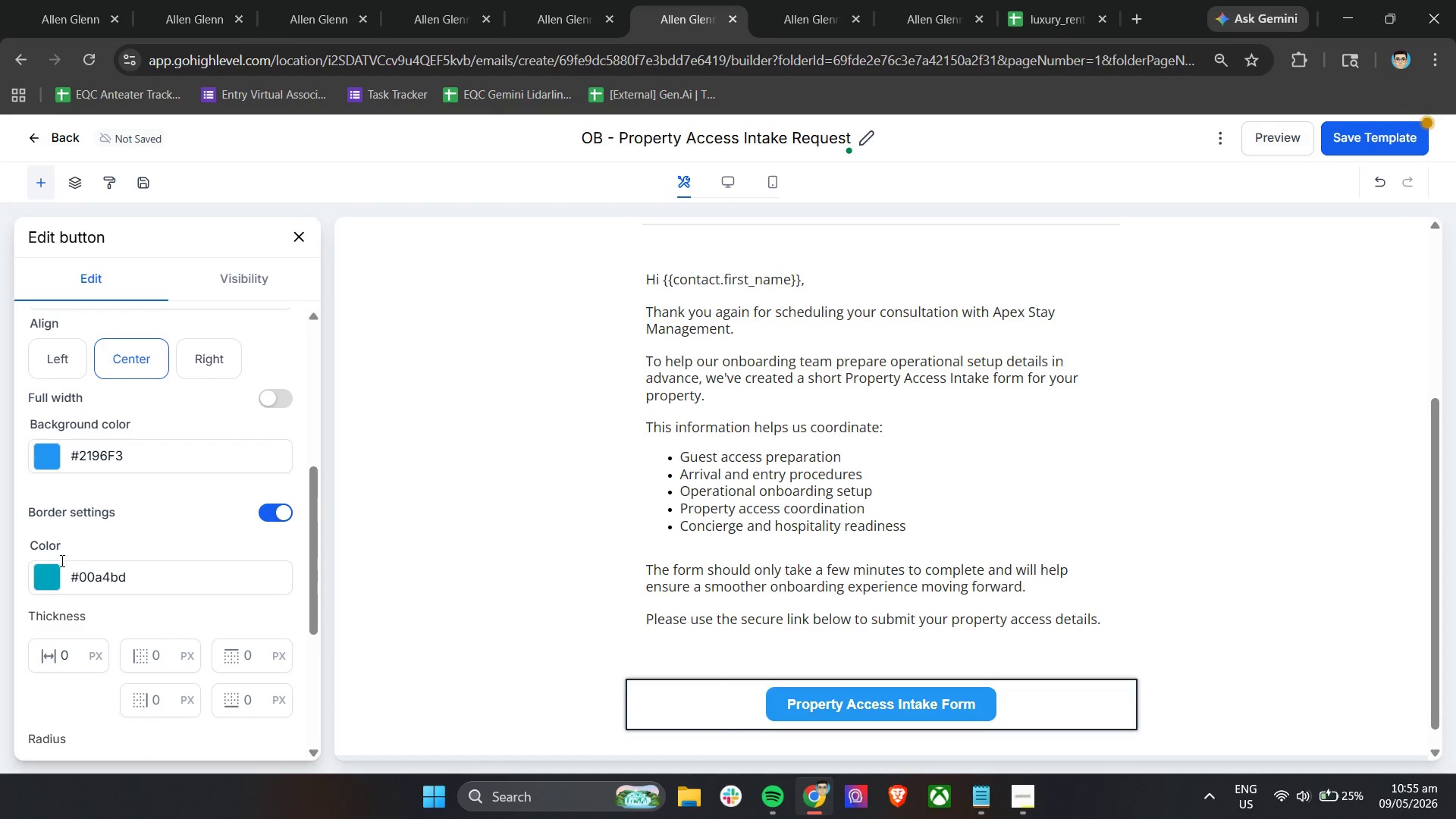 
left_click([48, 571])
 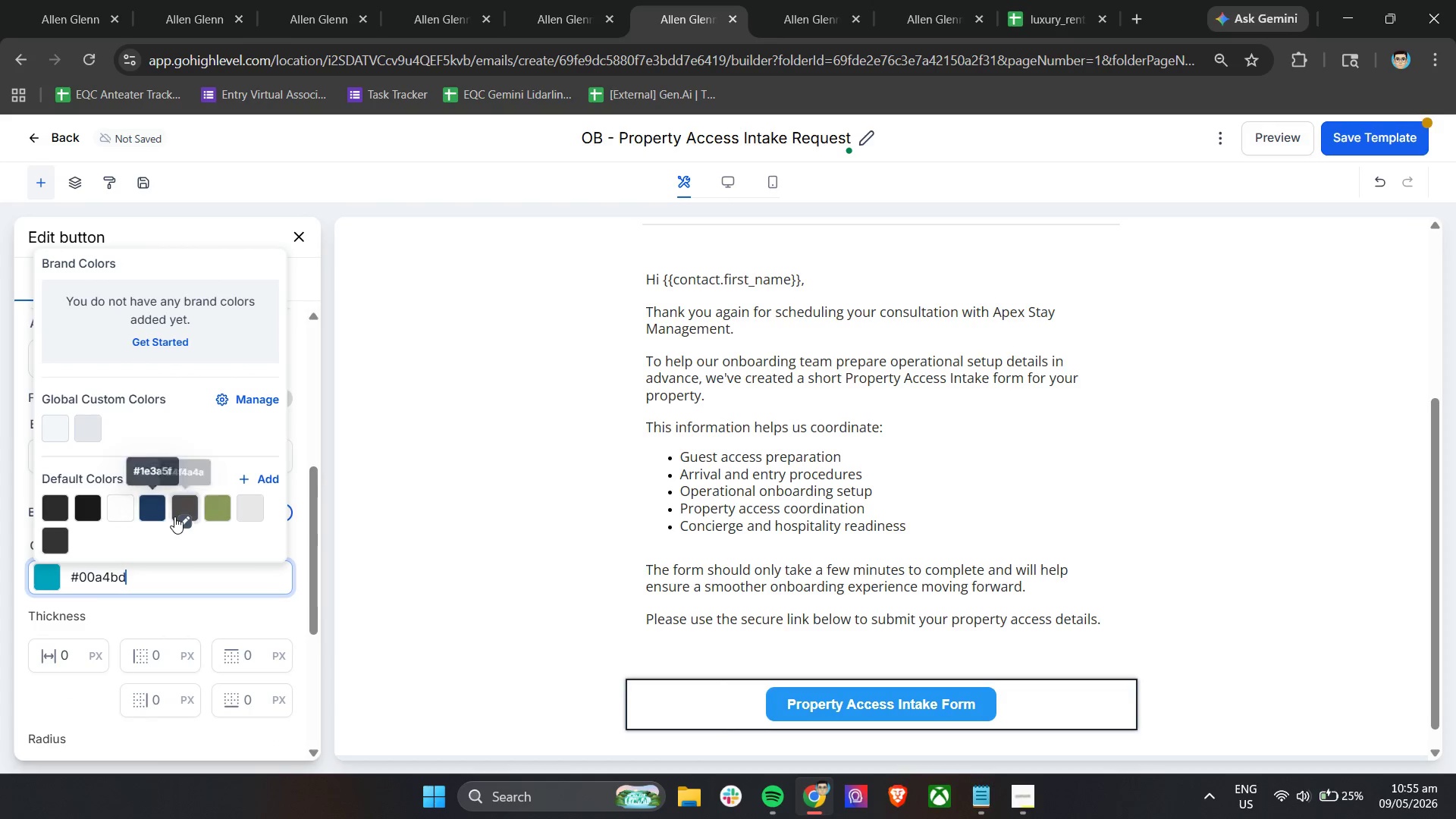 
left_click([158, 508])
 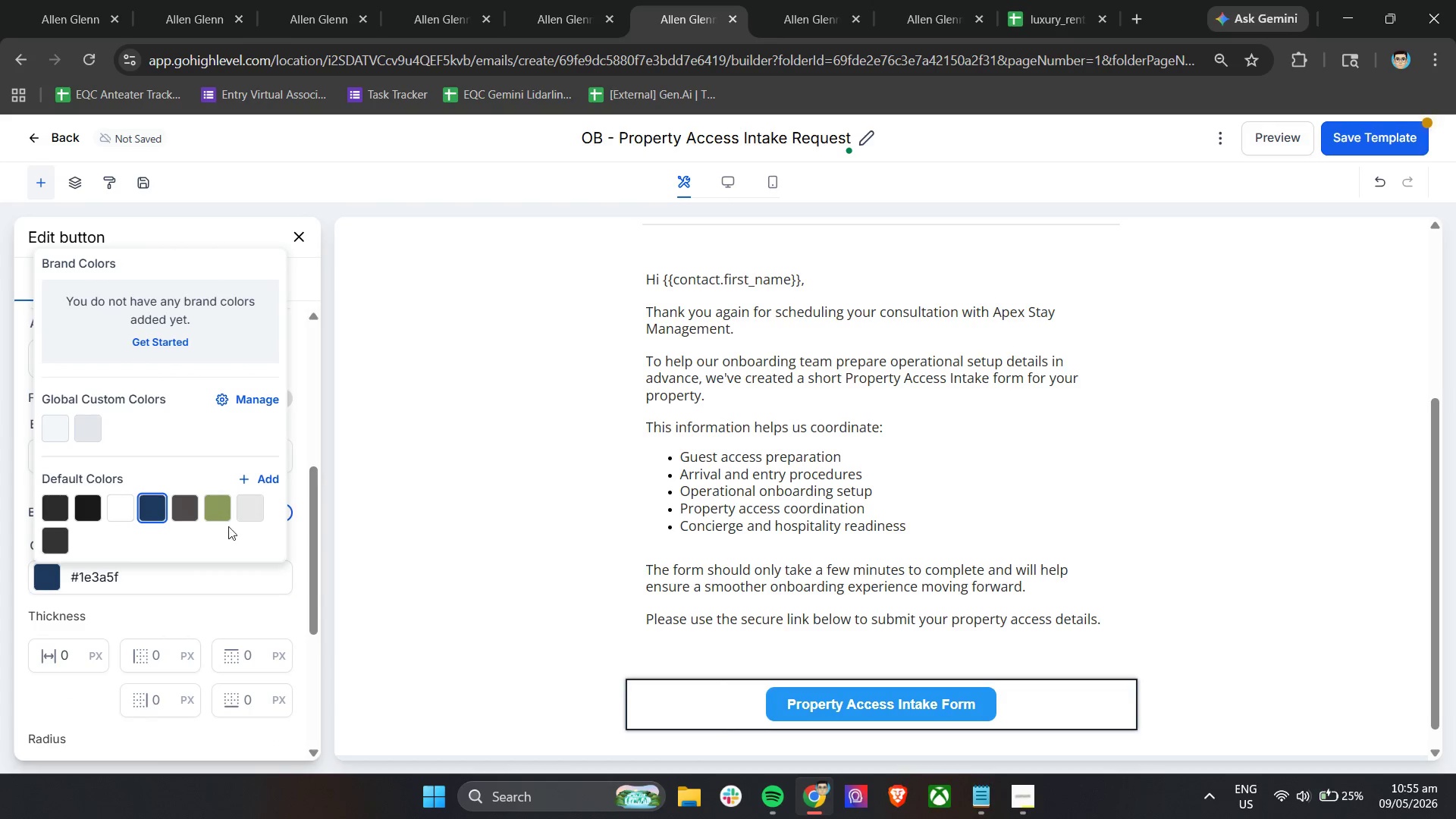 
left_click([203, 467])
 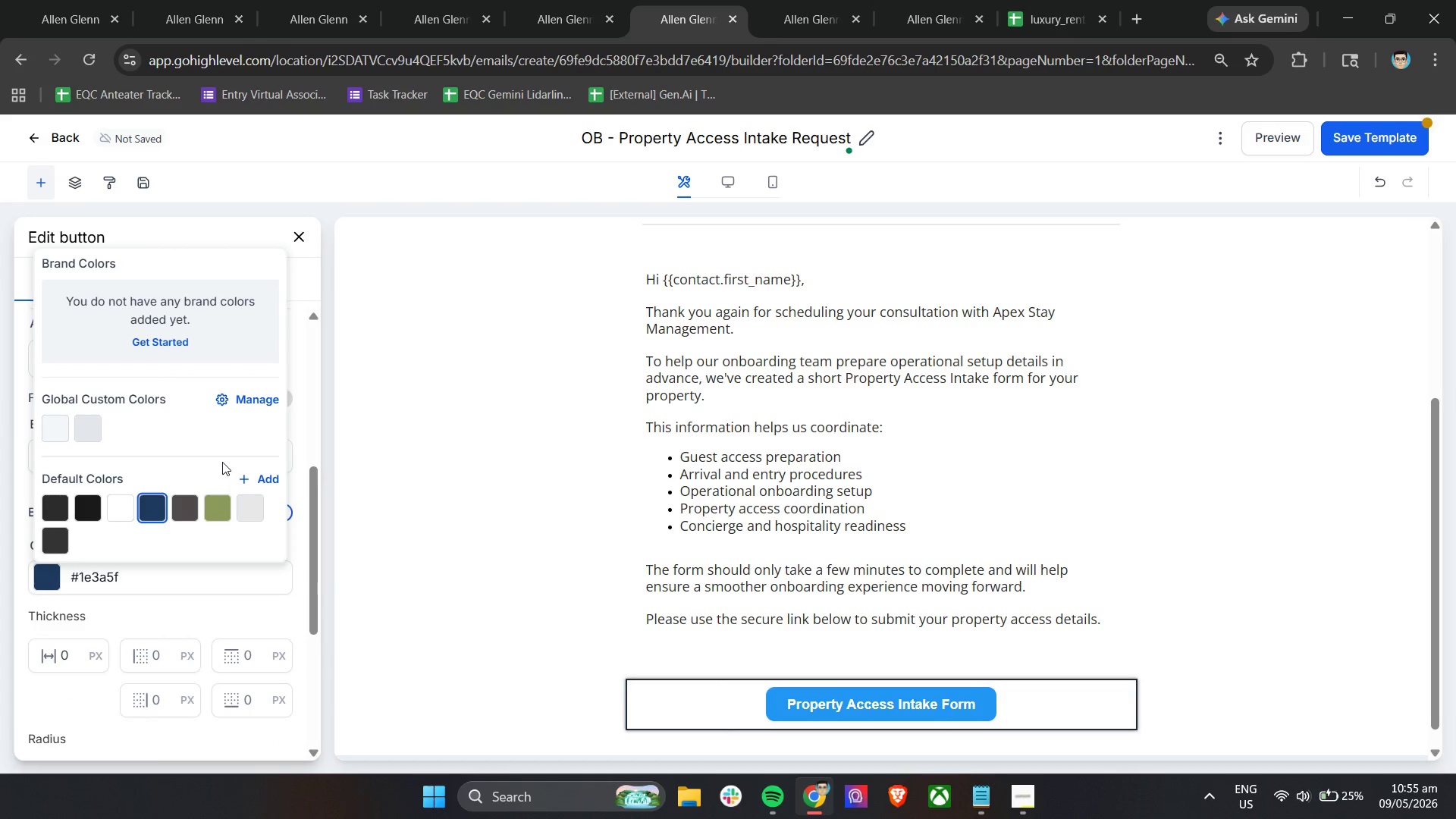 
scroll: coordinate [222, 462], scroll_direction: down, amount: 5.0
 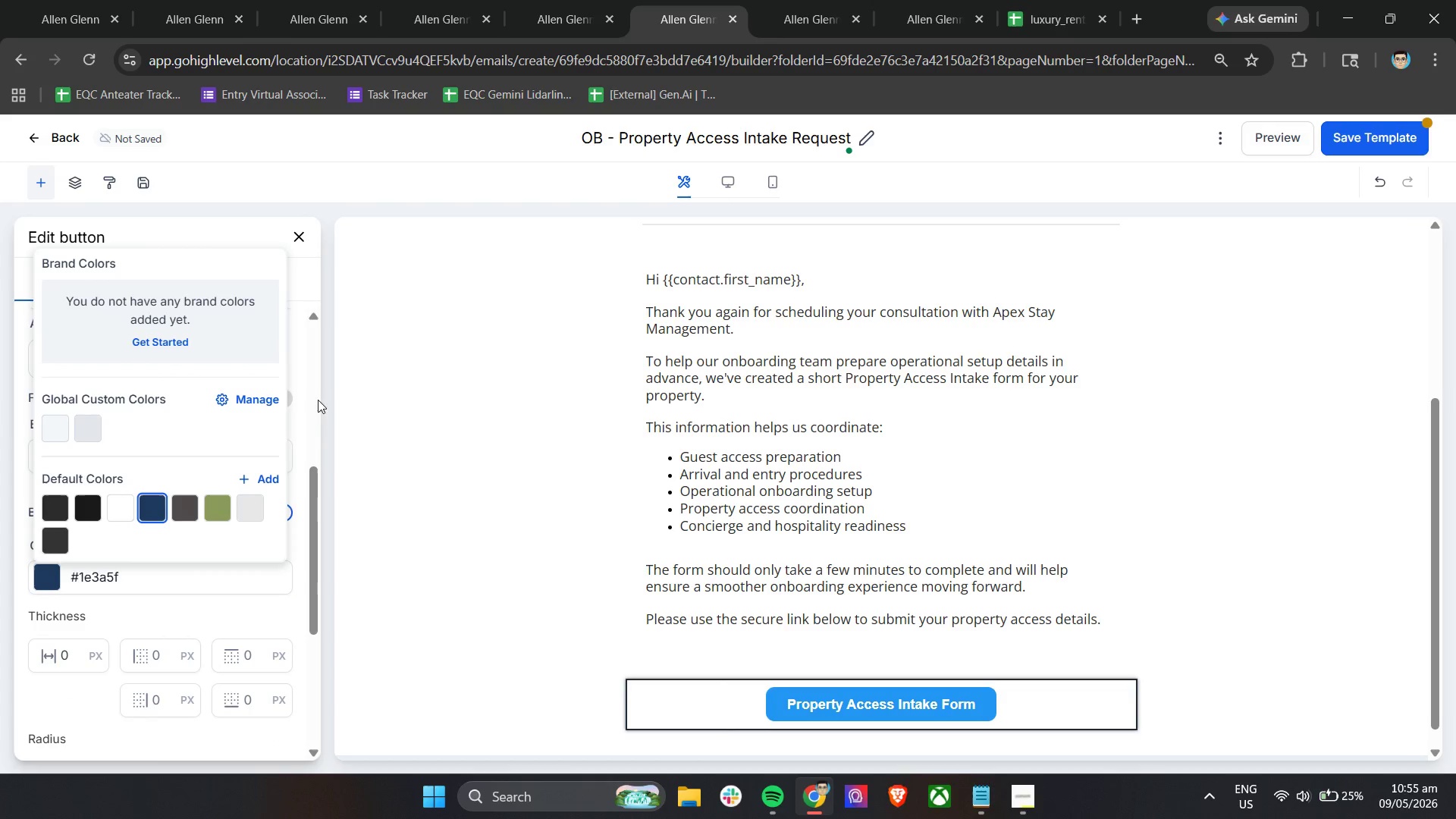 
left_click([311, 389])
 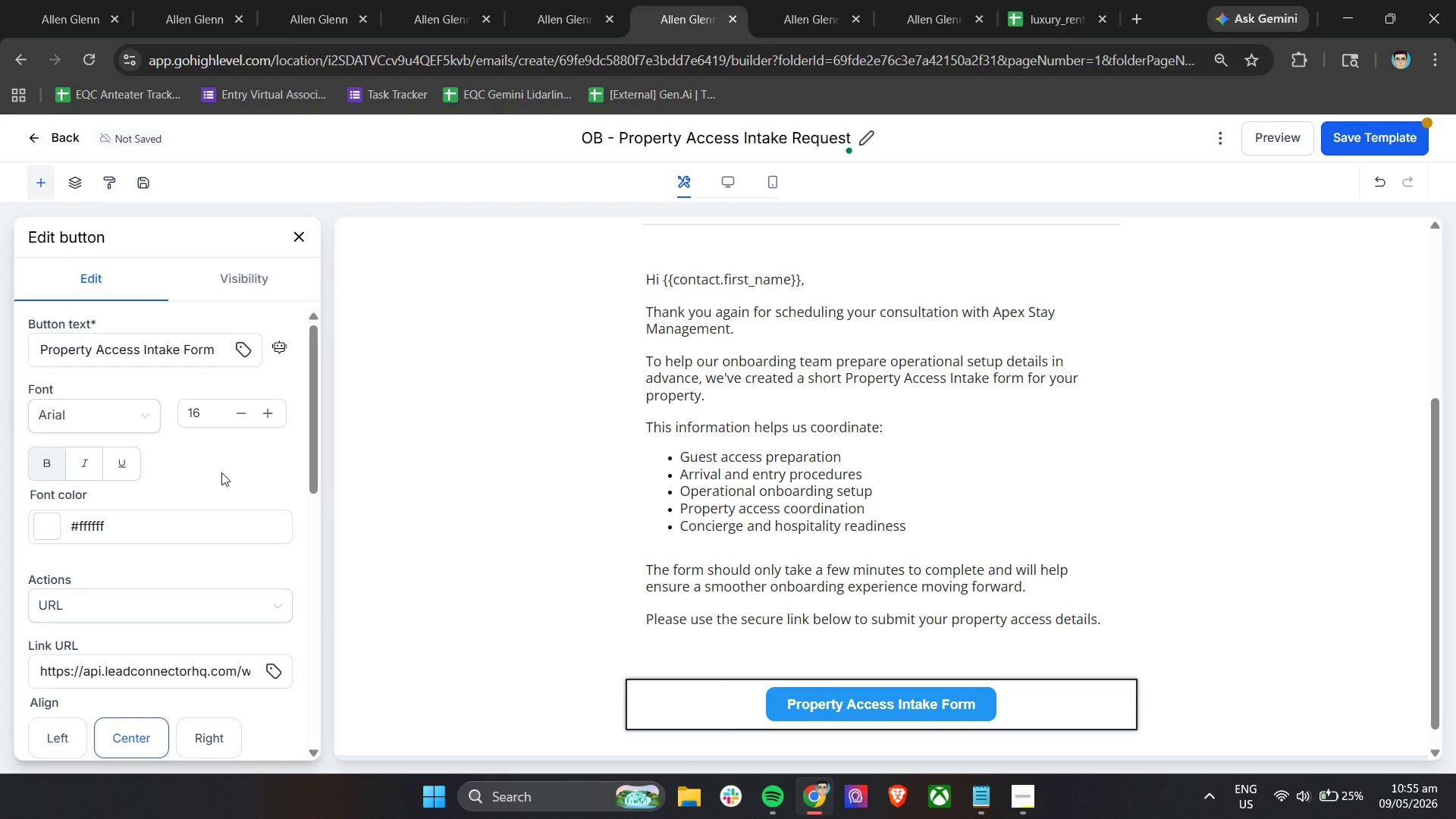 
scroll: coordinate [165, 534], scroll_direction: down, amount: 6.0
 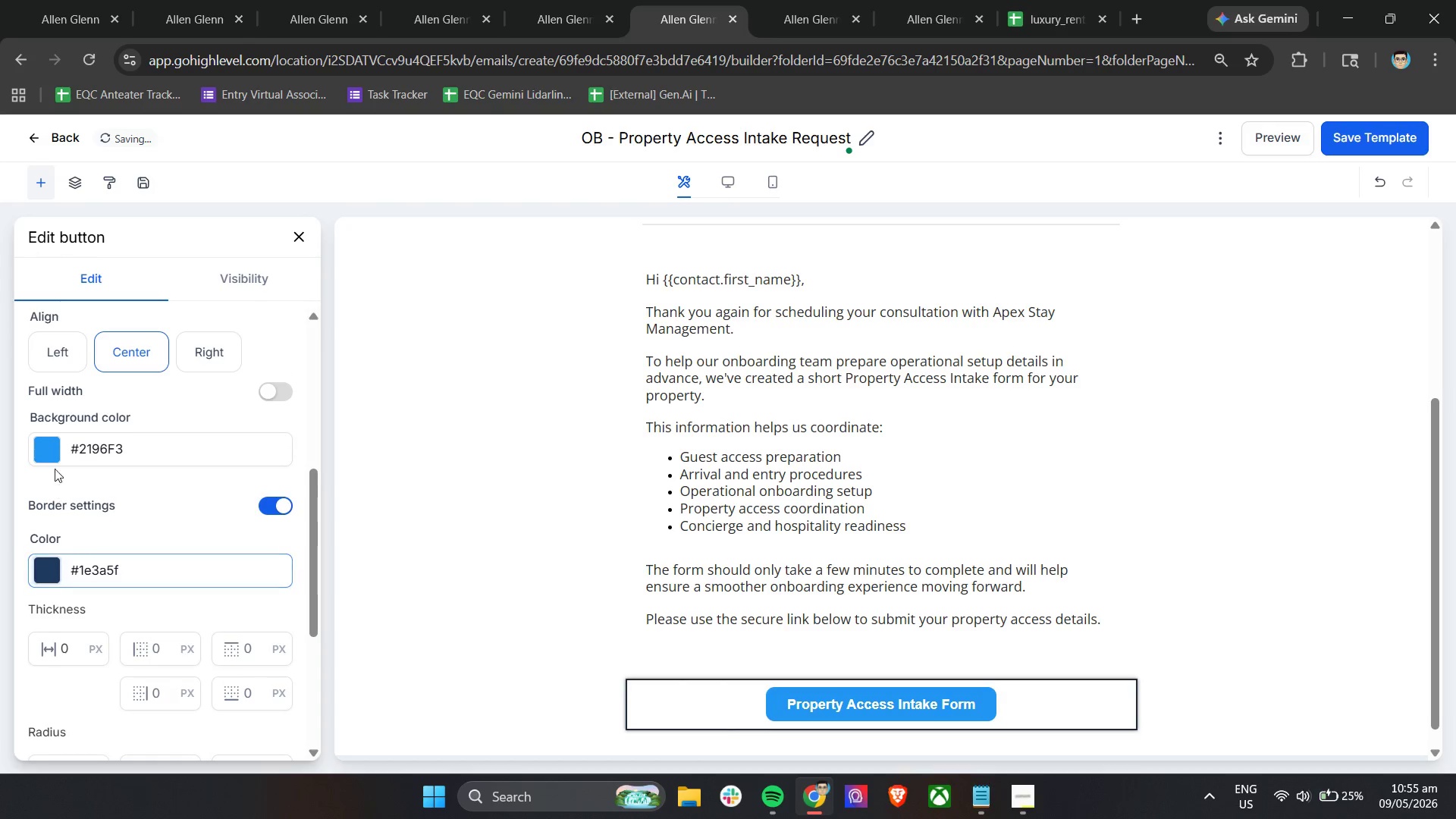 
left_click([50, 444])
 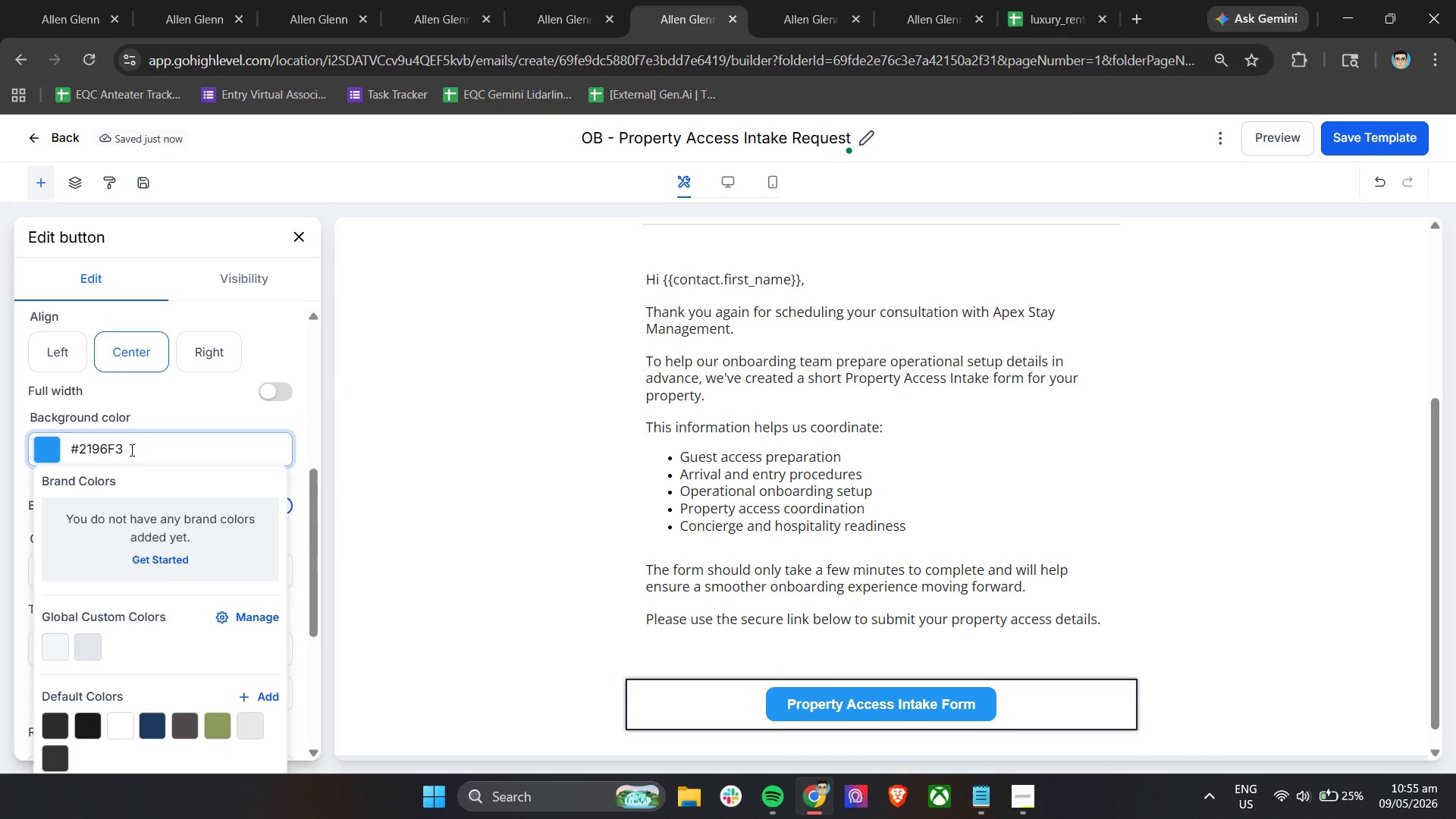 
left_click([170, 419])
 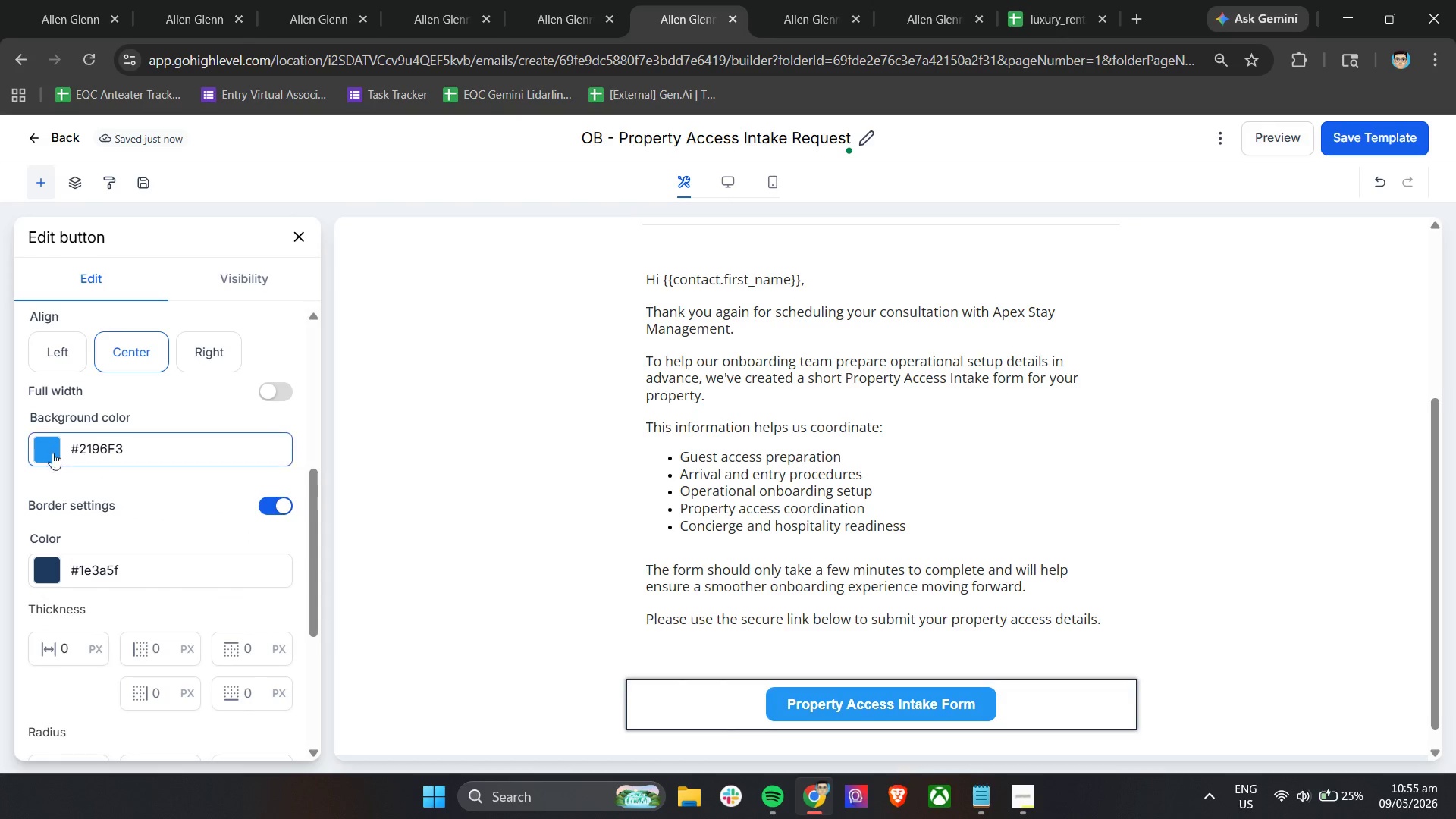 
left_click([42, 453])
 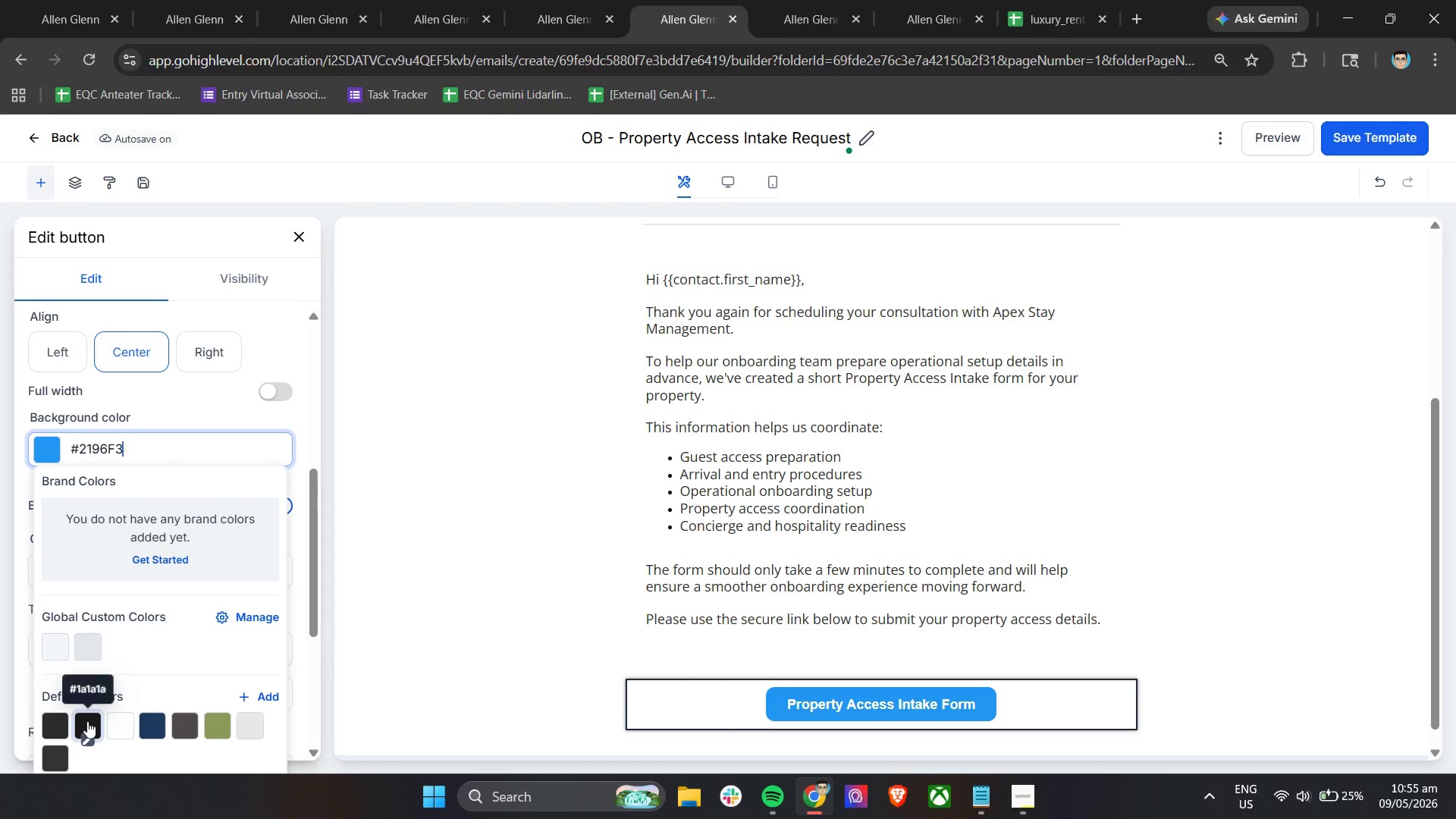 
left_click([151, 723])
 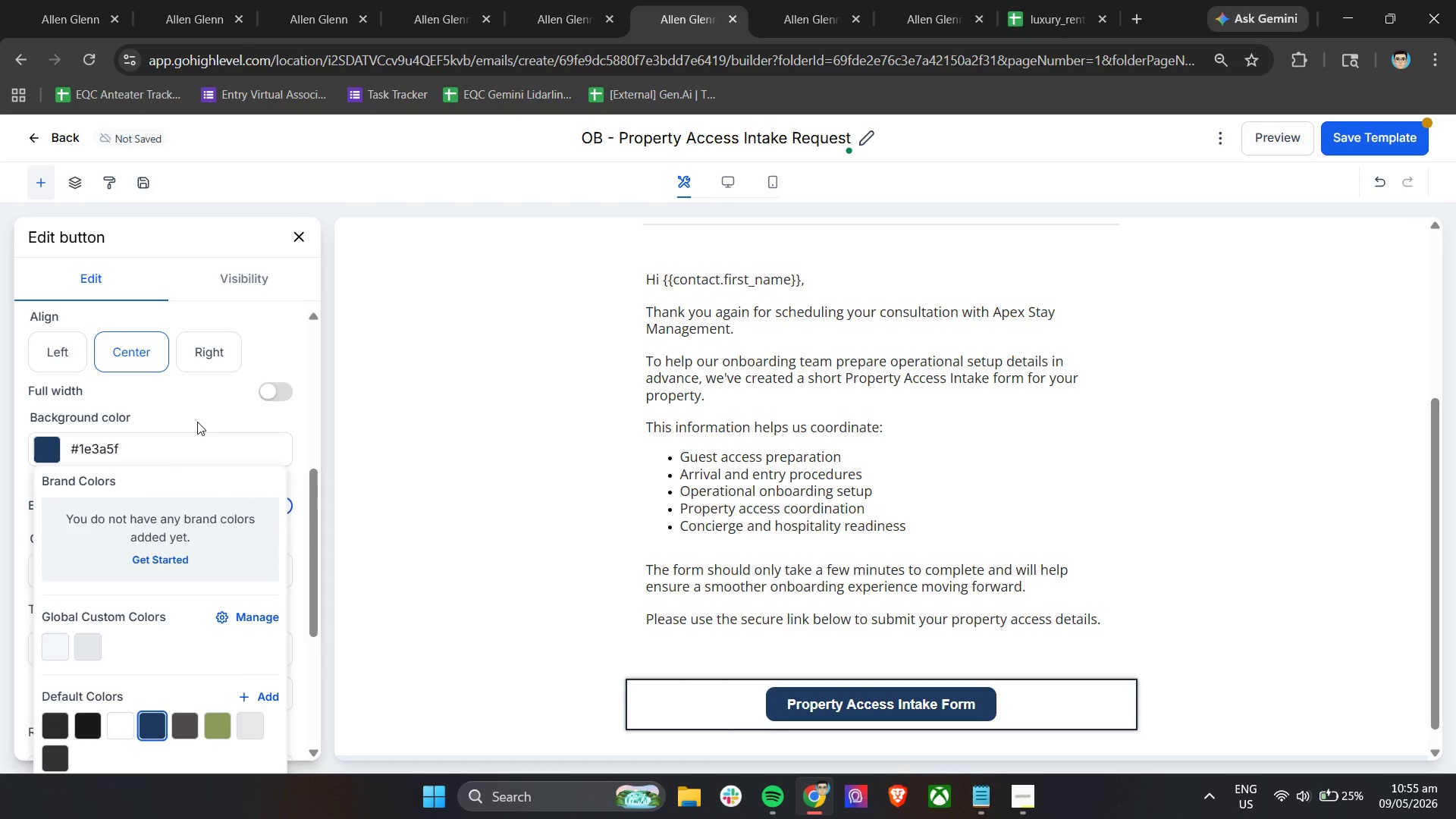 
left_click([208, 403])
 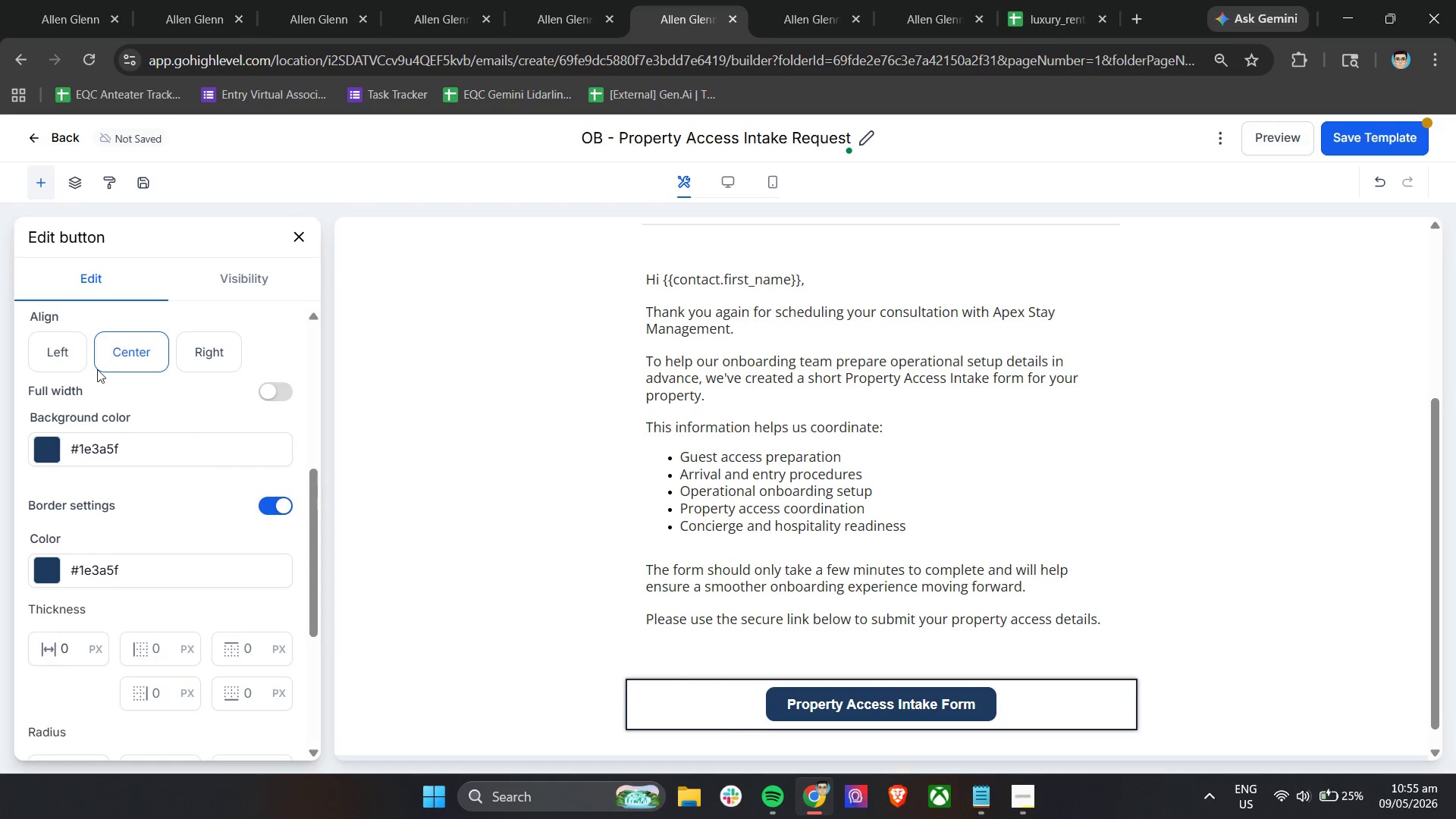 
left_click([71, 351])
 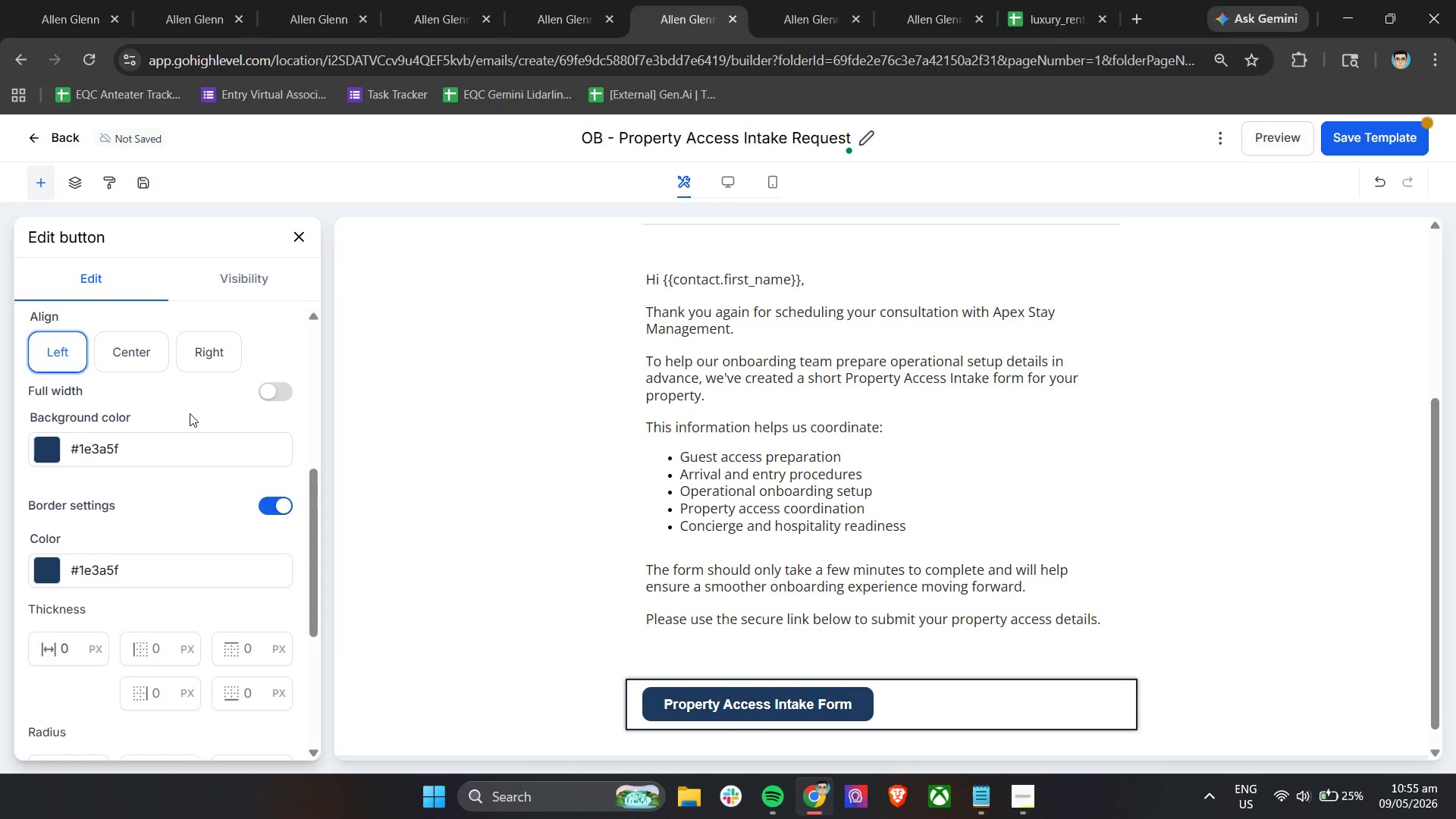 
scroll: coordinate [237, 576], scroll_direction: down, amount: 8.0
 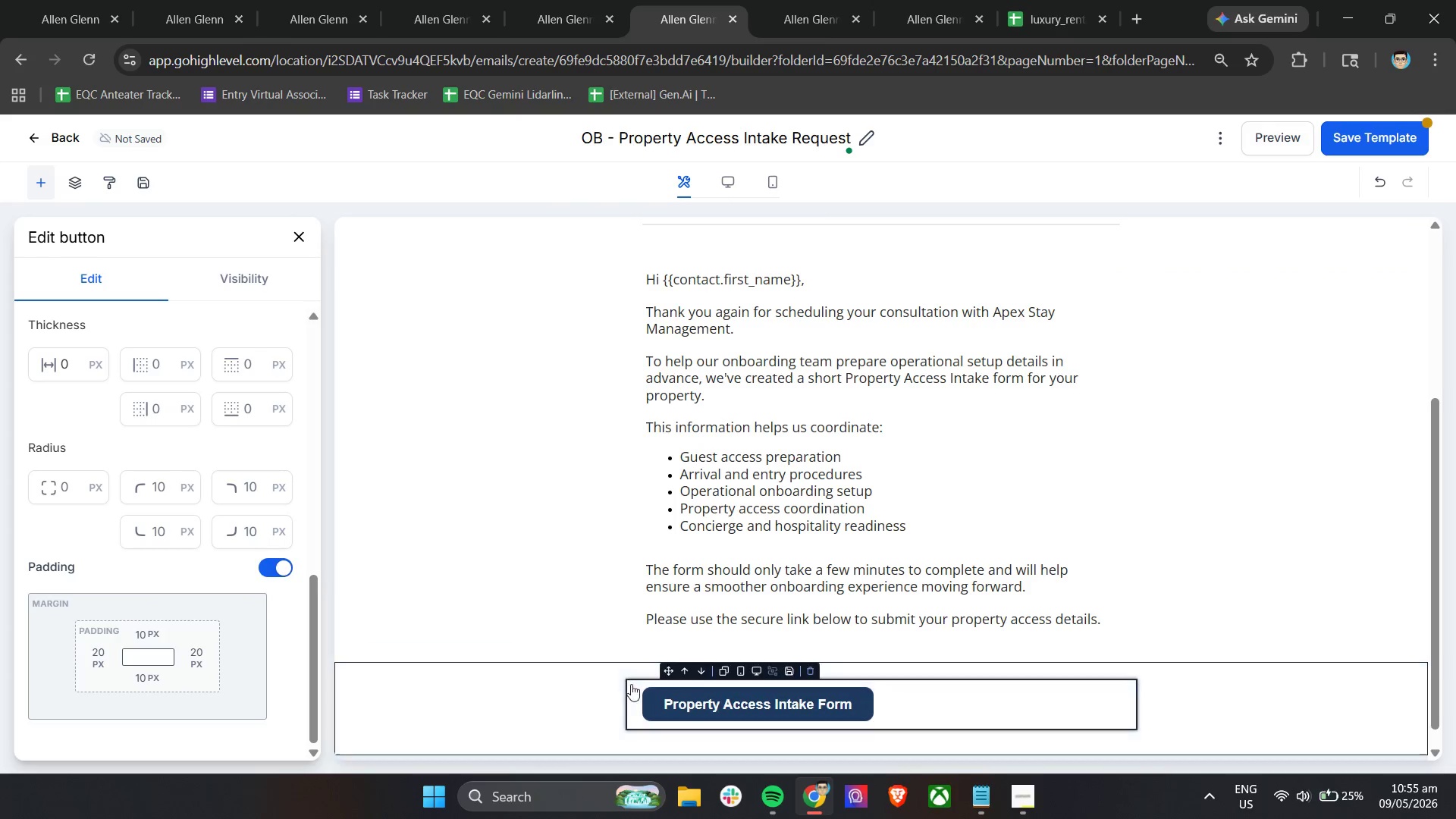 
left_click([631, 684])
 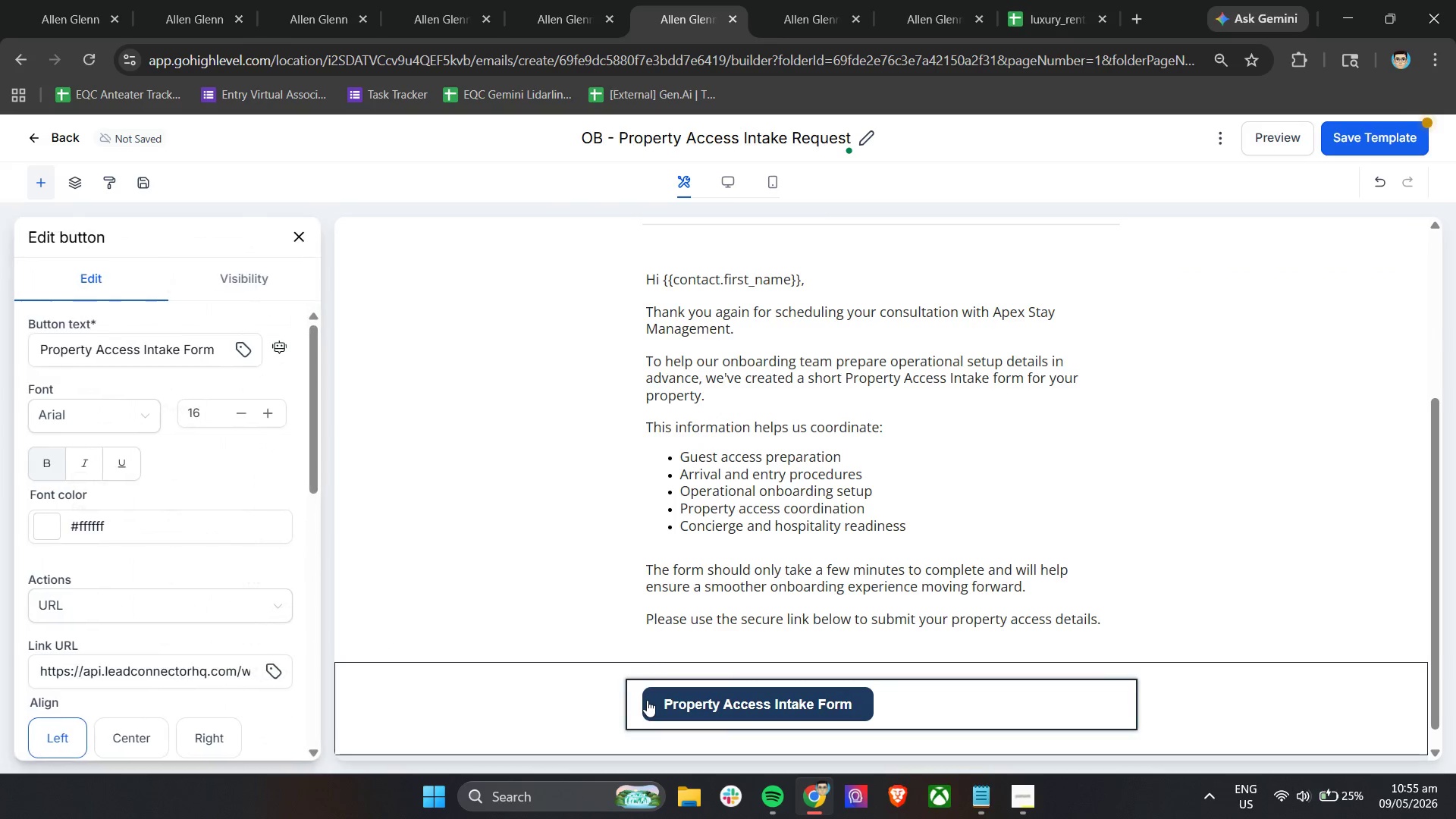 
scroll: coordinate [230, 611], scroll_direction: down, amount: 12.0
 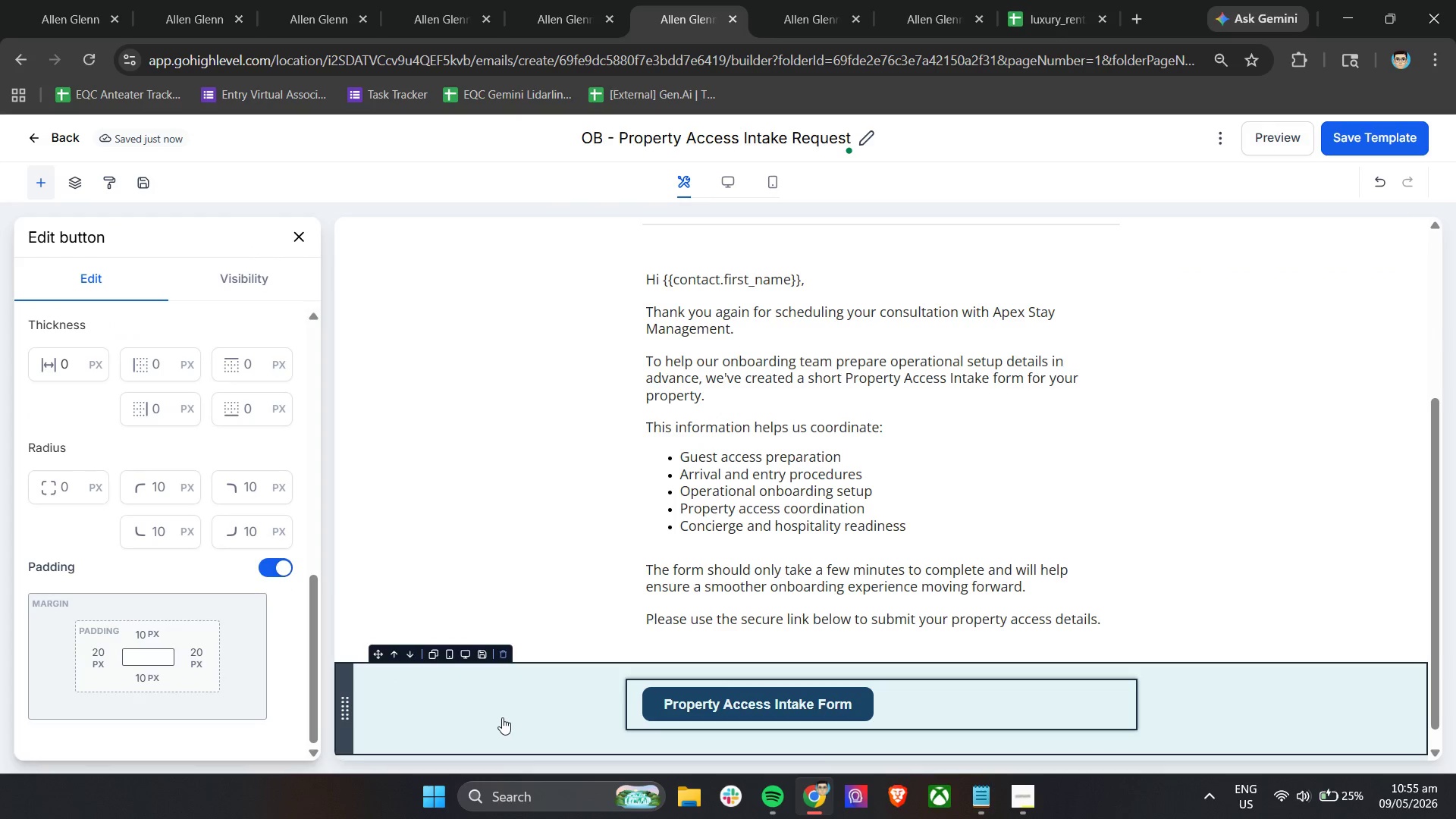 
left_click([502, 717])
 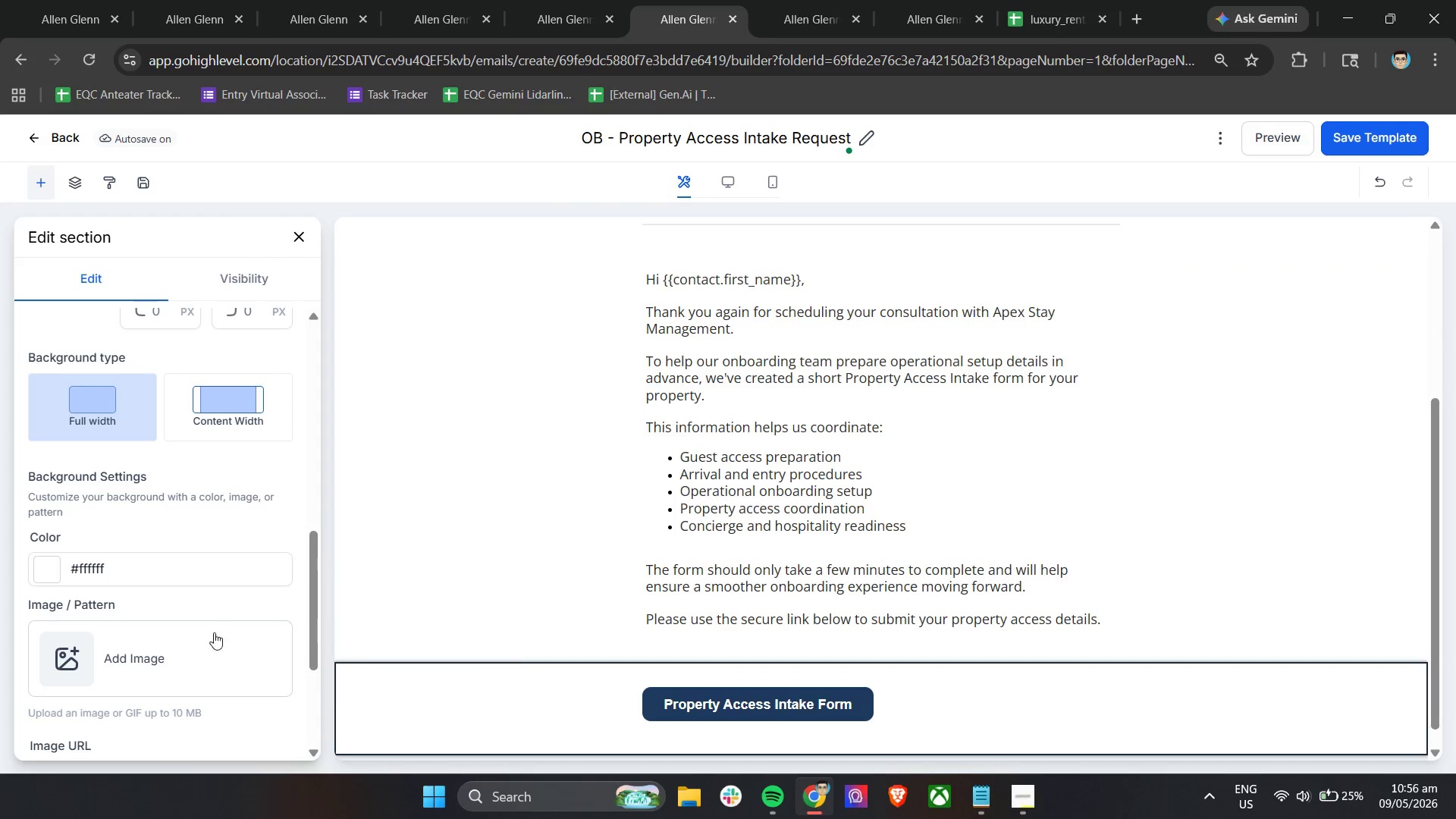 
scroll: coordinate [202, 626], scroll_direction: down, amount: 5.0
 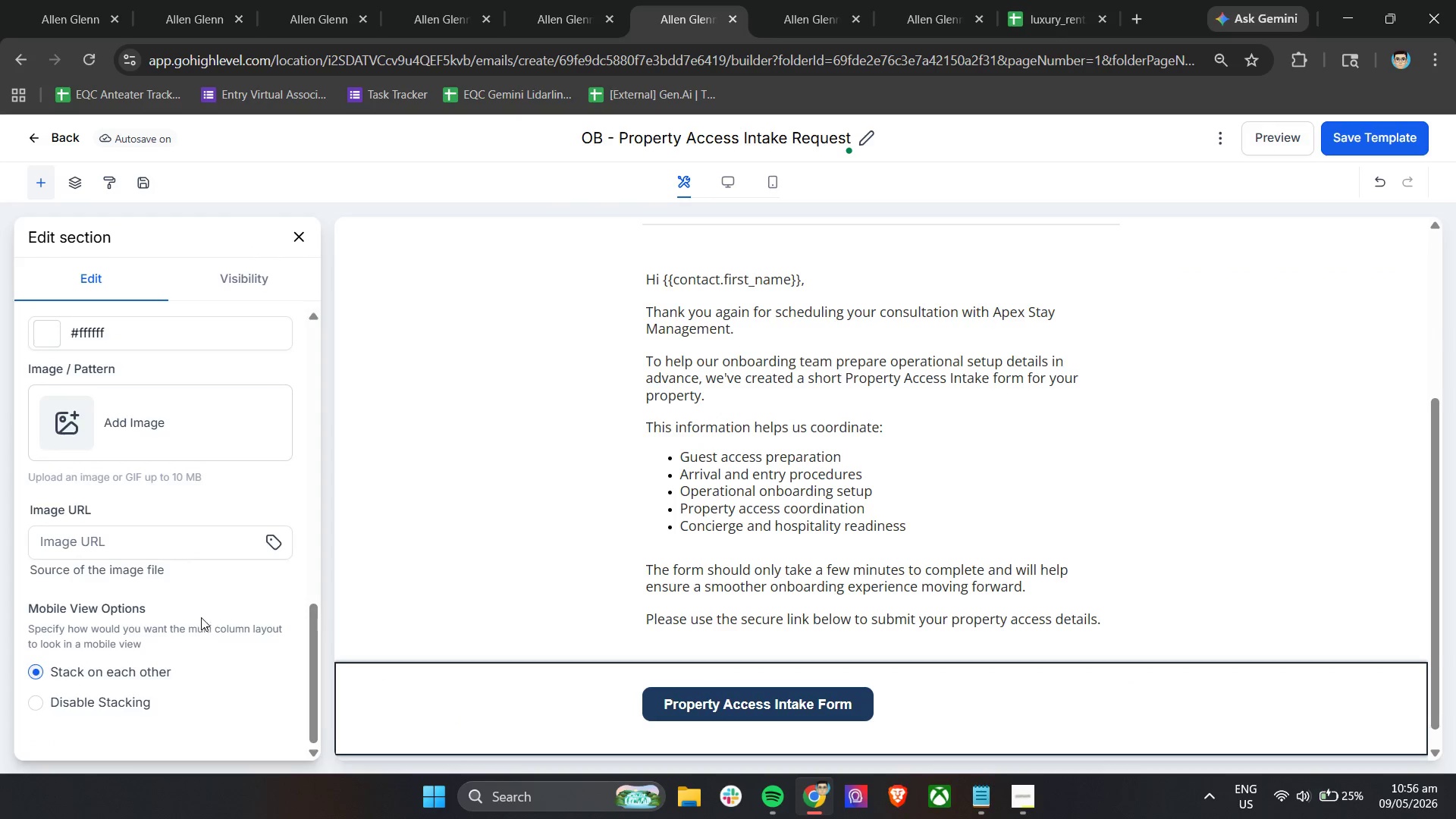 
scroll: coordinate [201, 617], scroll_direction: up, amount: 6.0
 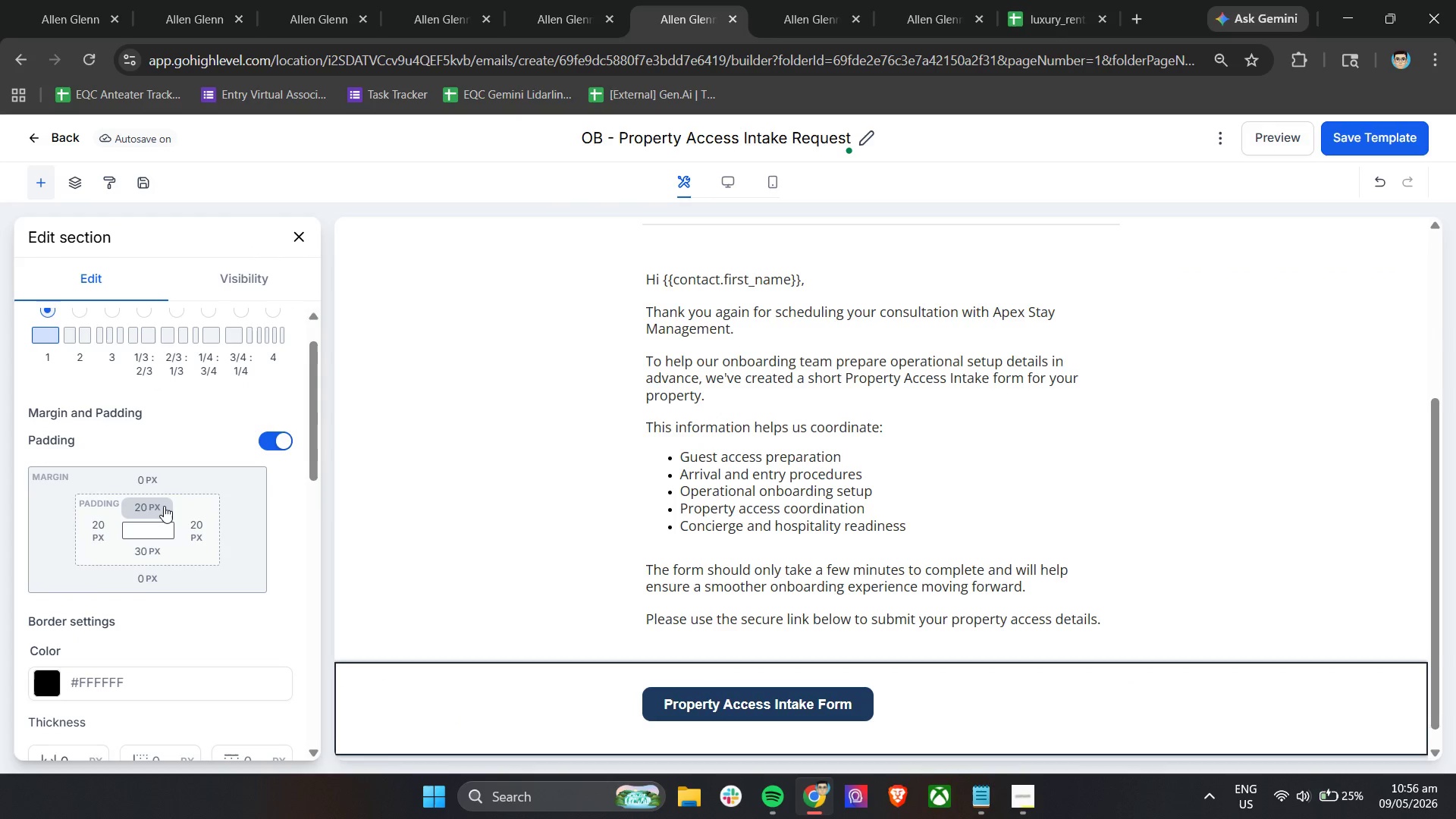 
left_click([164, 506])
 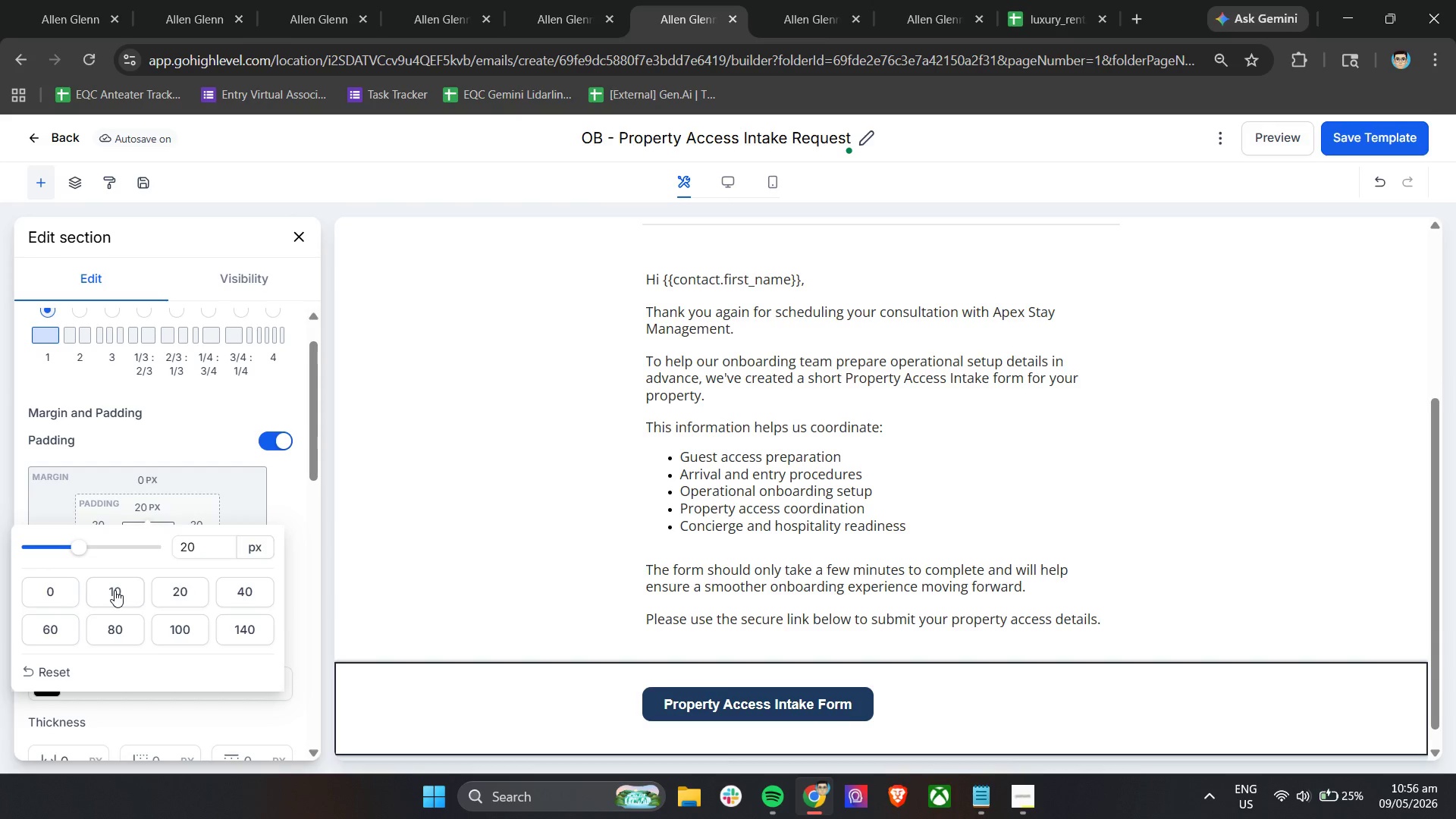 
double_click([185, 485])
 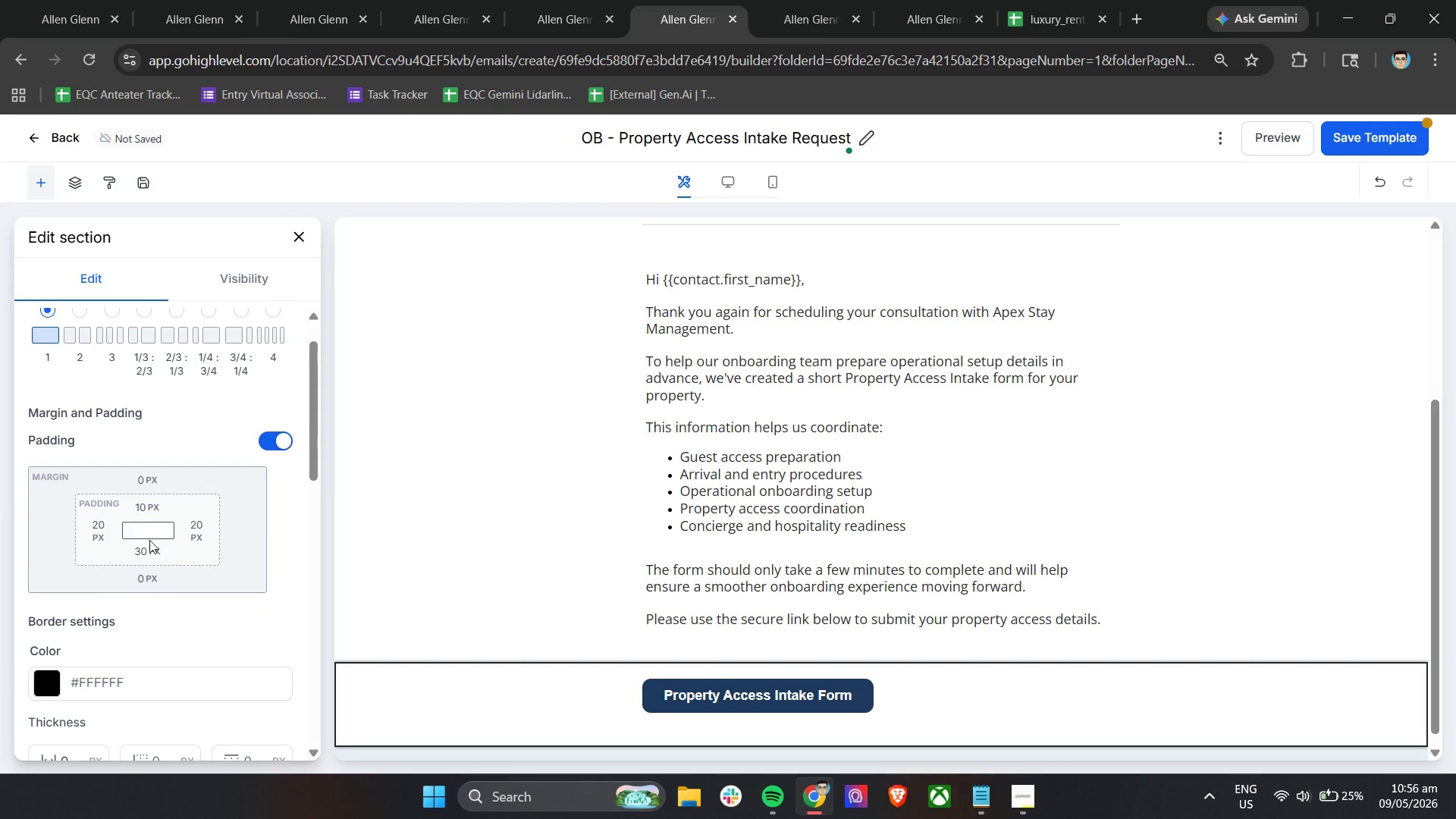 
left_click([149, 554])
 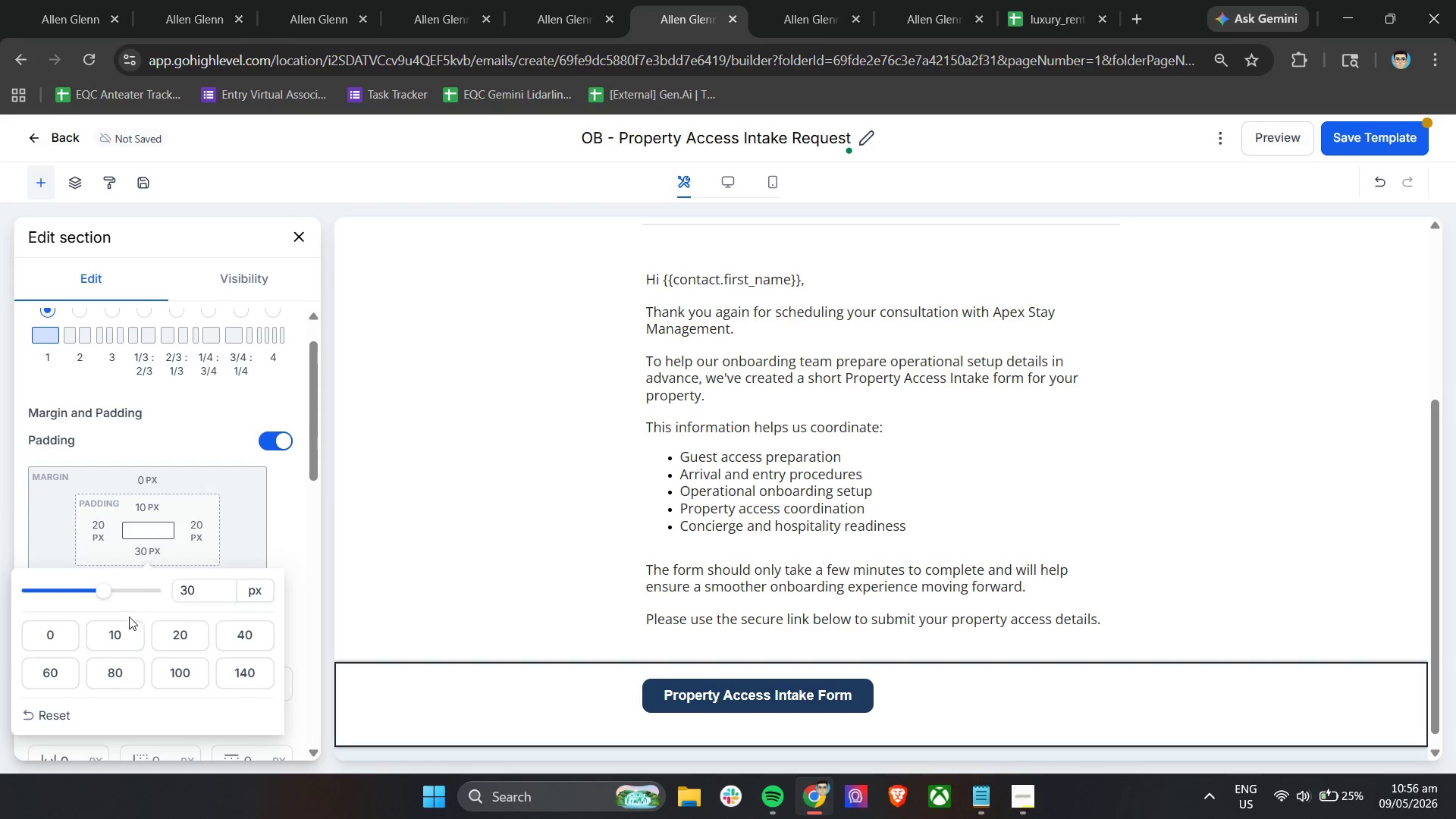 
left_click([121, 633])
 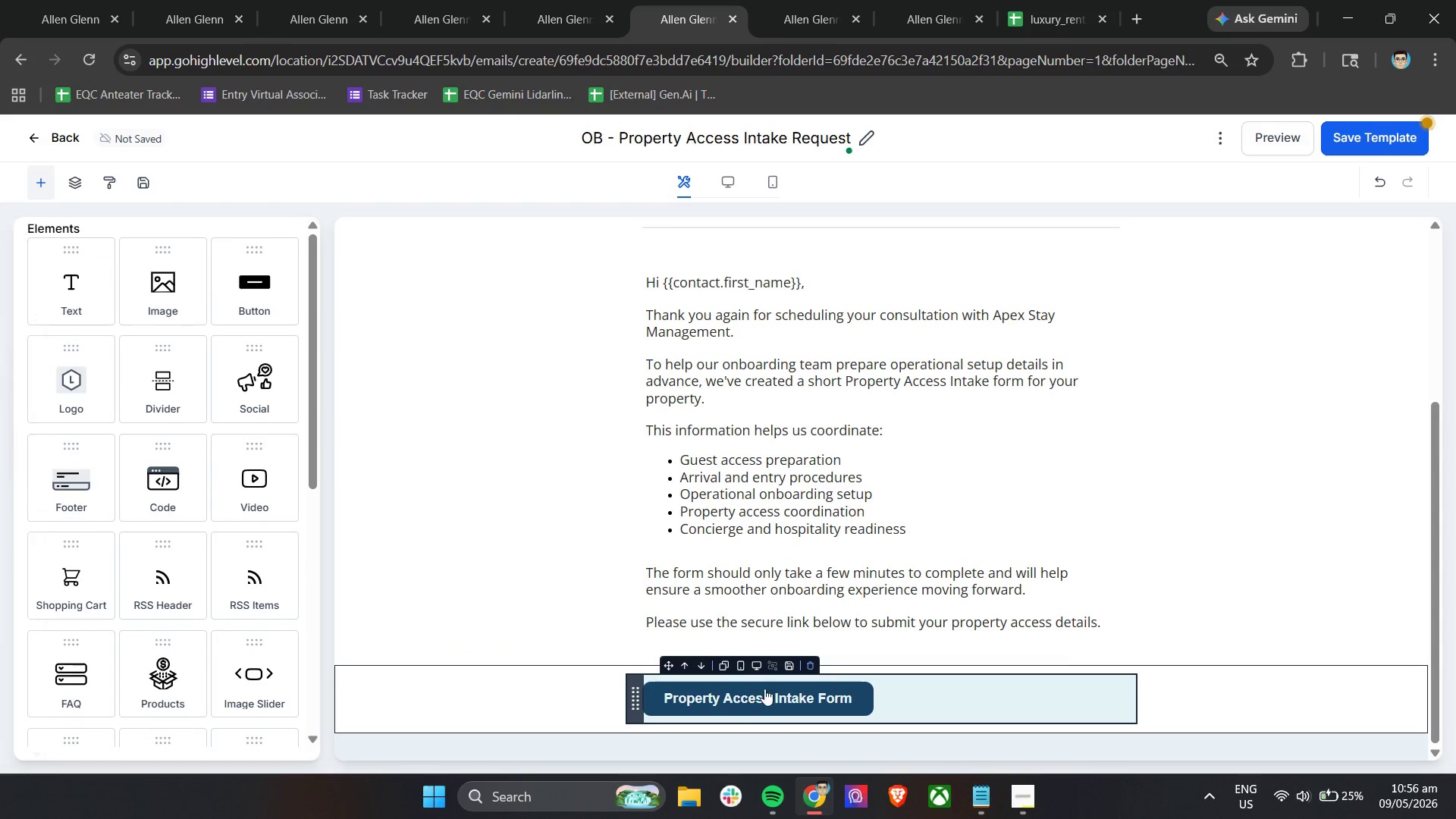 
left_click([781, 696])
 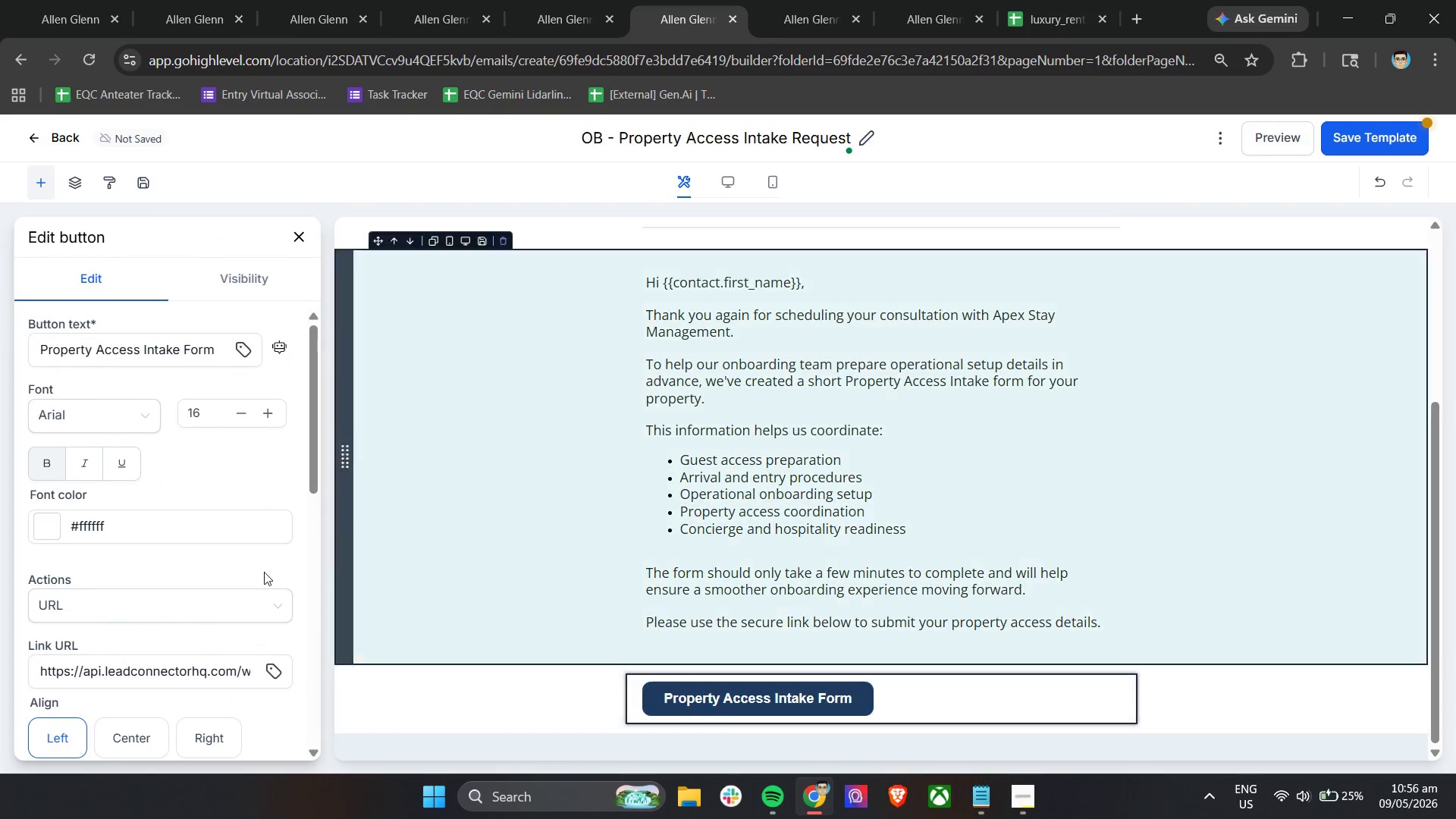 
scroll: coordinate [233, 560], scroll_direction: down, amount: 8.0
 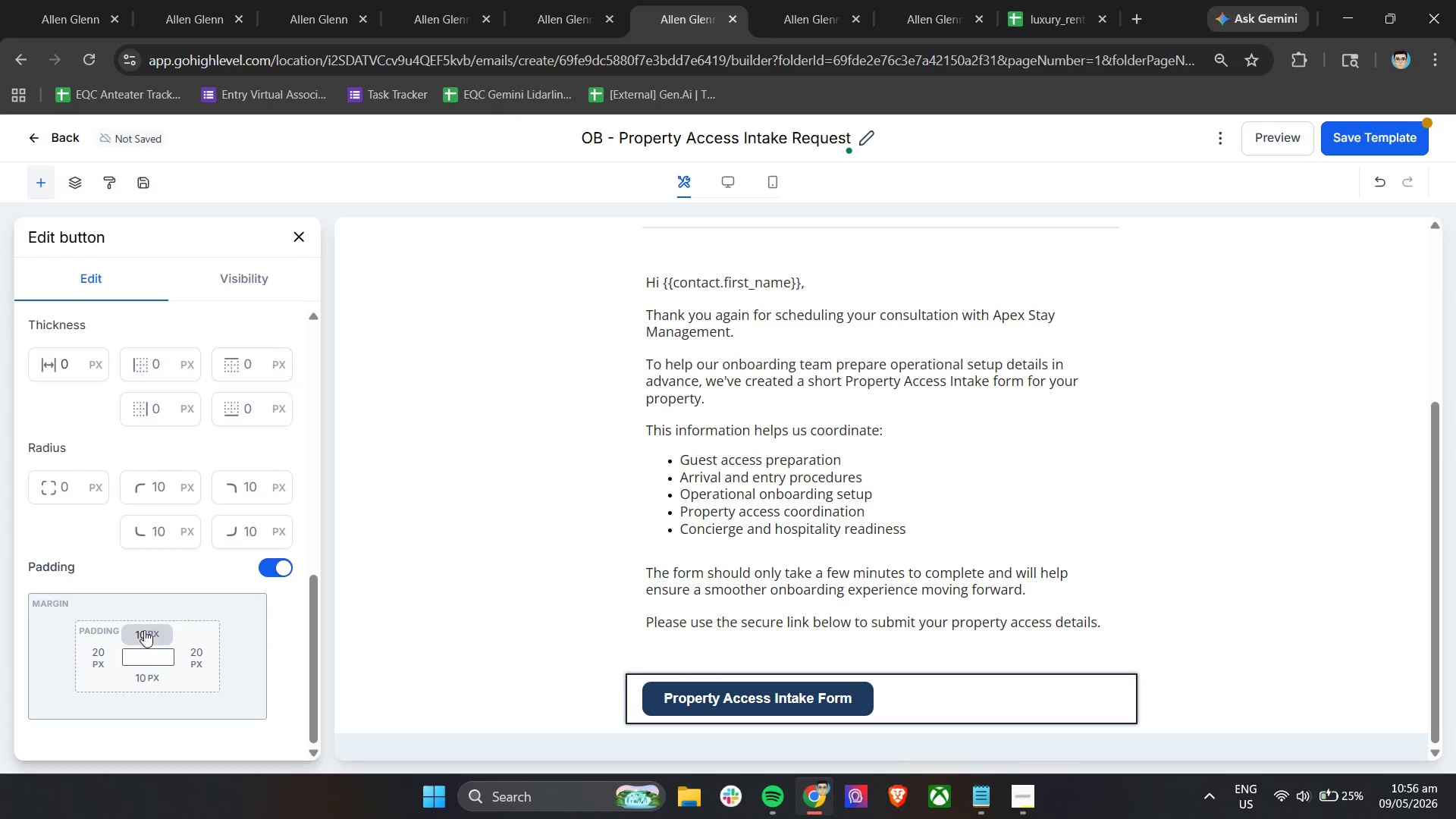 
left_click([146, 629])
 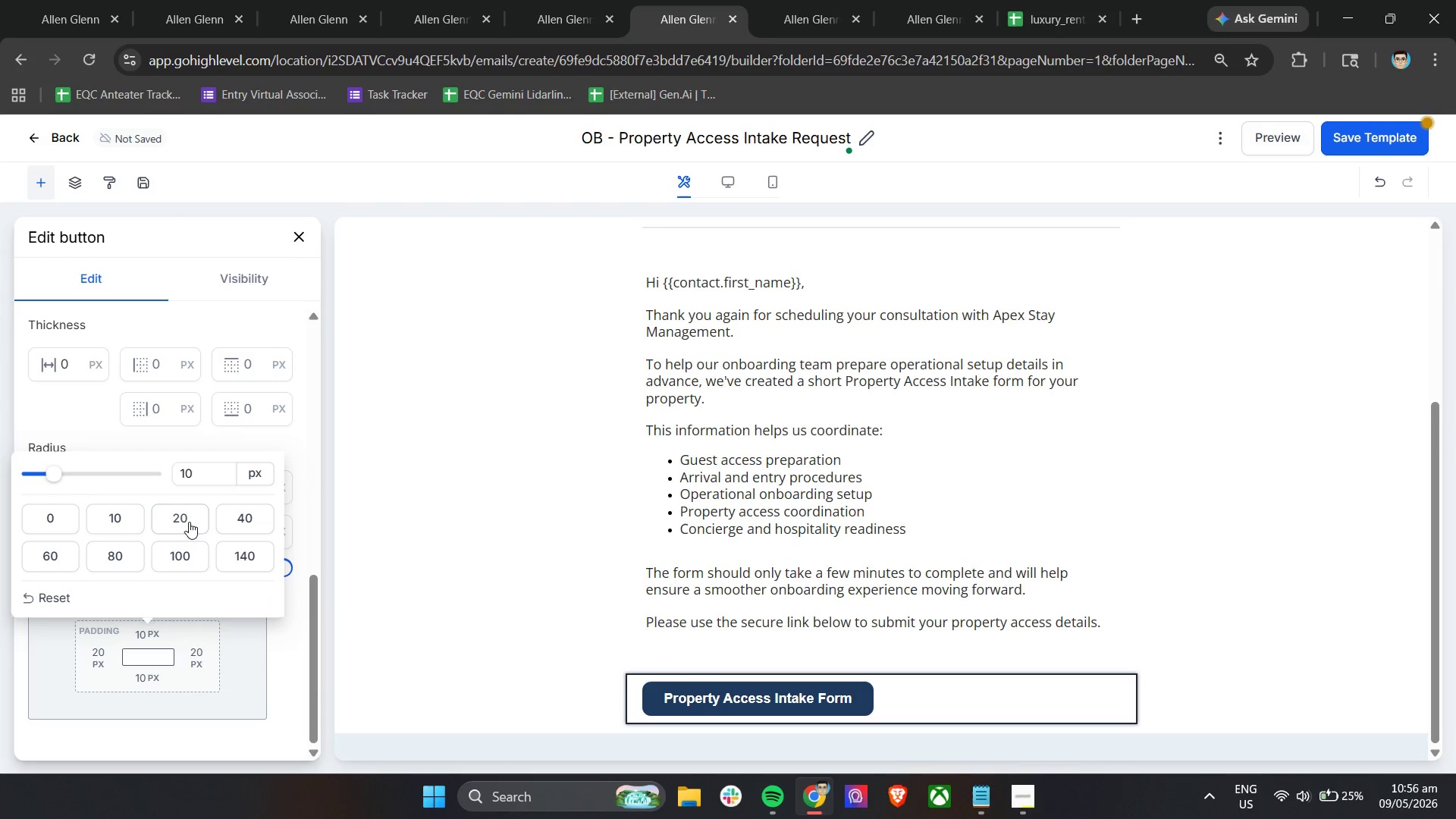 
left_click([189, 522])
 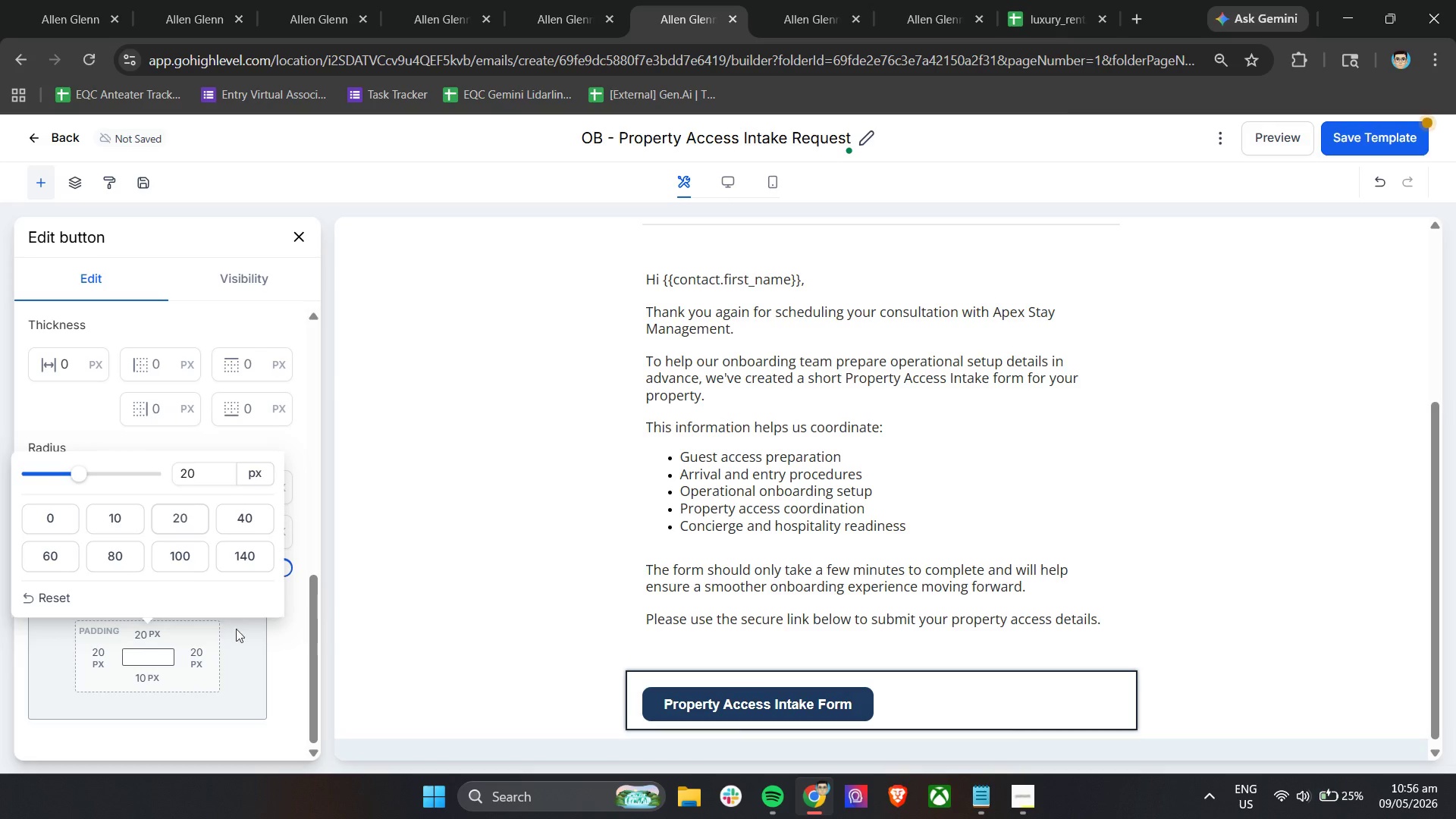 
left_click([290, 645])
 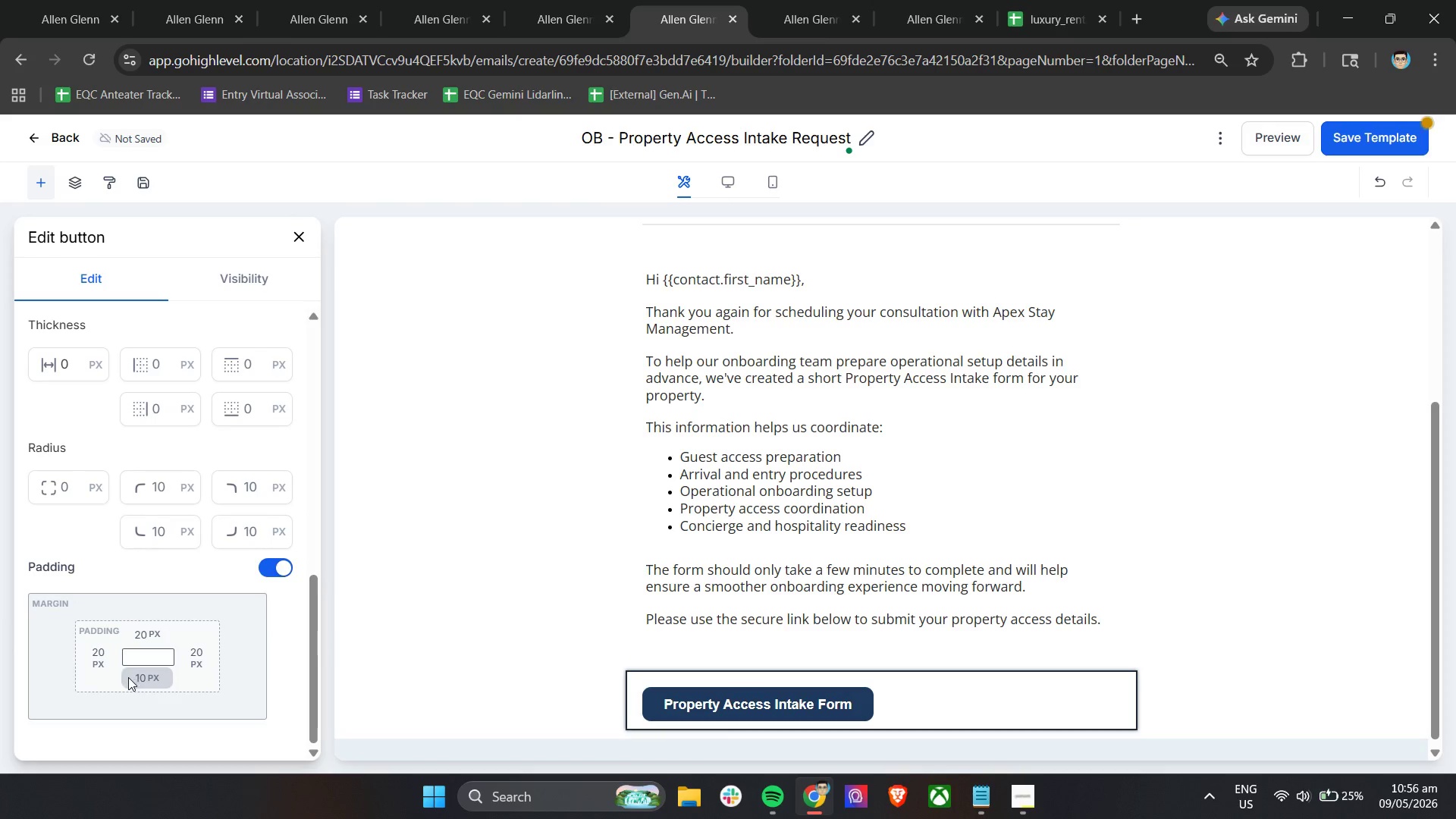 
left_click([132, 680])
 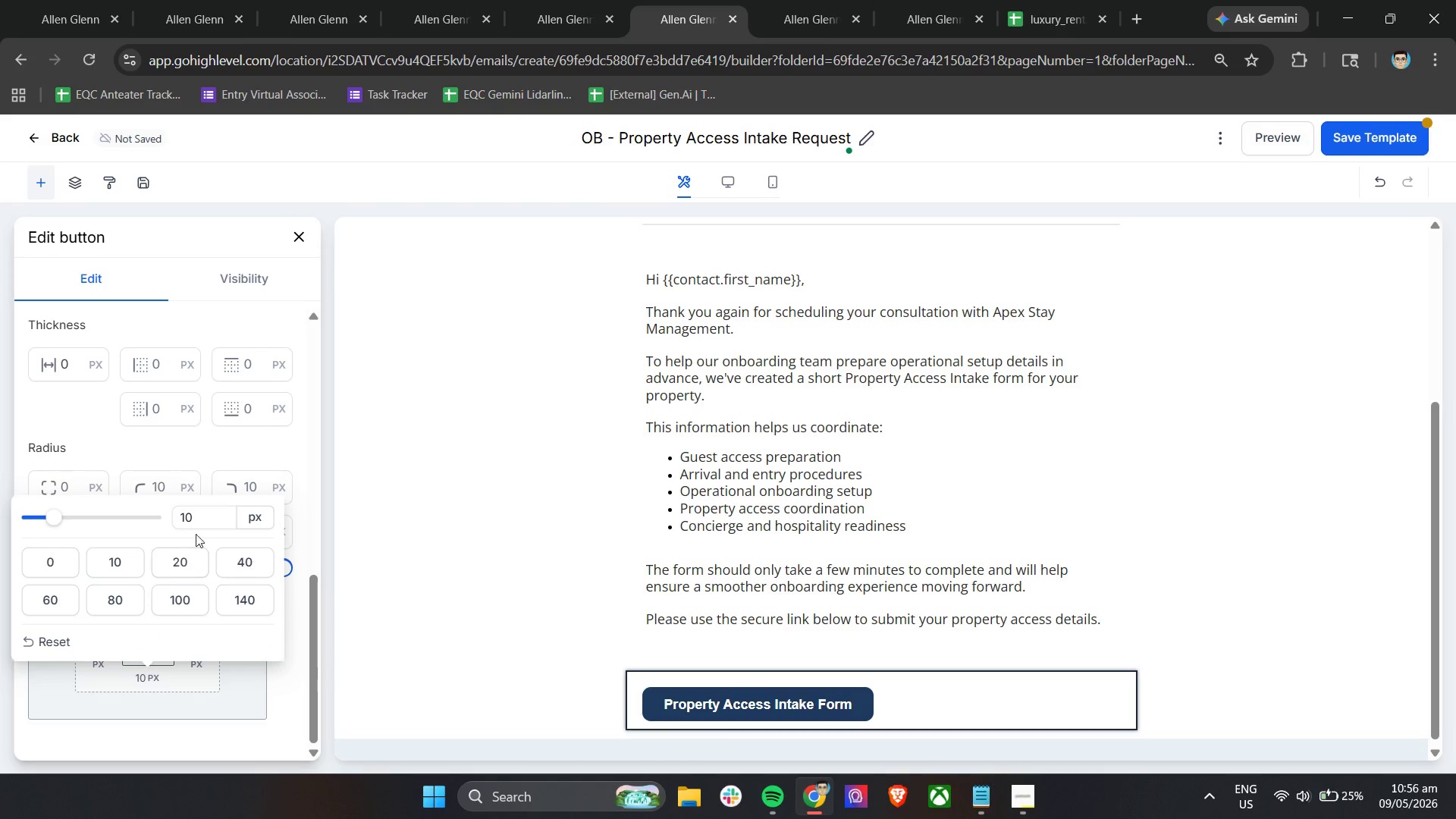 
left_click_drag(start_coordinate=[206, 513], to_coordinate=[155, 516])
 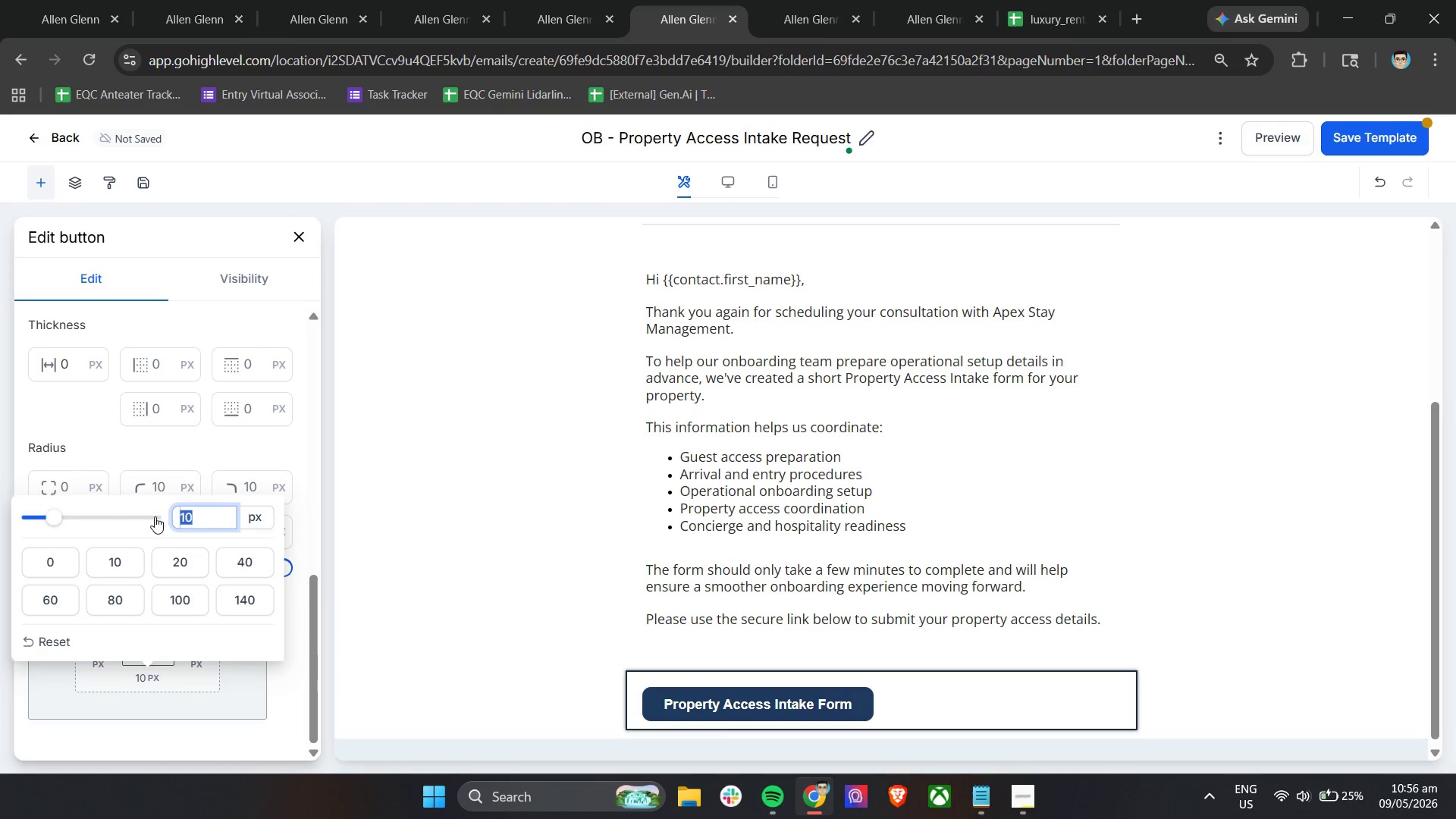 
type(30)
 